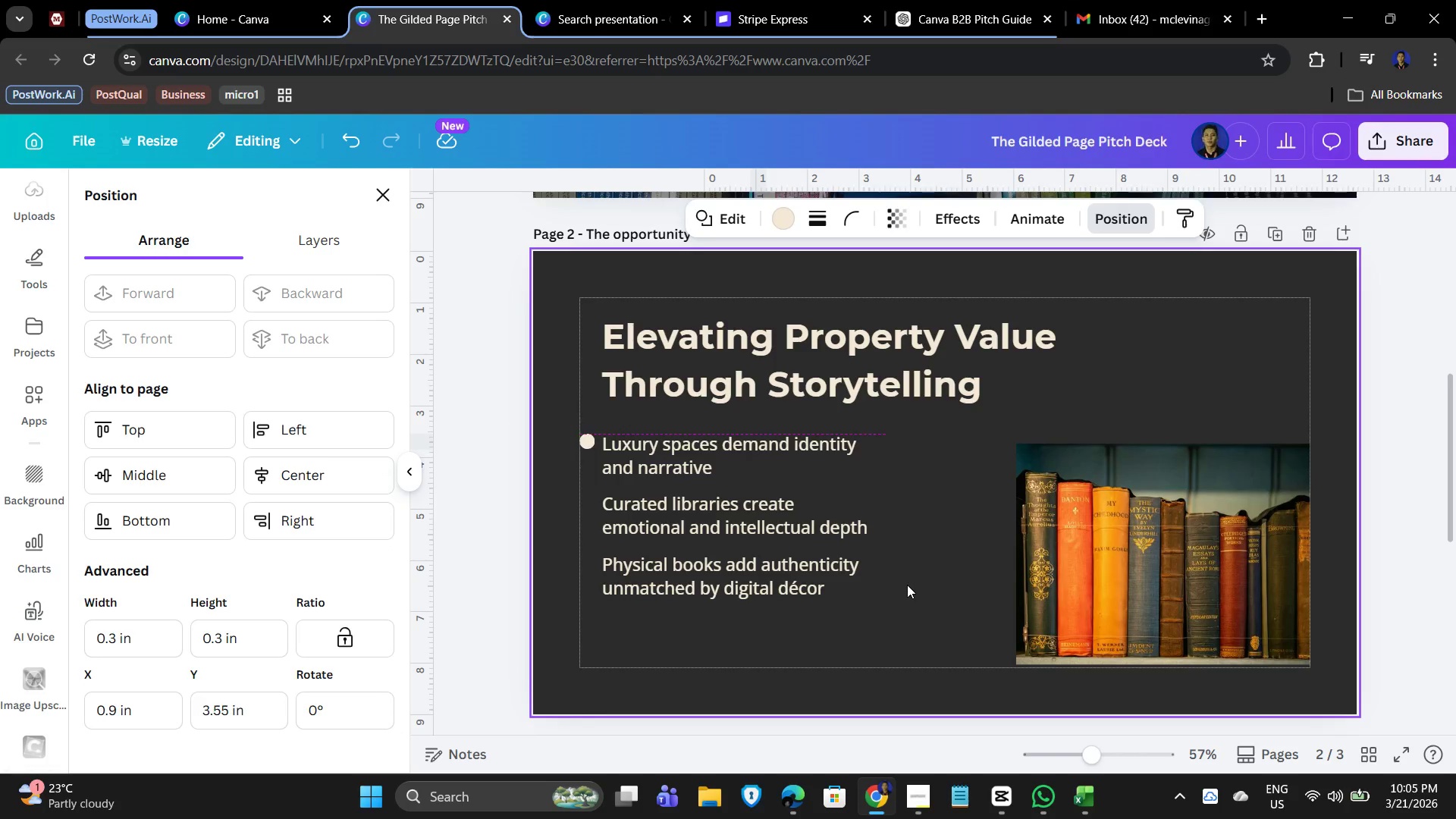 
key(ArrowUp)
 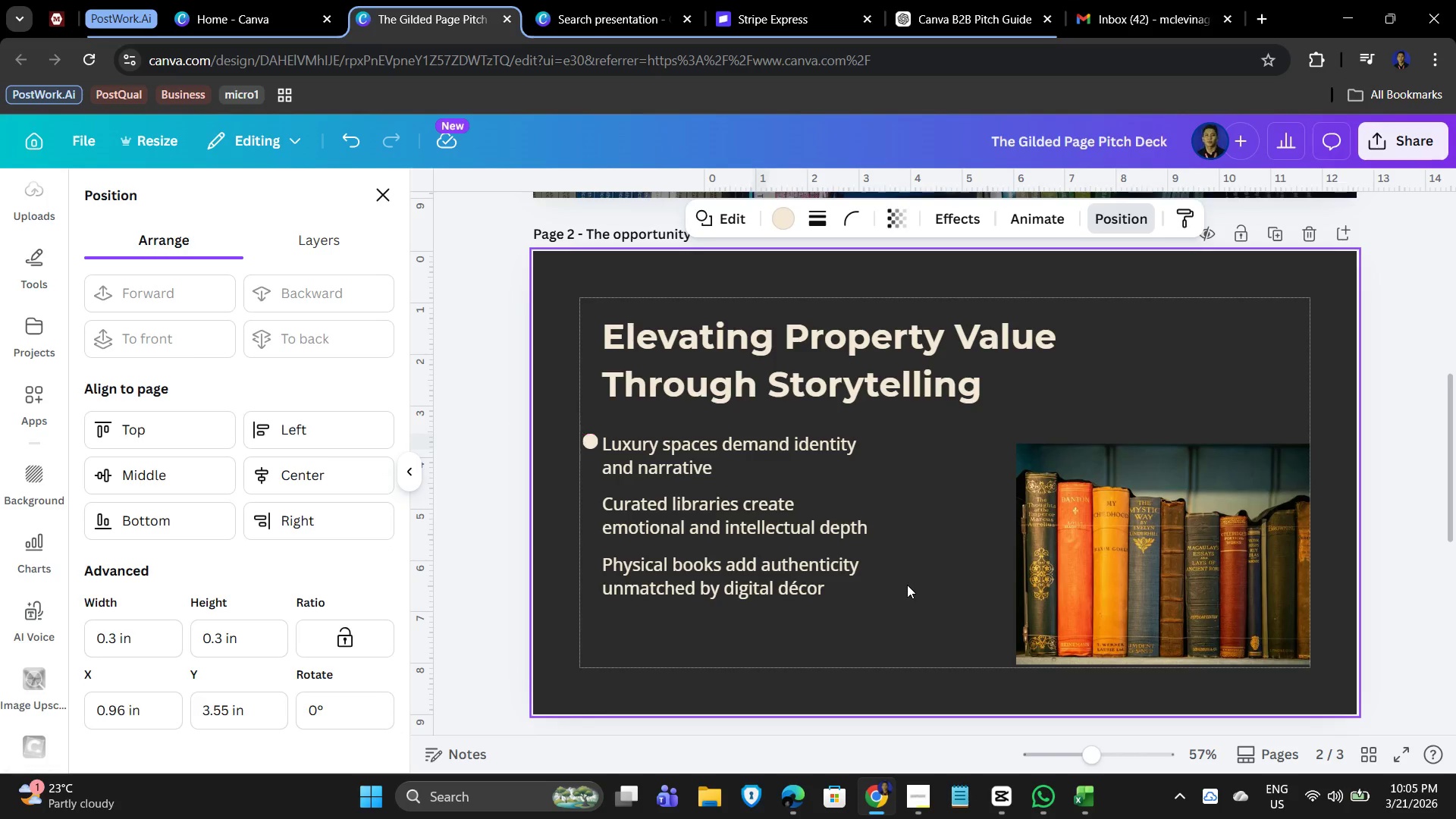 
key(ArrowRight)
 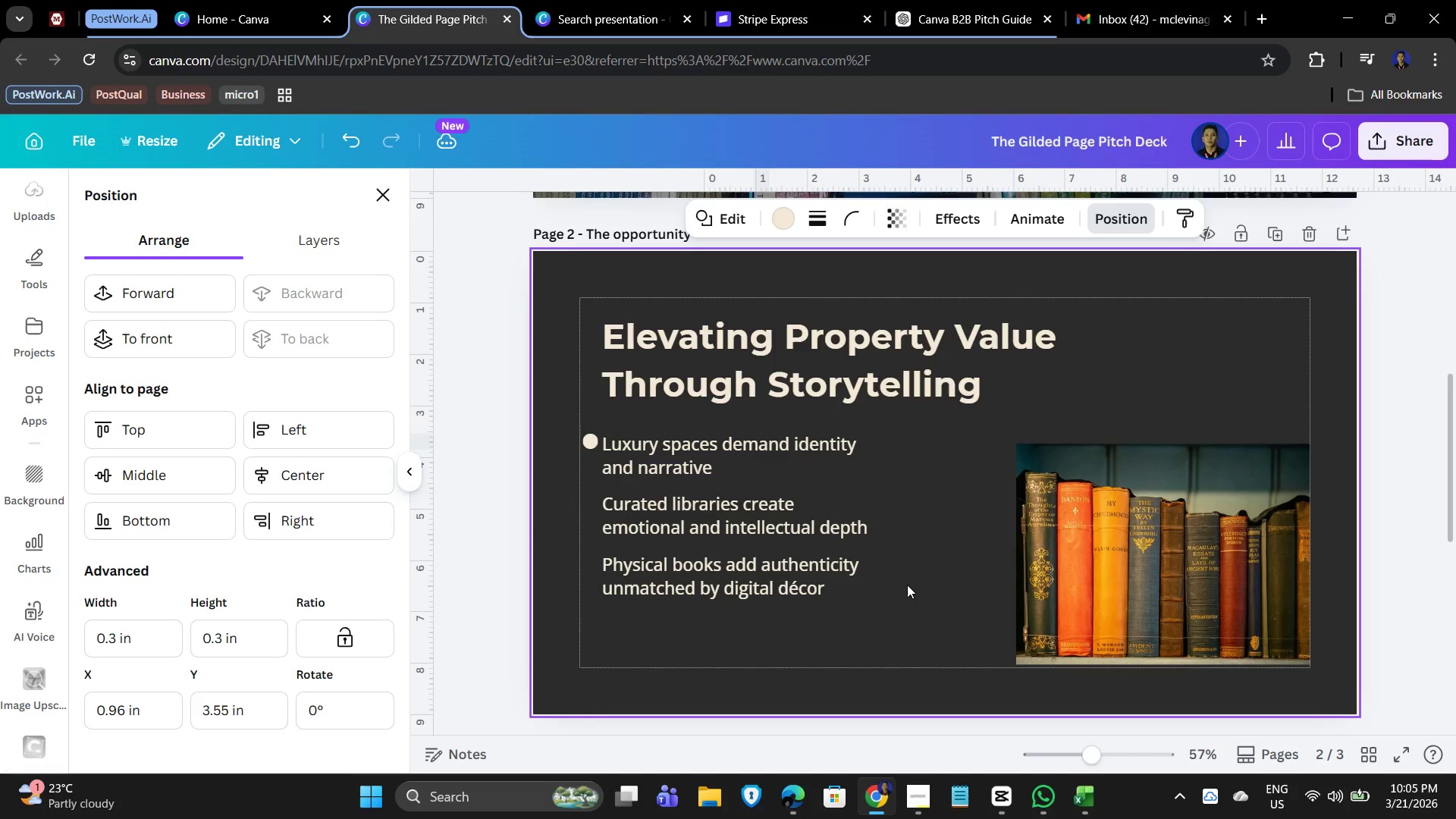 
key(ArrowDown)
 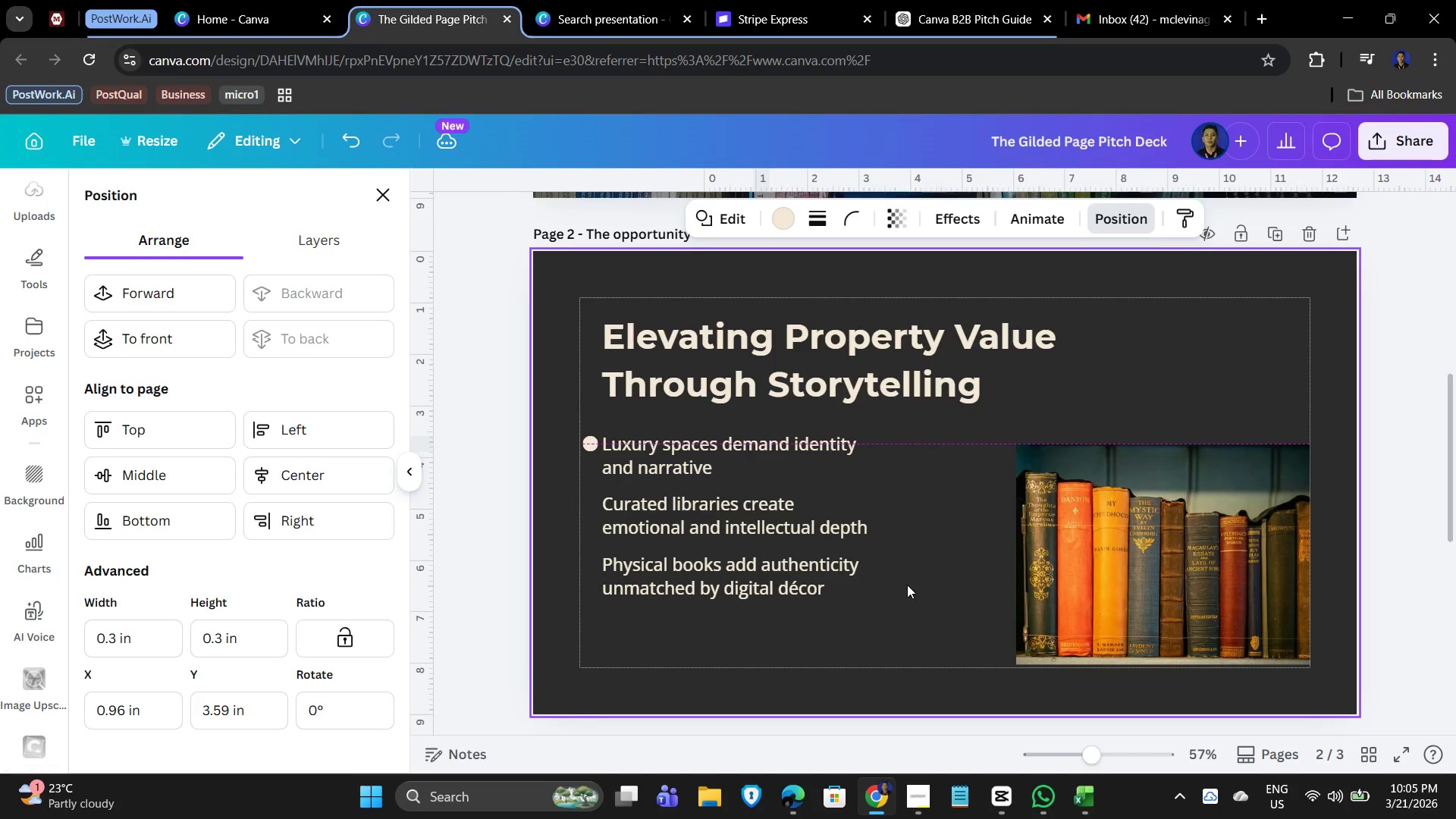 
key(ArrowDown)
 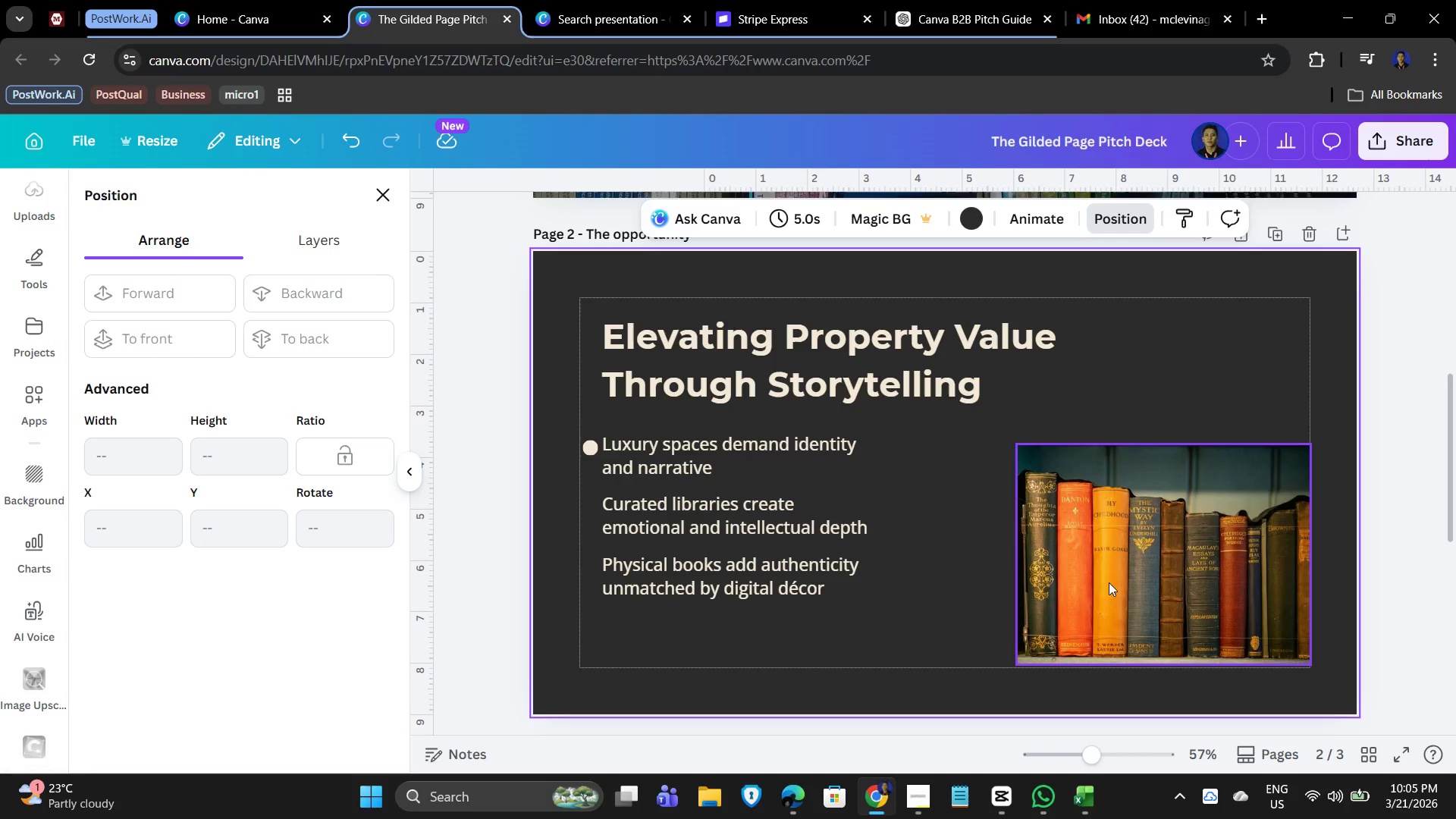 
wait(9.81)
 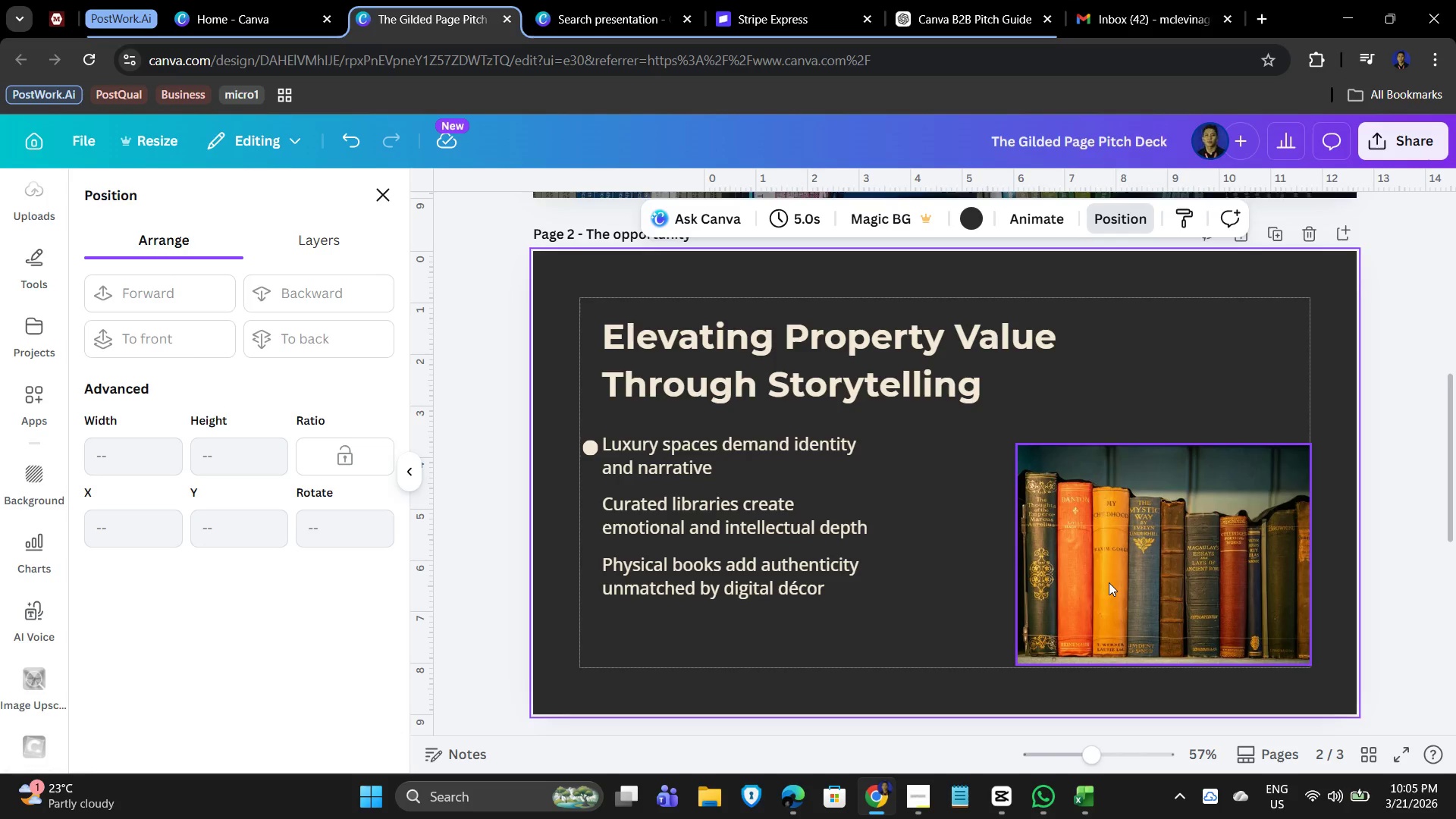 
left_click([595, 397])
 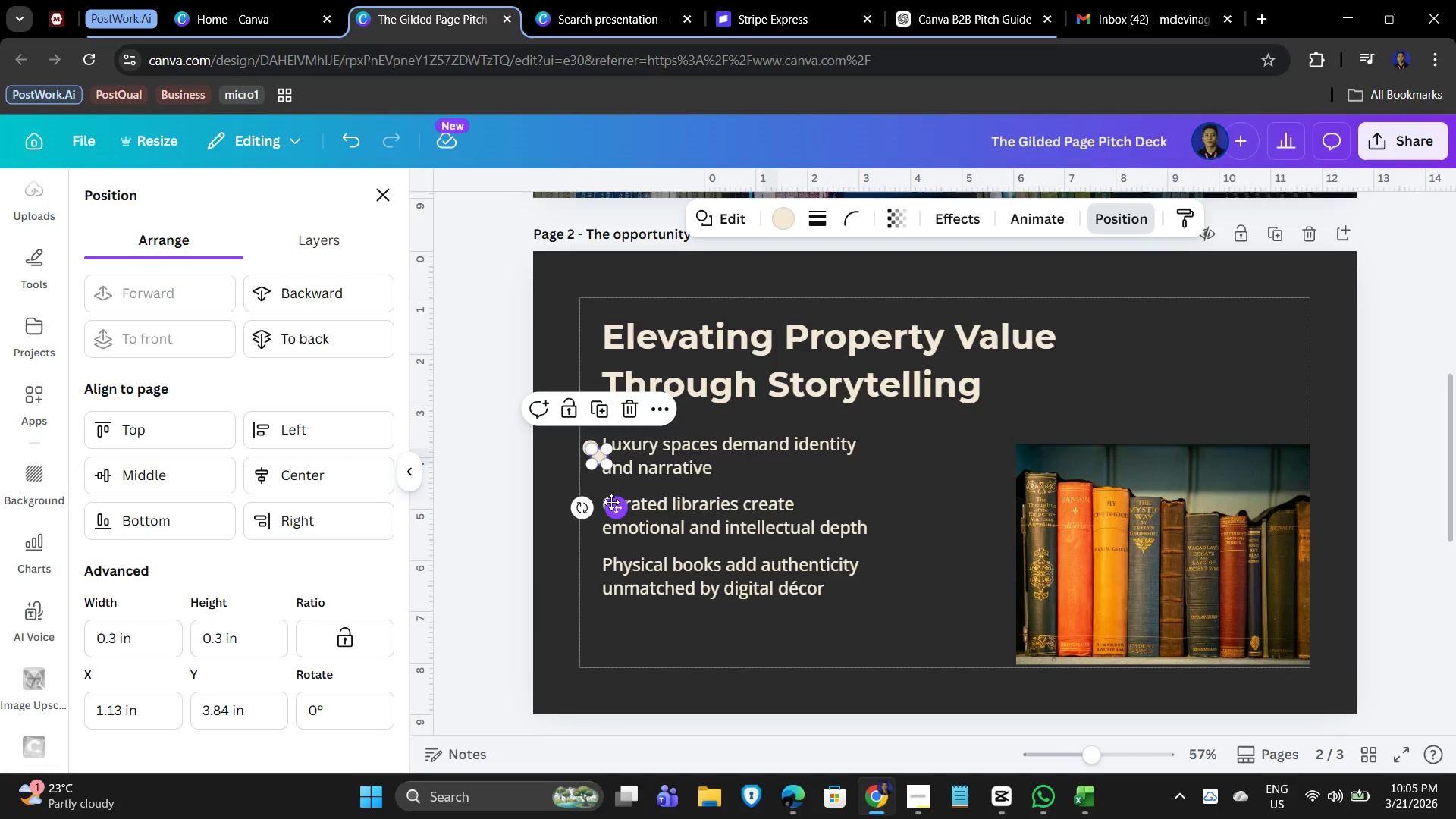 
left_click_drag(start_coordinate=[610, 504], to_coordinate=[601, 551])
 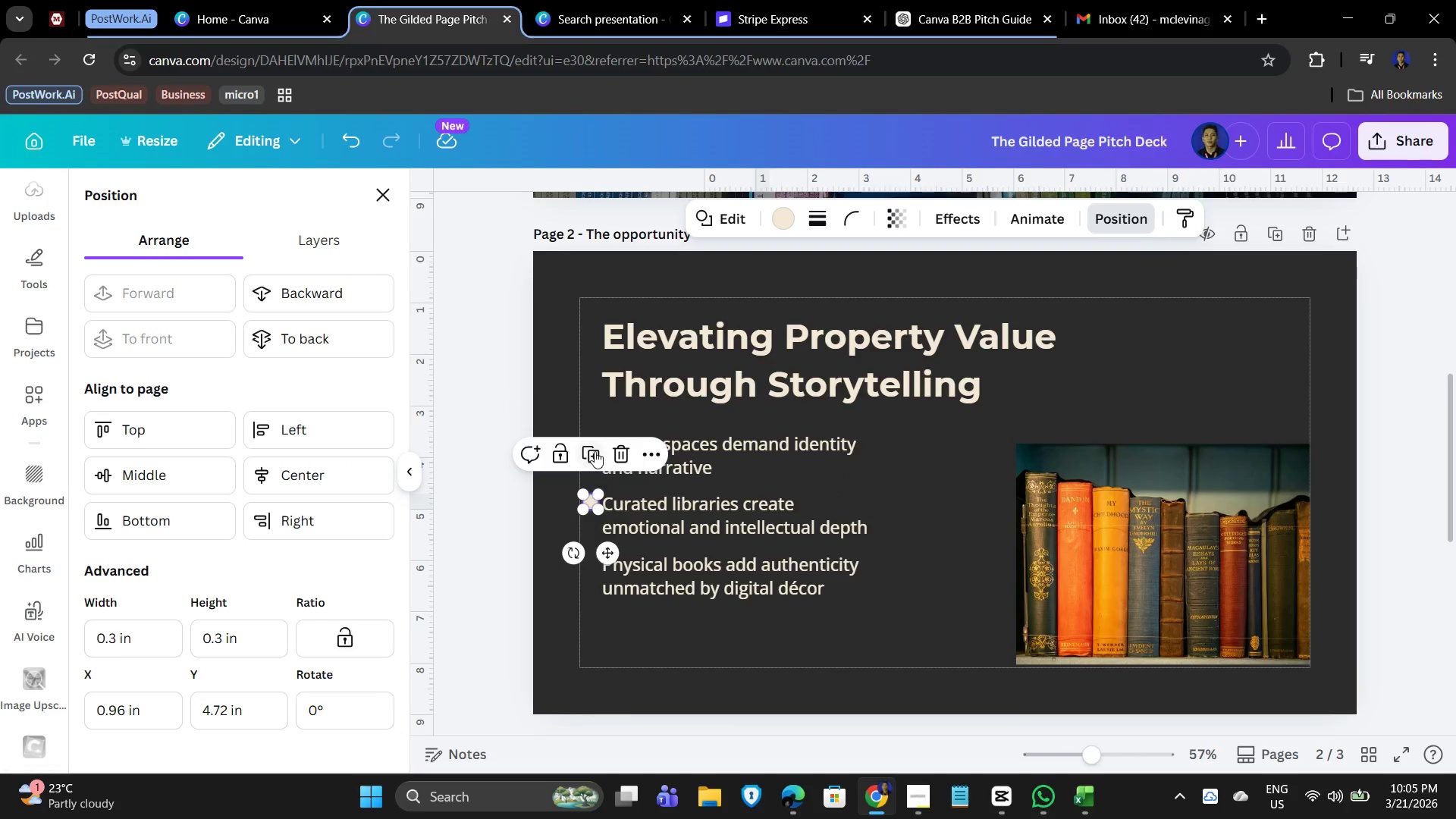 
left_click([592, 451])
 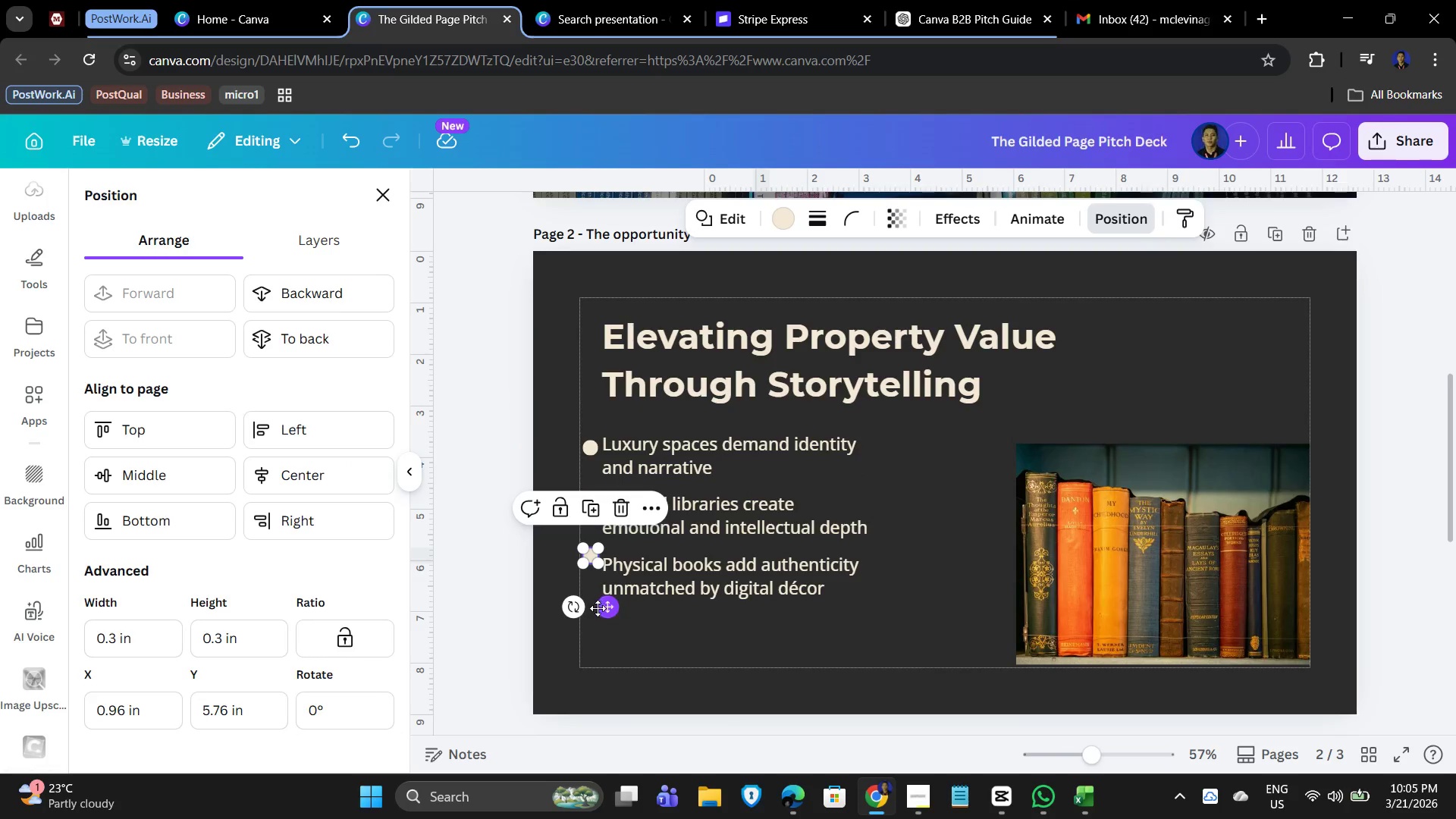 
left_click_drag(start_coordinate=[603, 611], to_coordinate=[604, 623])
 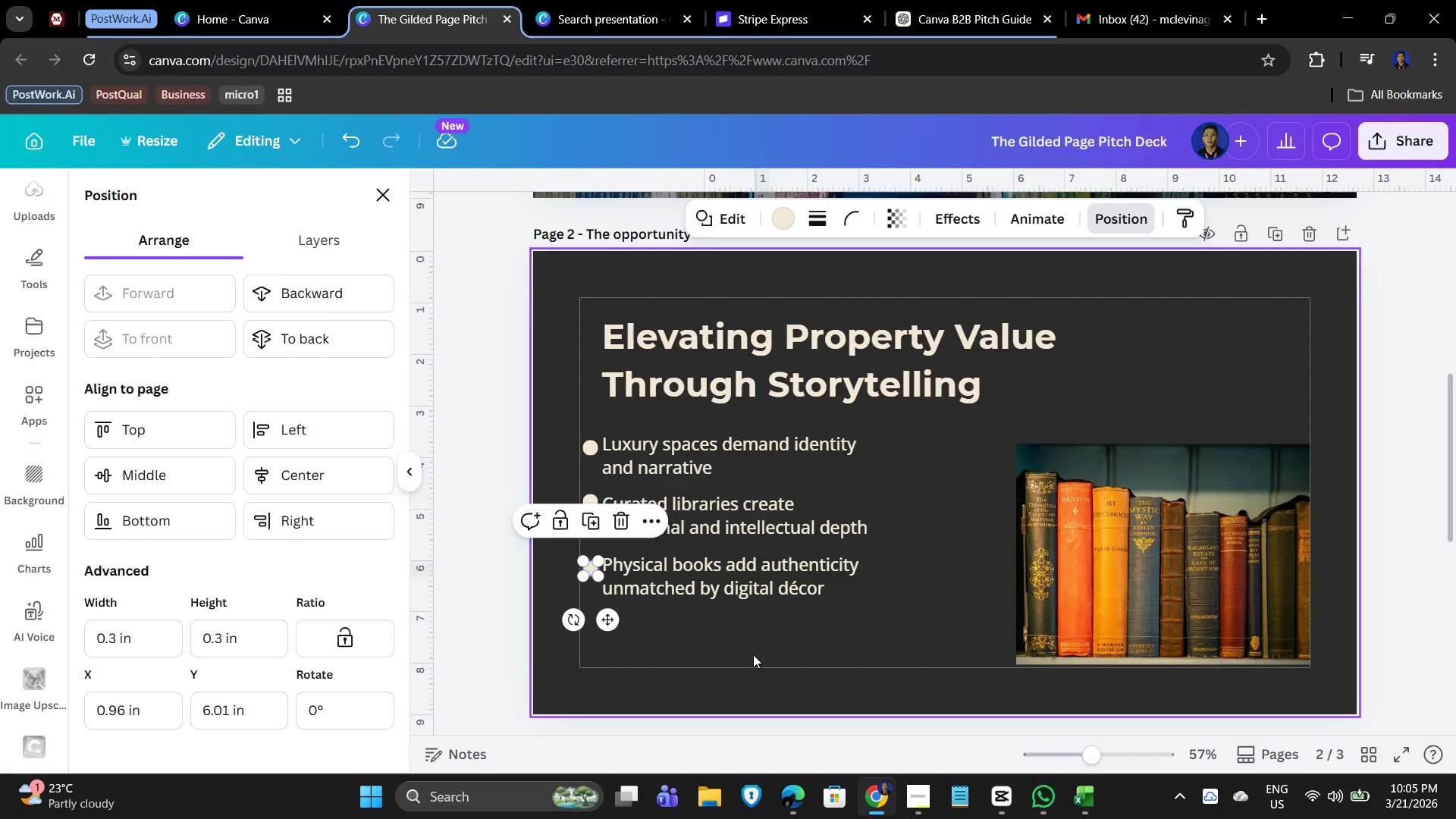 
left_click([753, 654])
 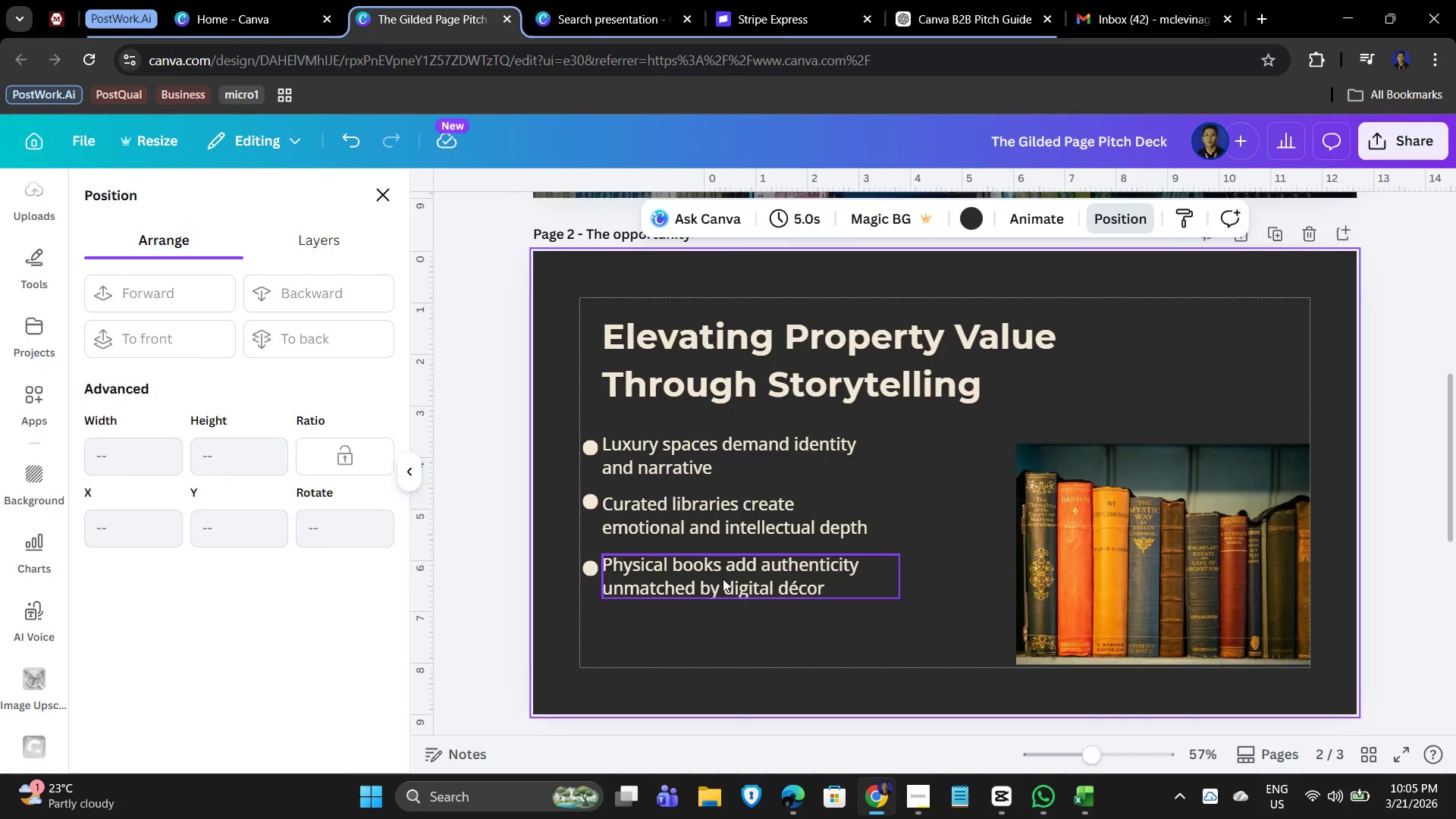 
hold_key(key=ShiftLeft, duration=1.26)
double_click([723, 579])
 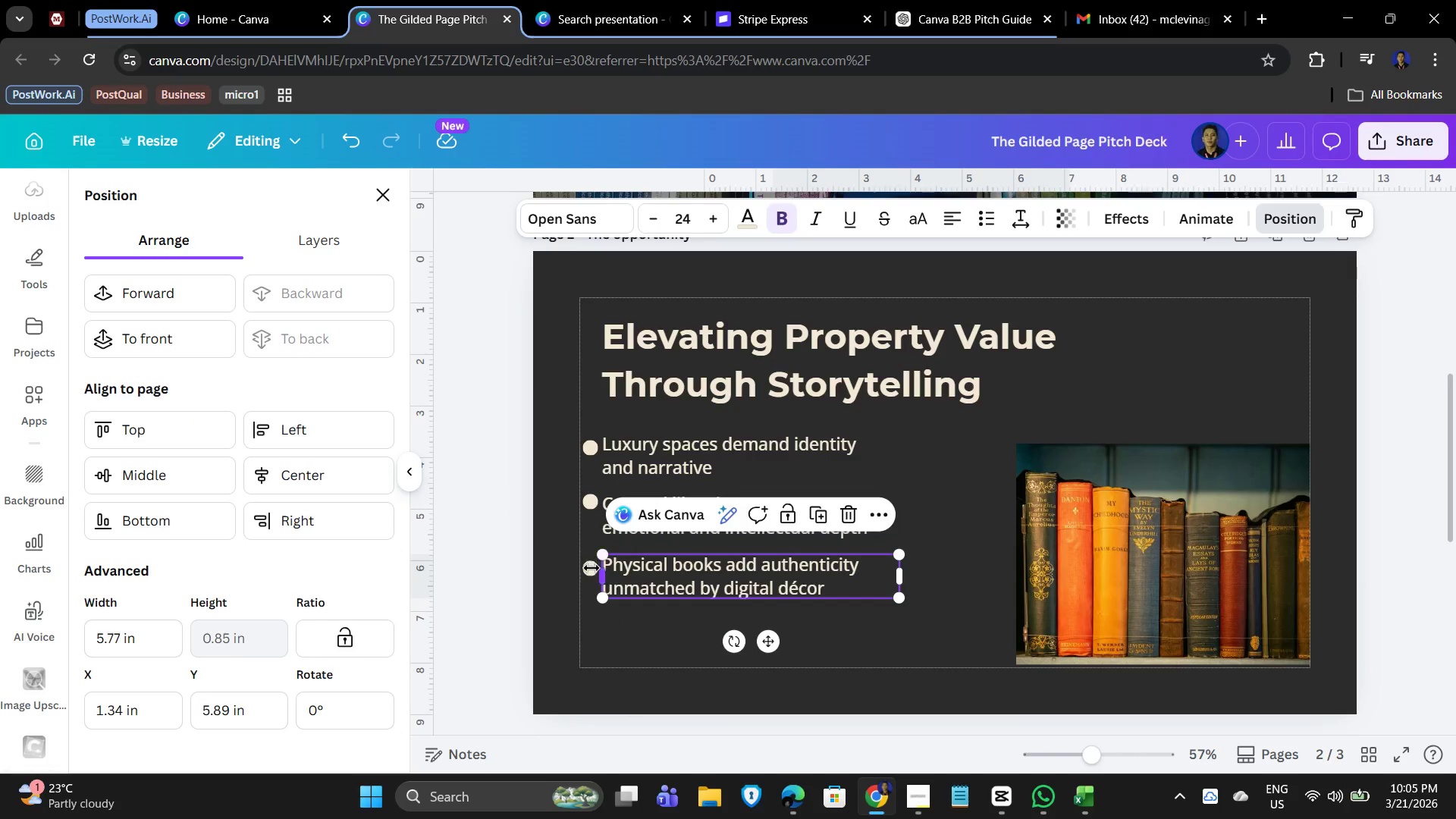 
left_click([592, 573])
 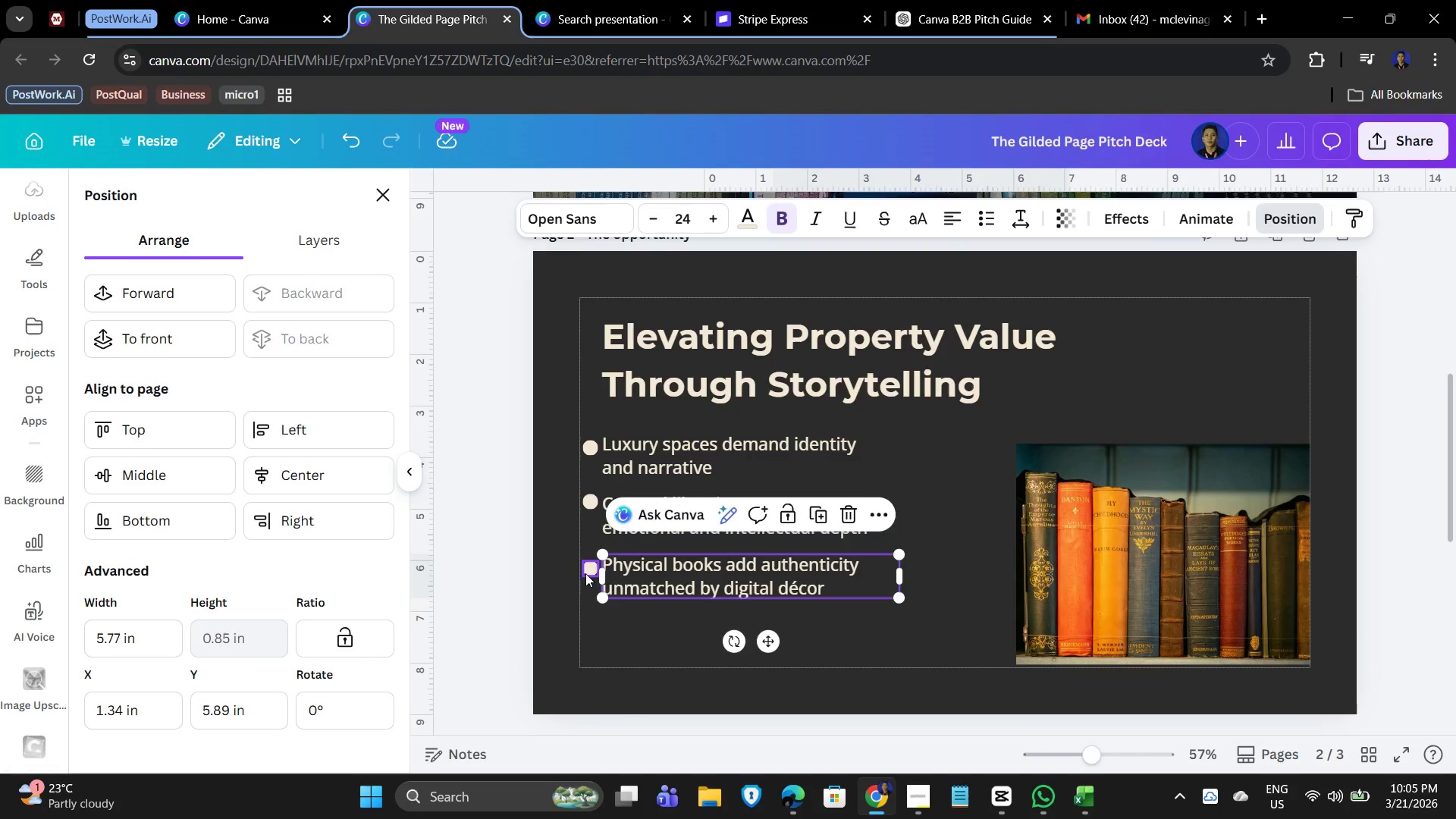 
left_click([585, 573])
 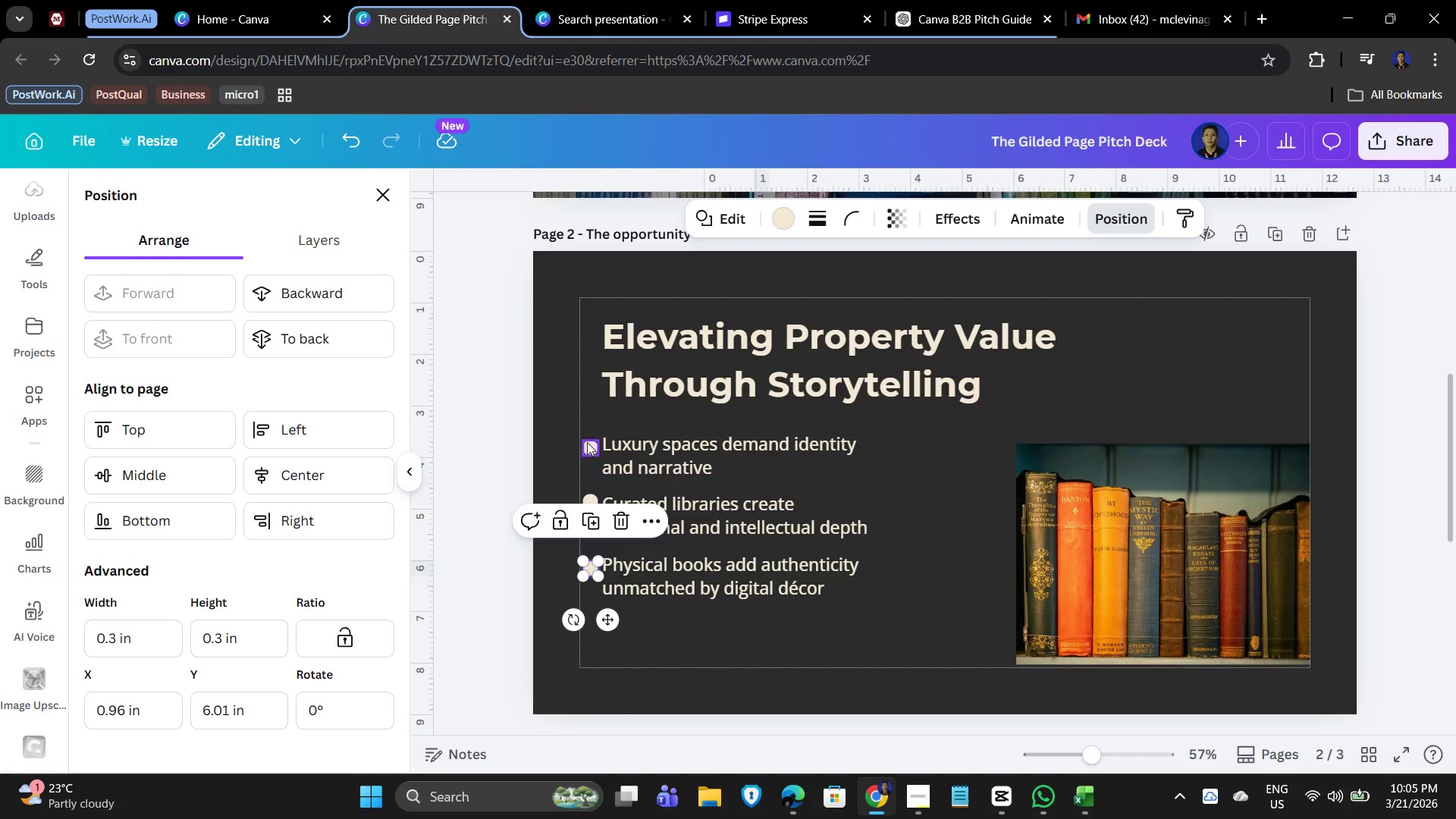 
hold_key(key=ShiftLeft, duration=1.5)
left_click([584, 445])
 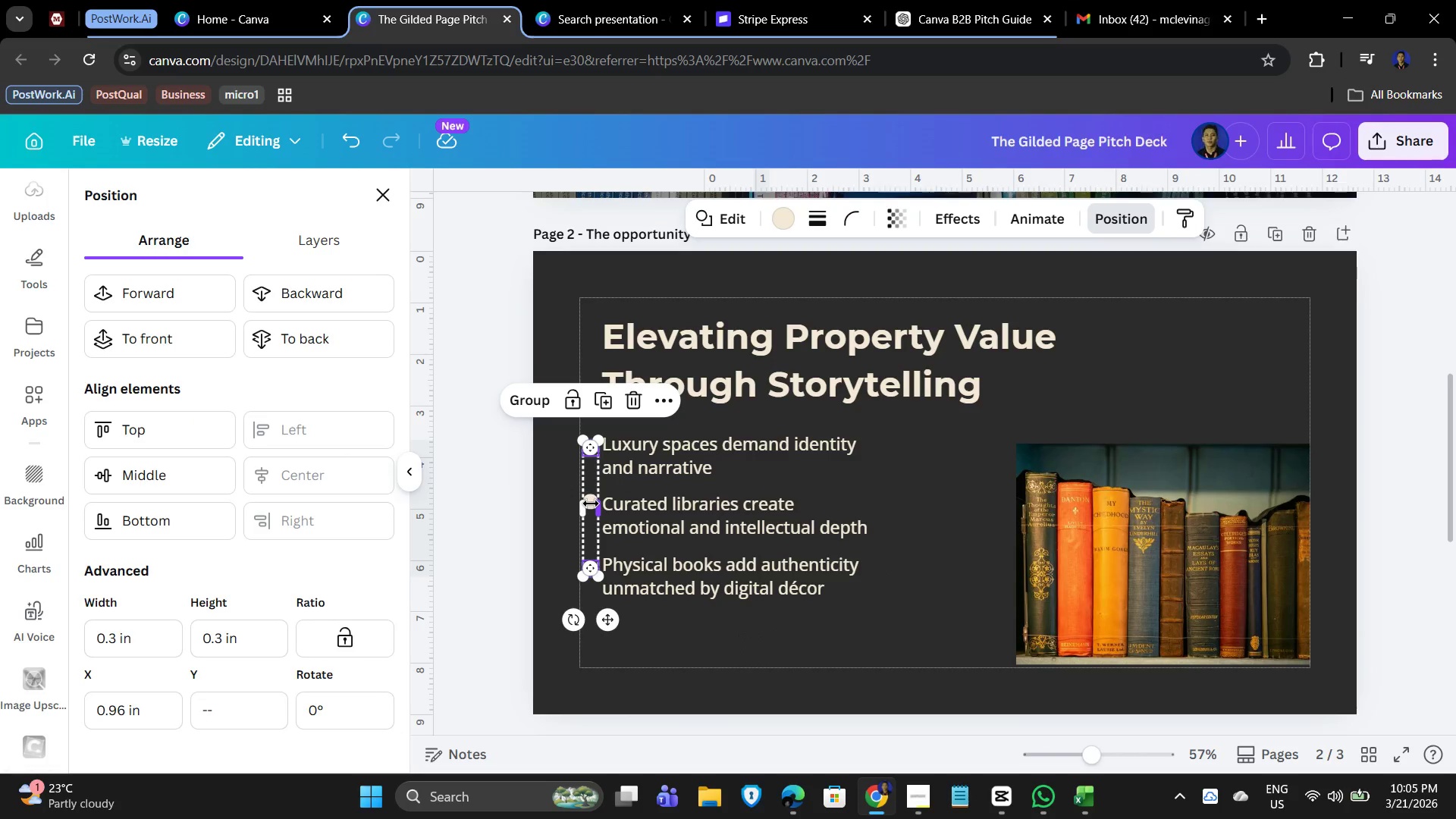 
left_click([591, 504])
 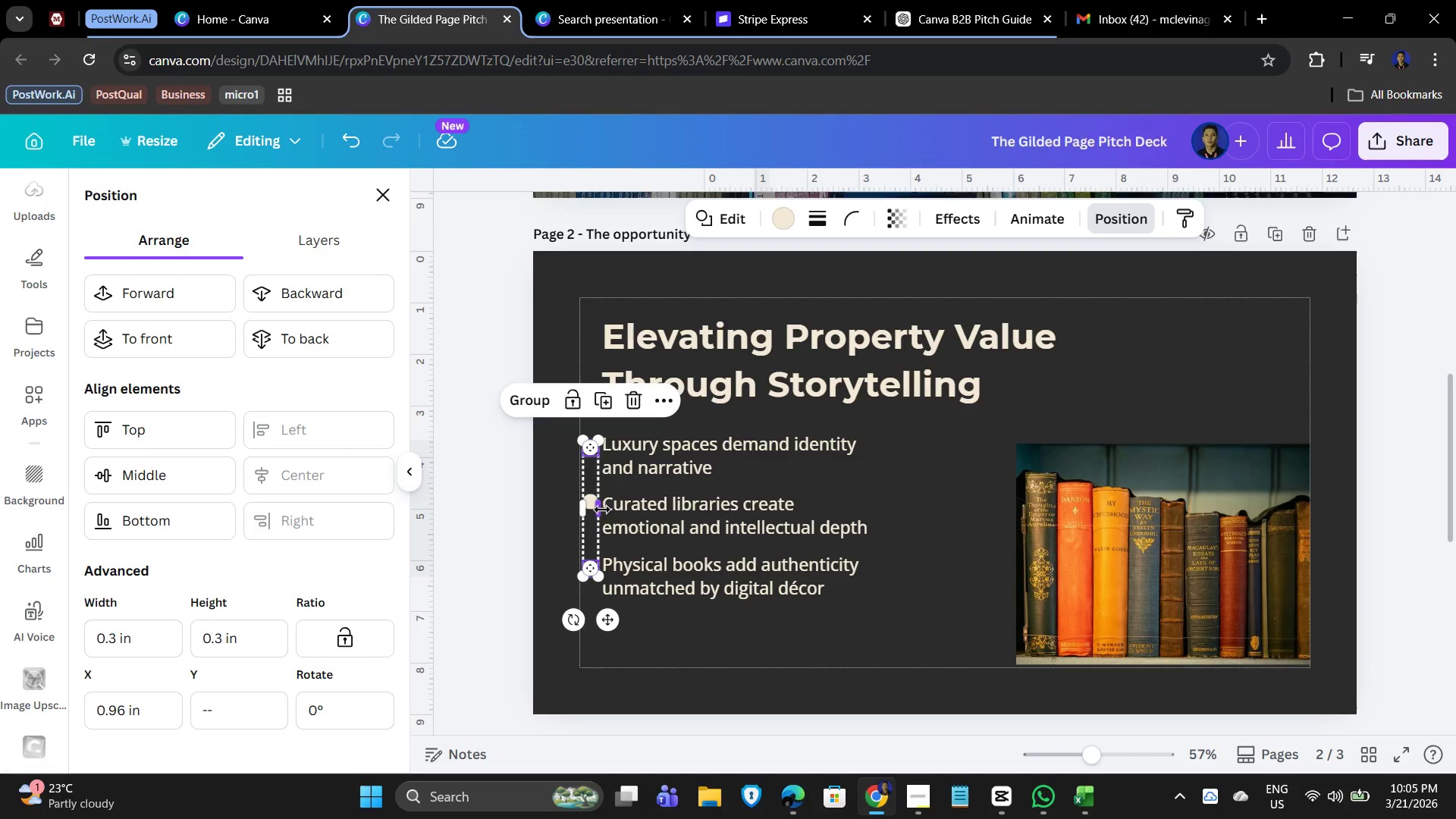 
key(Shift+ShiftLeft)
 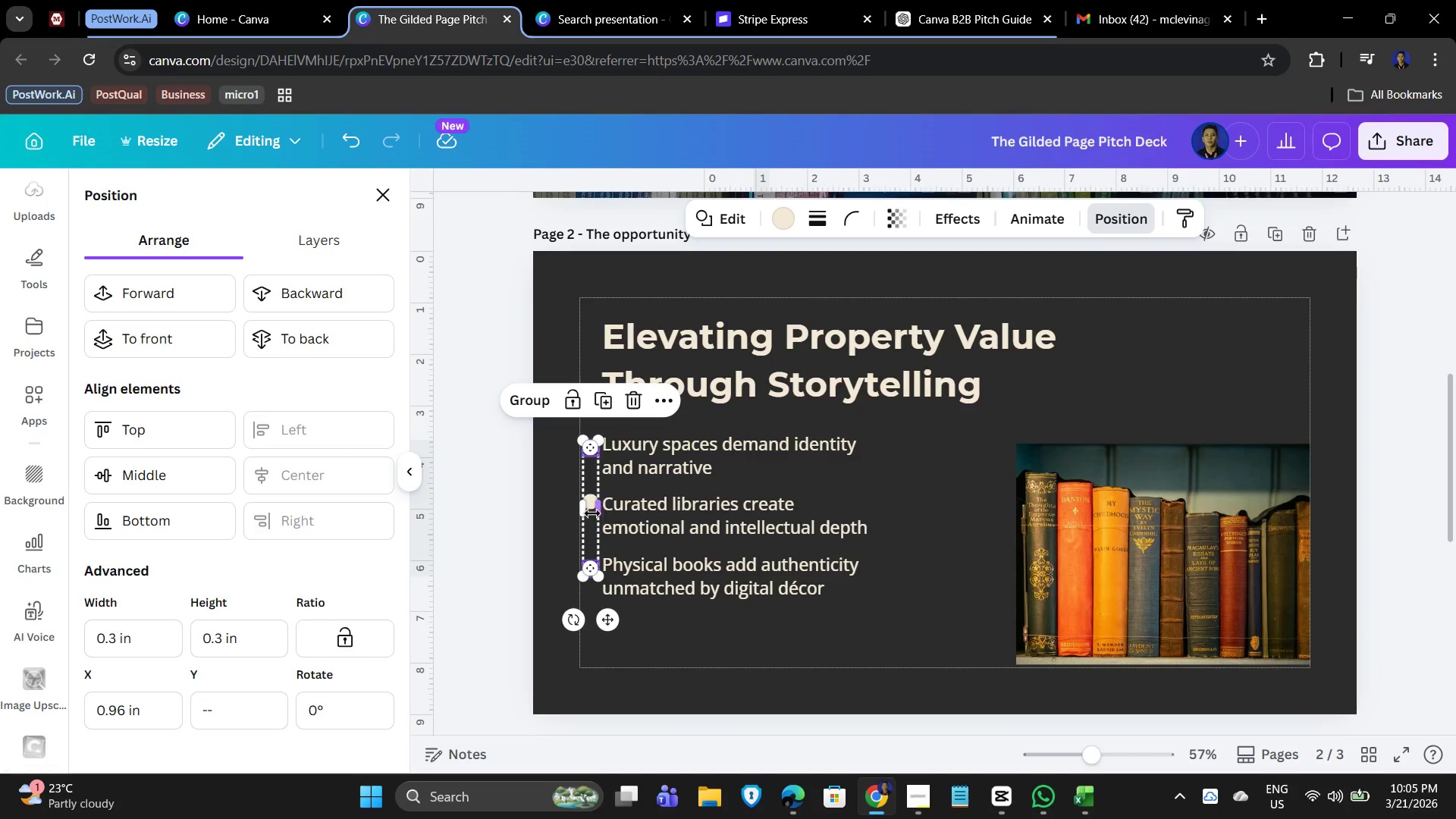 
key(Shift+ShiftLeft)
 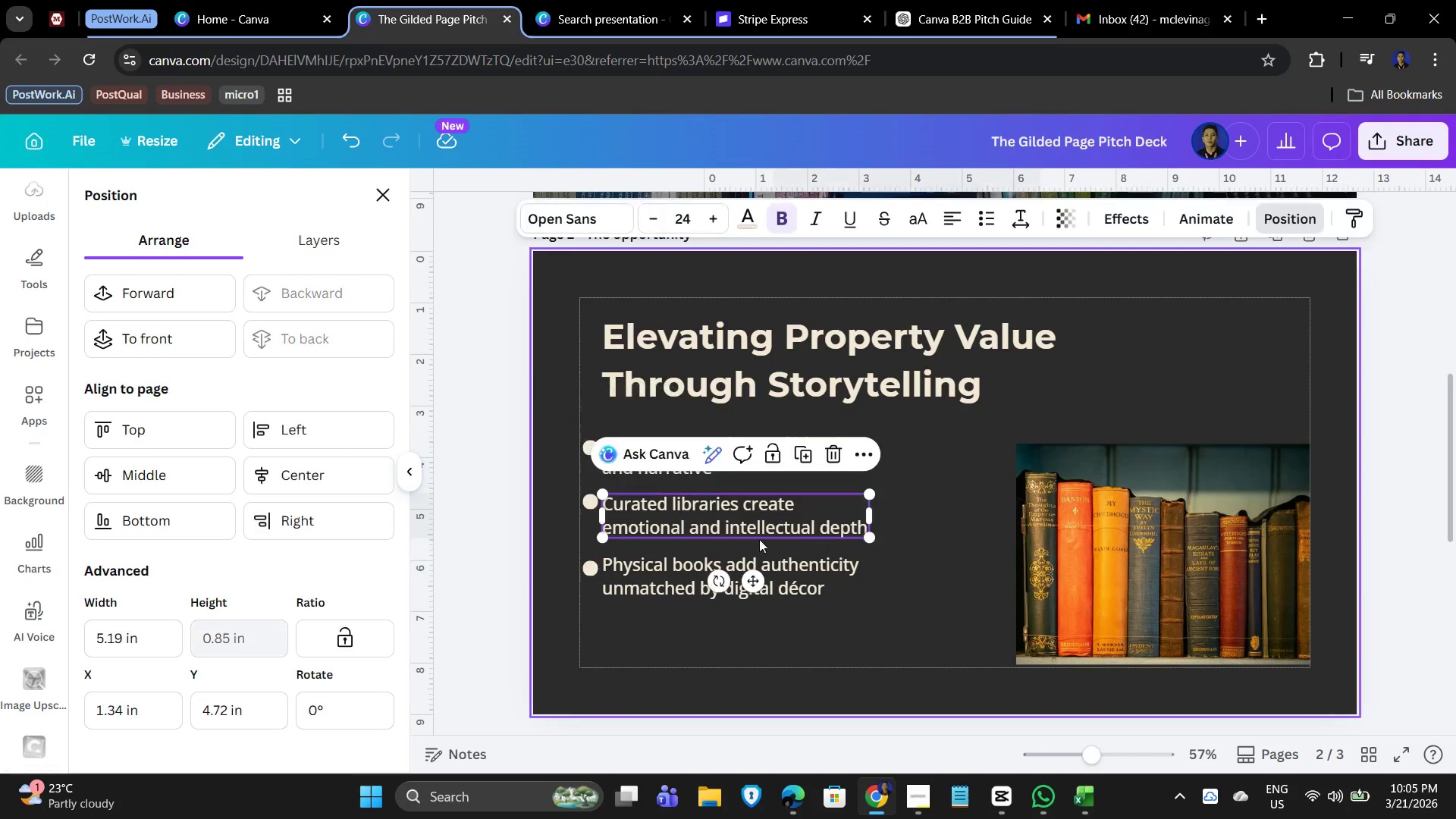 
left_click([588, 566])
 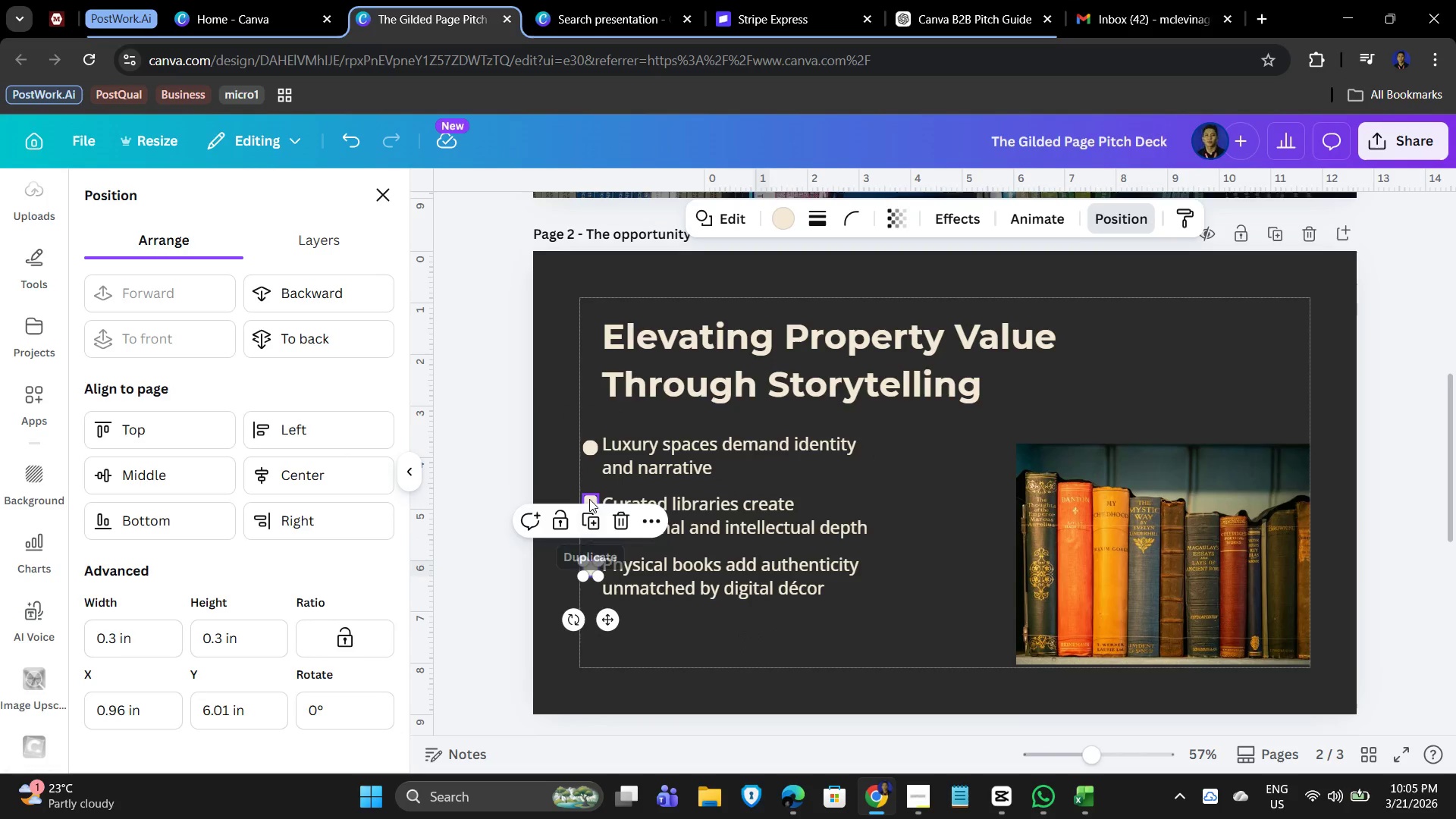 
hold_key(key=ShiftLeft, duration=1.41)
left_click([588, 495])
 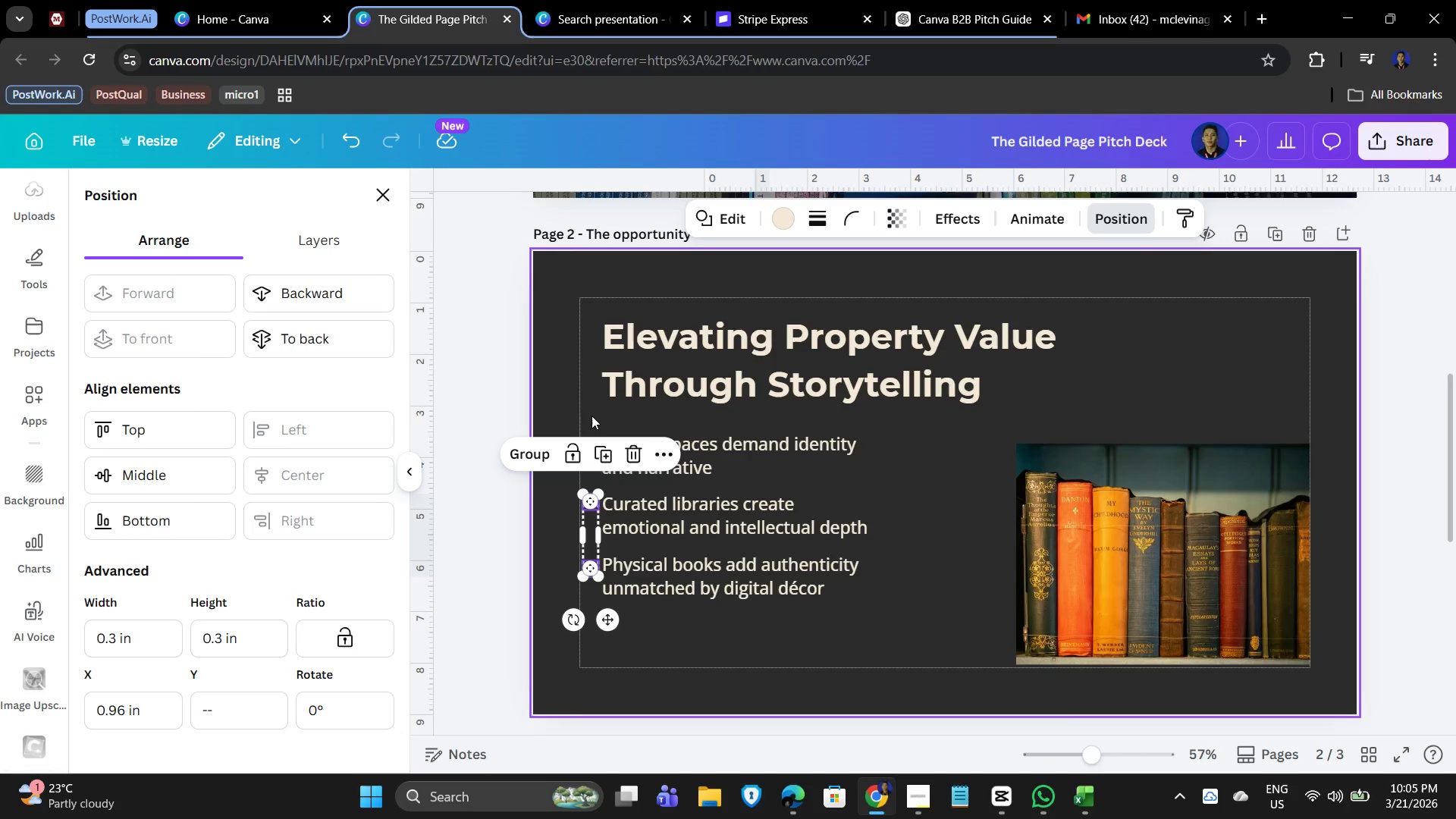 
hold_key(key=ShiftLeft, duration=1.51)
left_click([699, 535])
 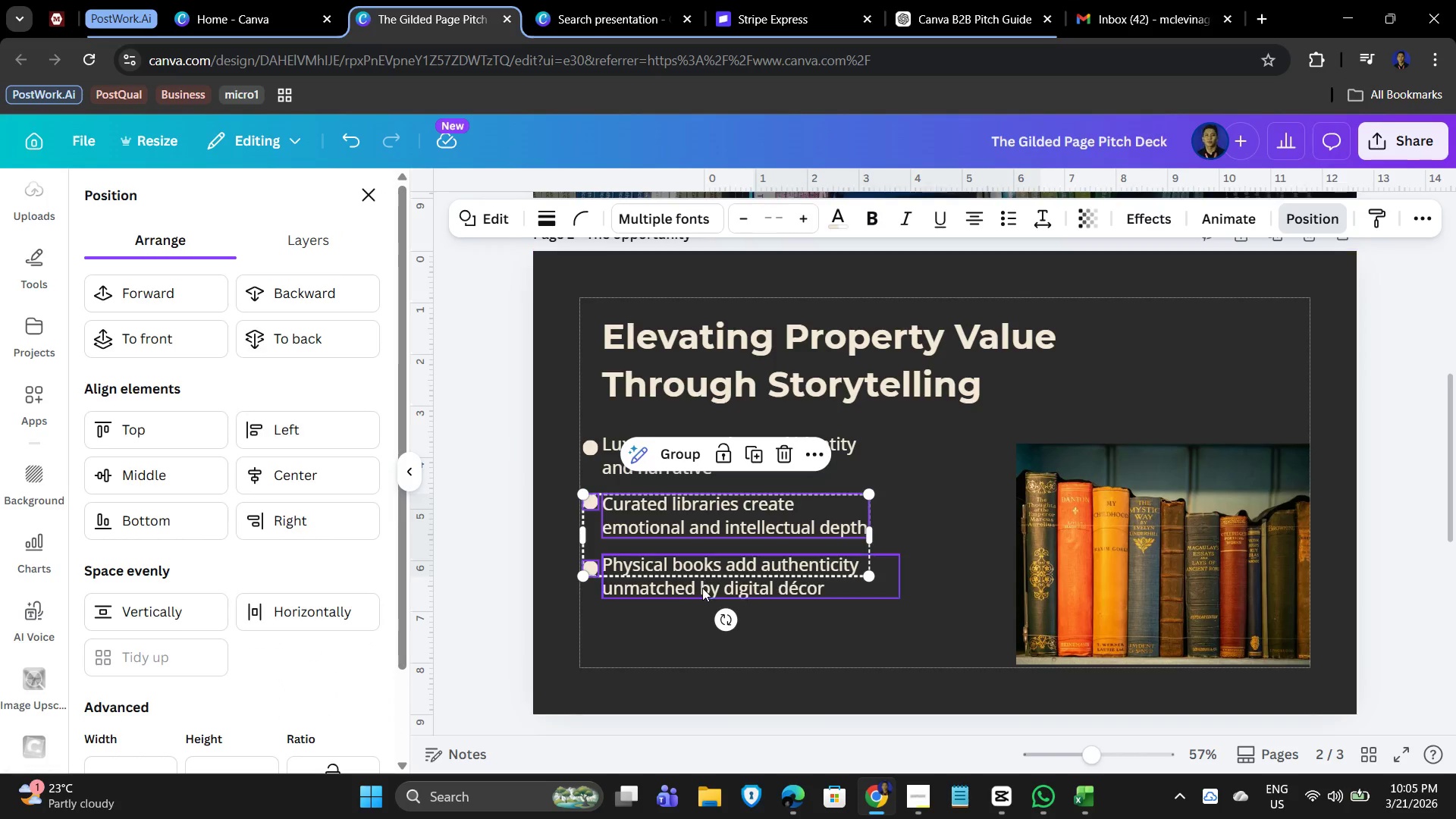 
double_click([702, 588])
 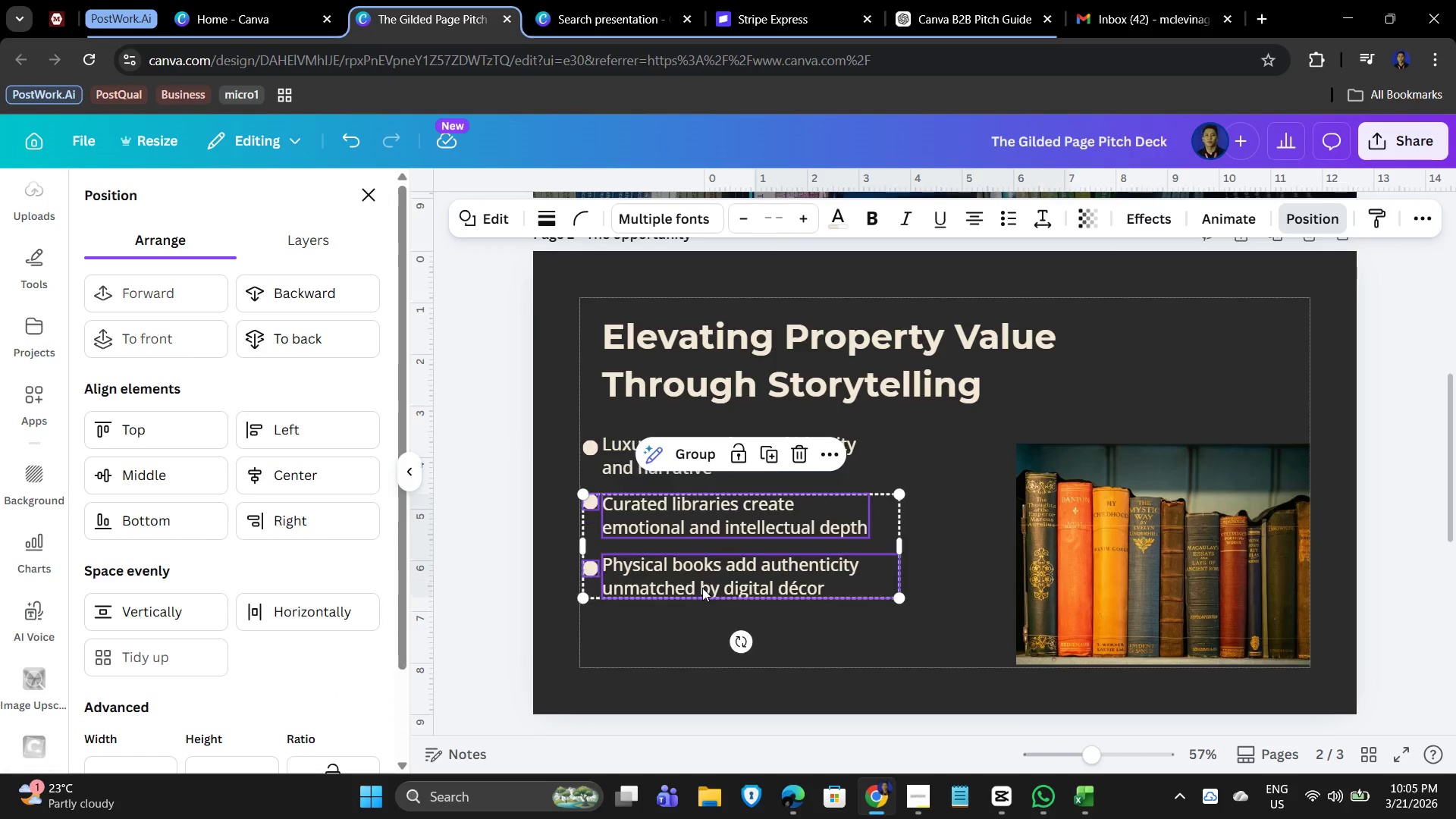 
hold_key(key=ShiftLeft, duration=1.52)
left_click([590, 450])
 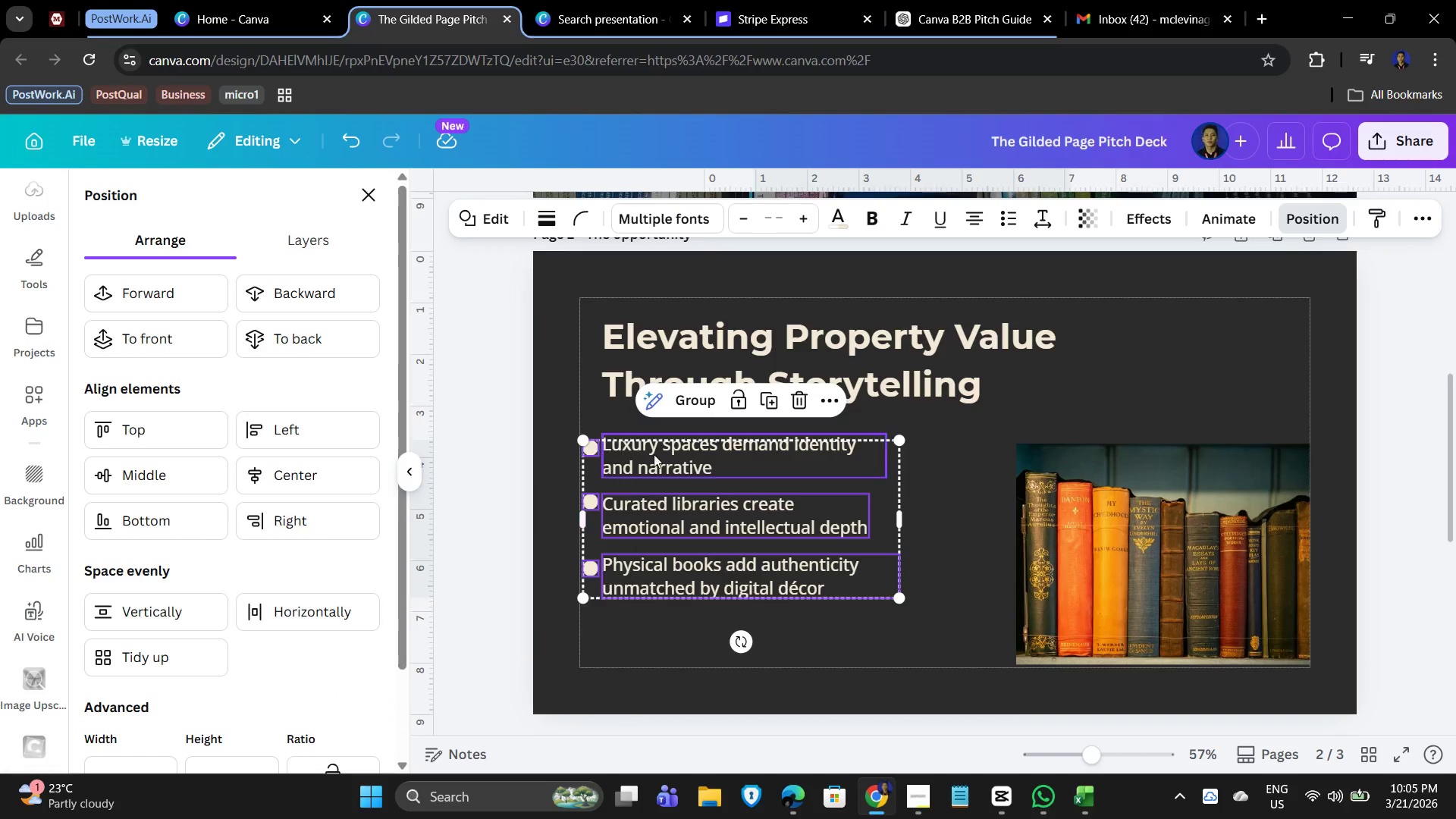 
hold_key(key=ShiftLeft, duration=1.5)
left_click([660, 454])
 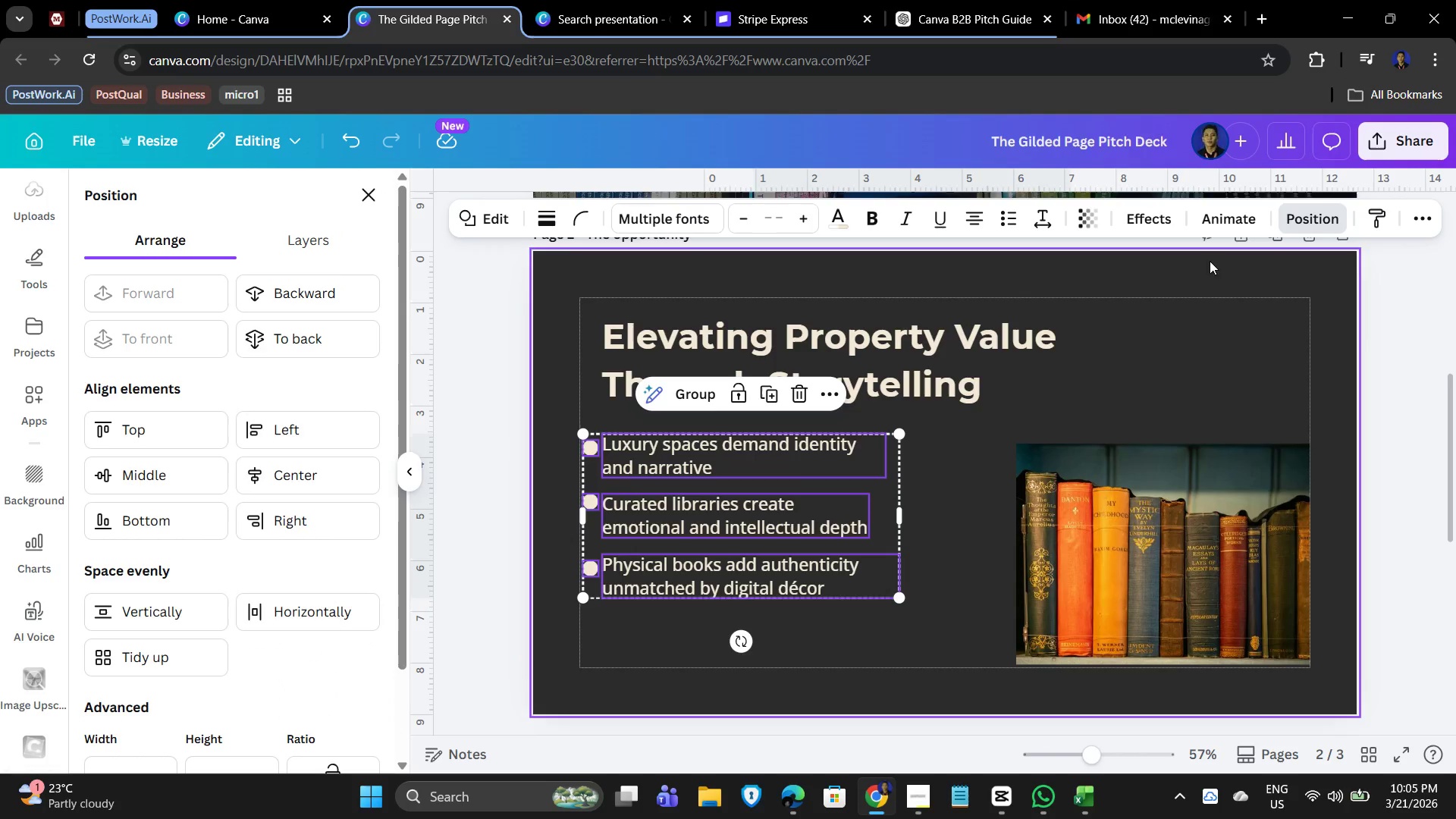 
key(Shift+ShiftLeft)
 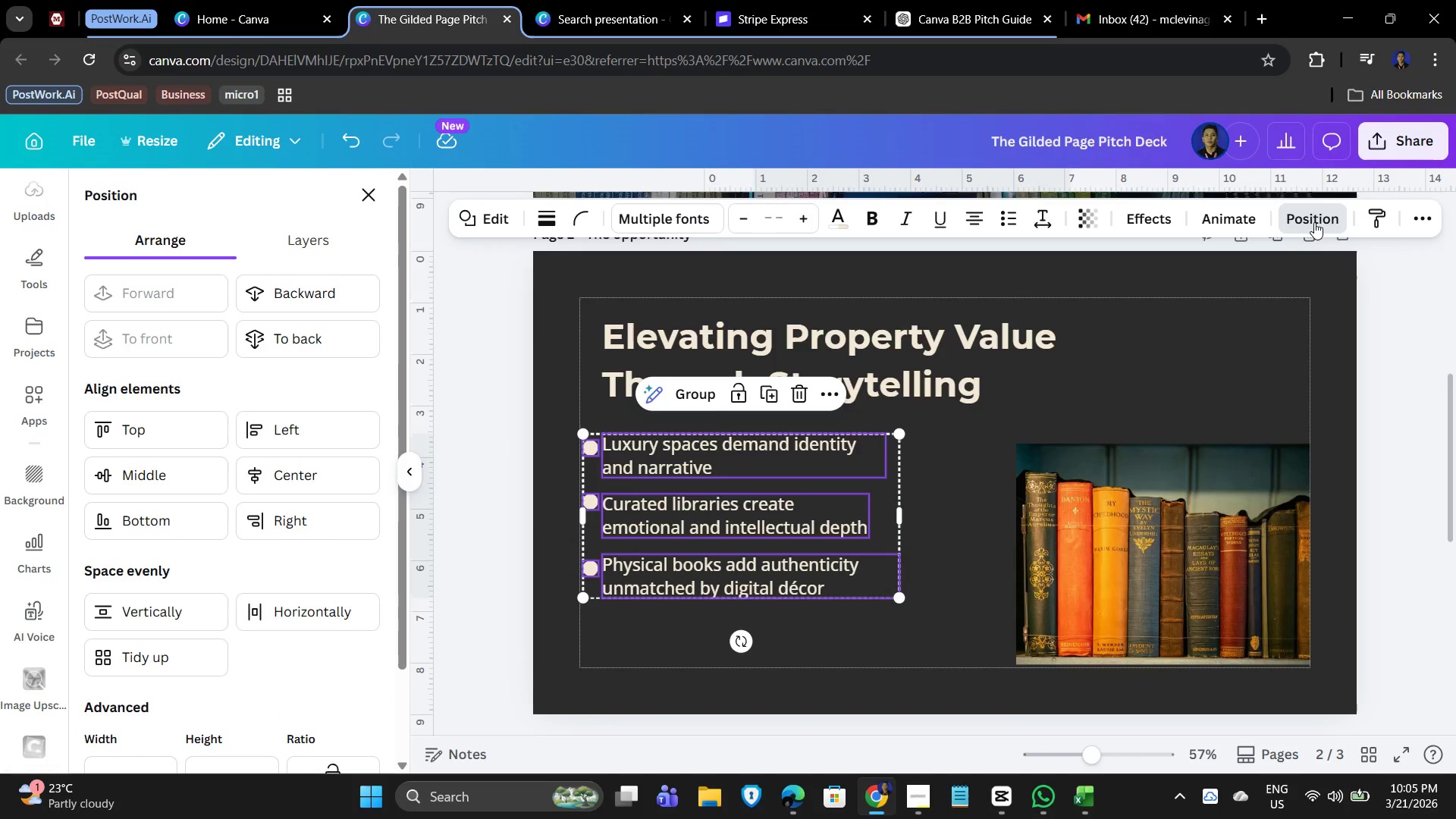 
key(Shift+ShiftLeft)
 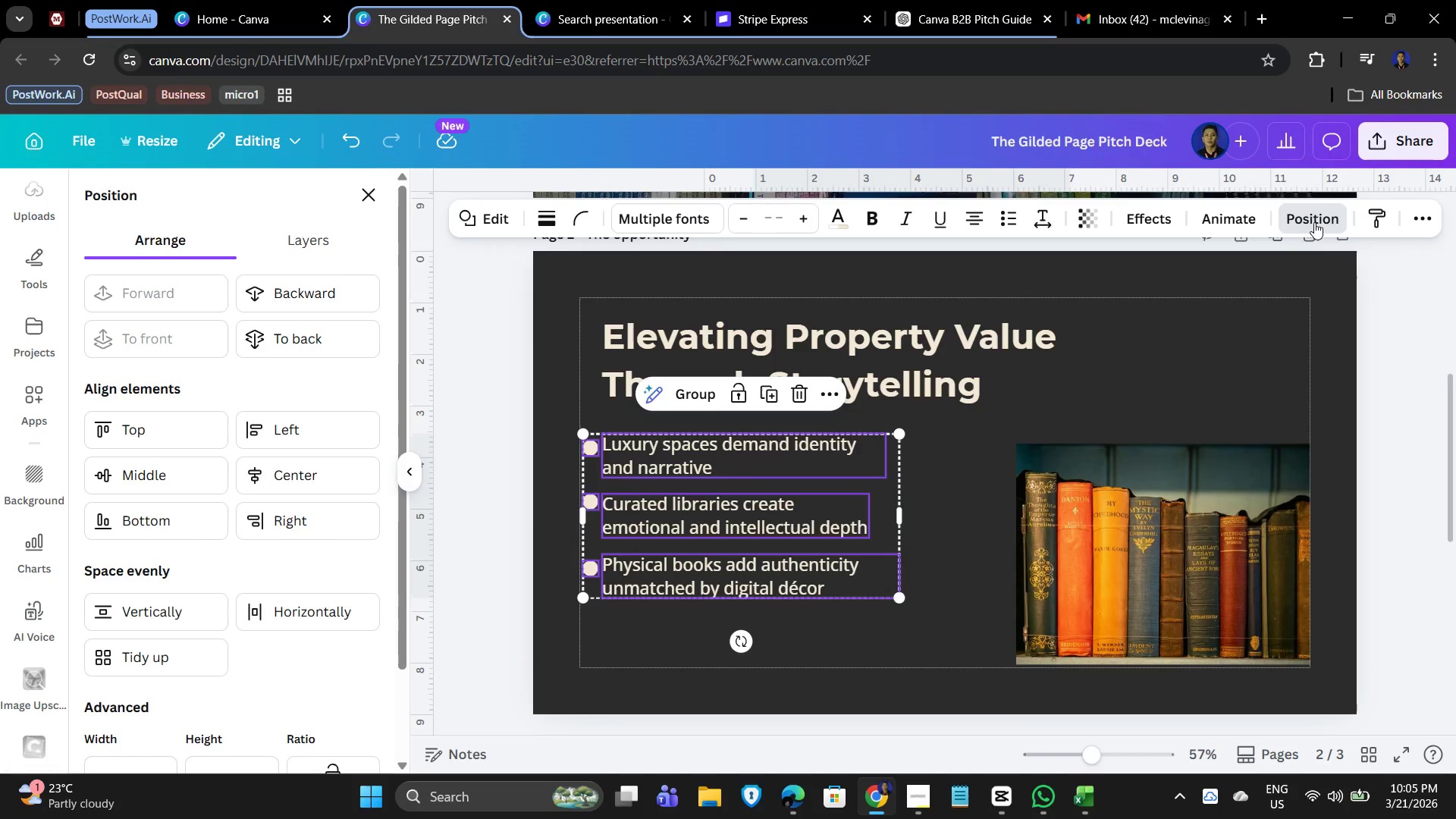 
key(Shift+ShiftLeft)
 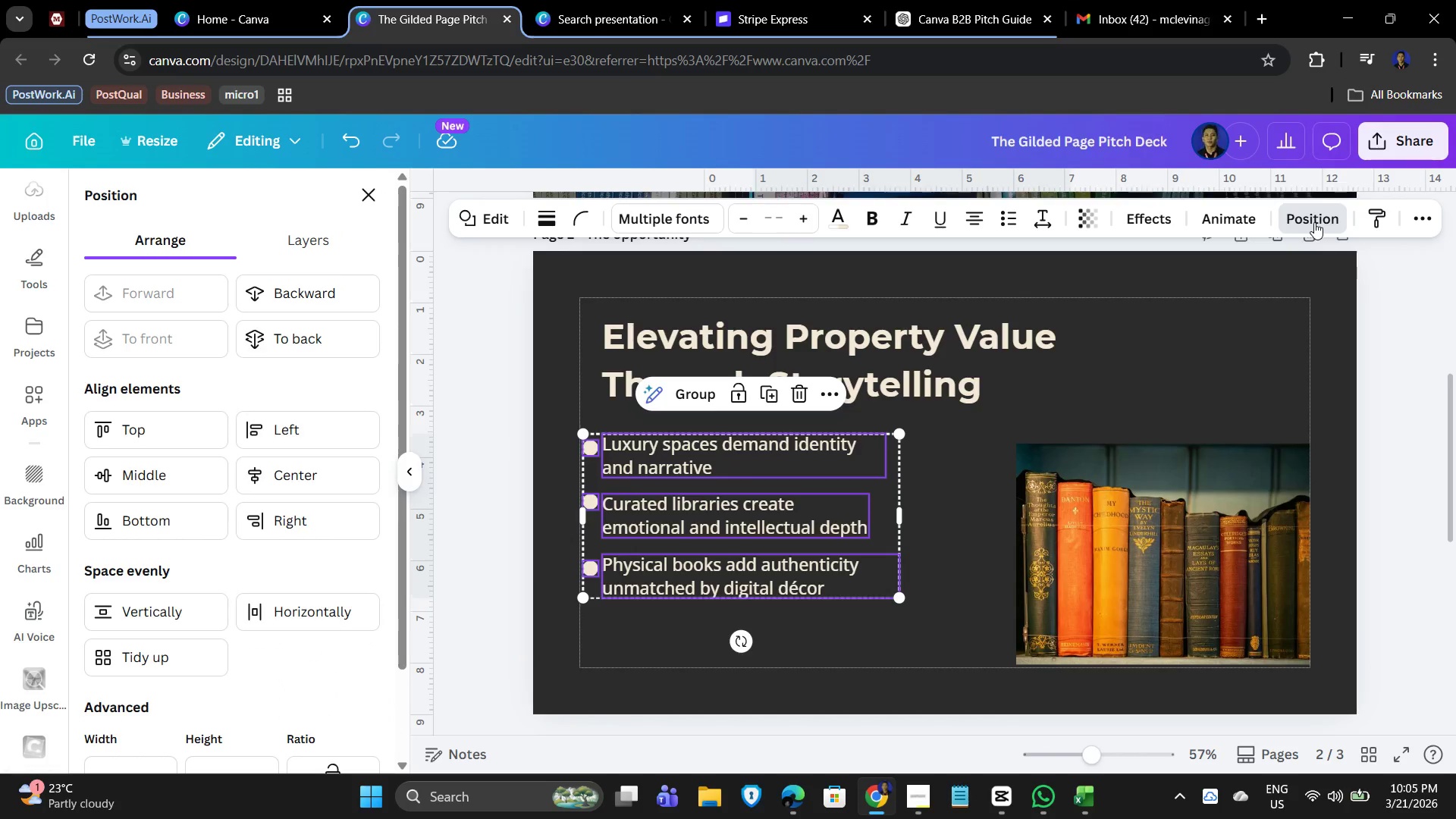 
key(Shift+ShiftLeft)
 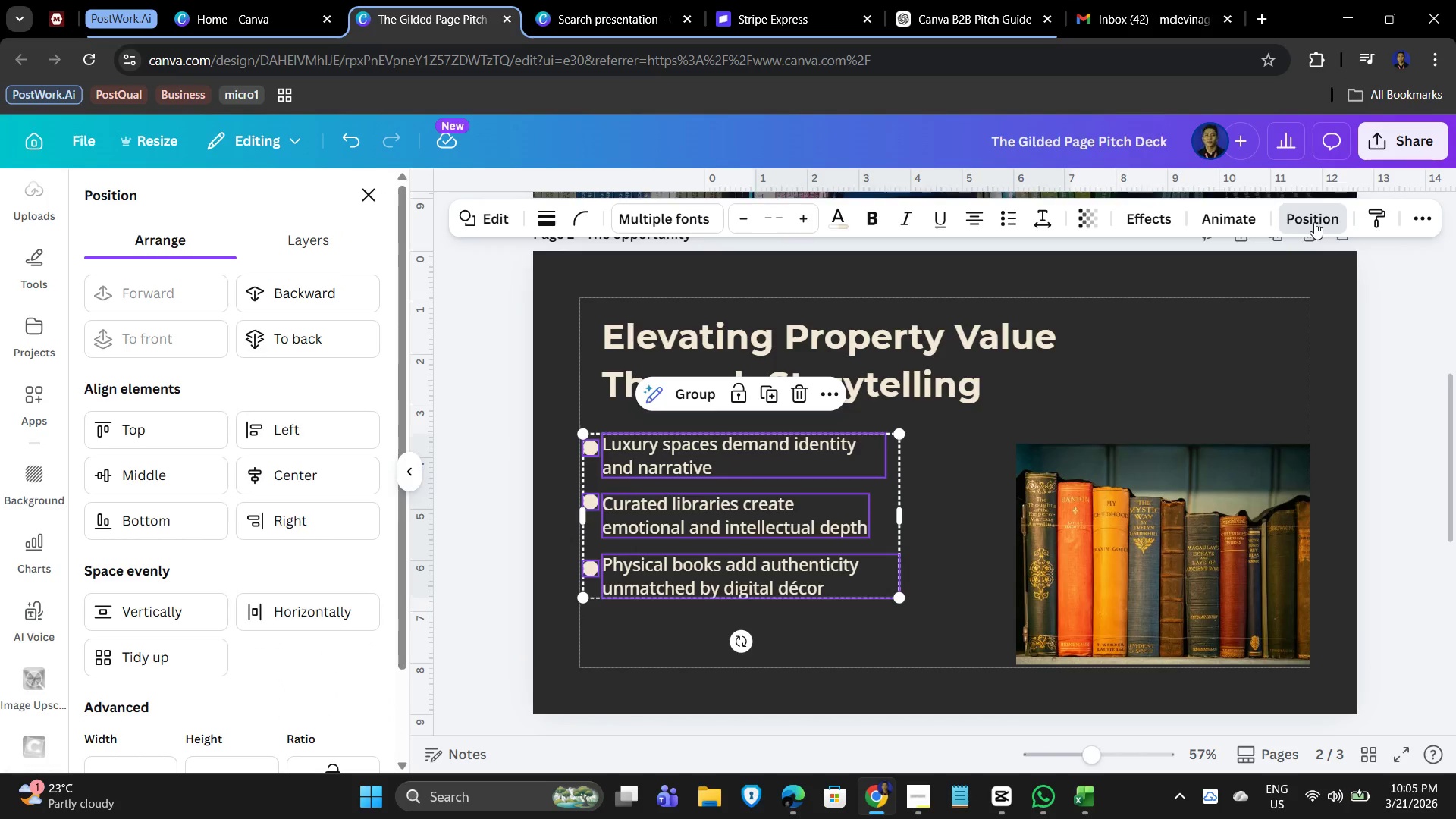 
key(Shift+ShiftLeft)
 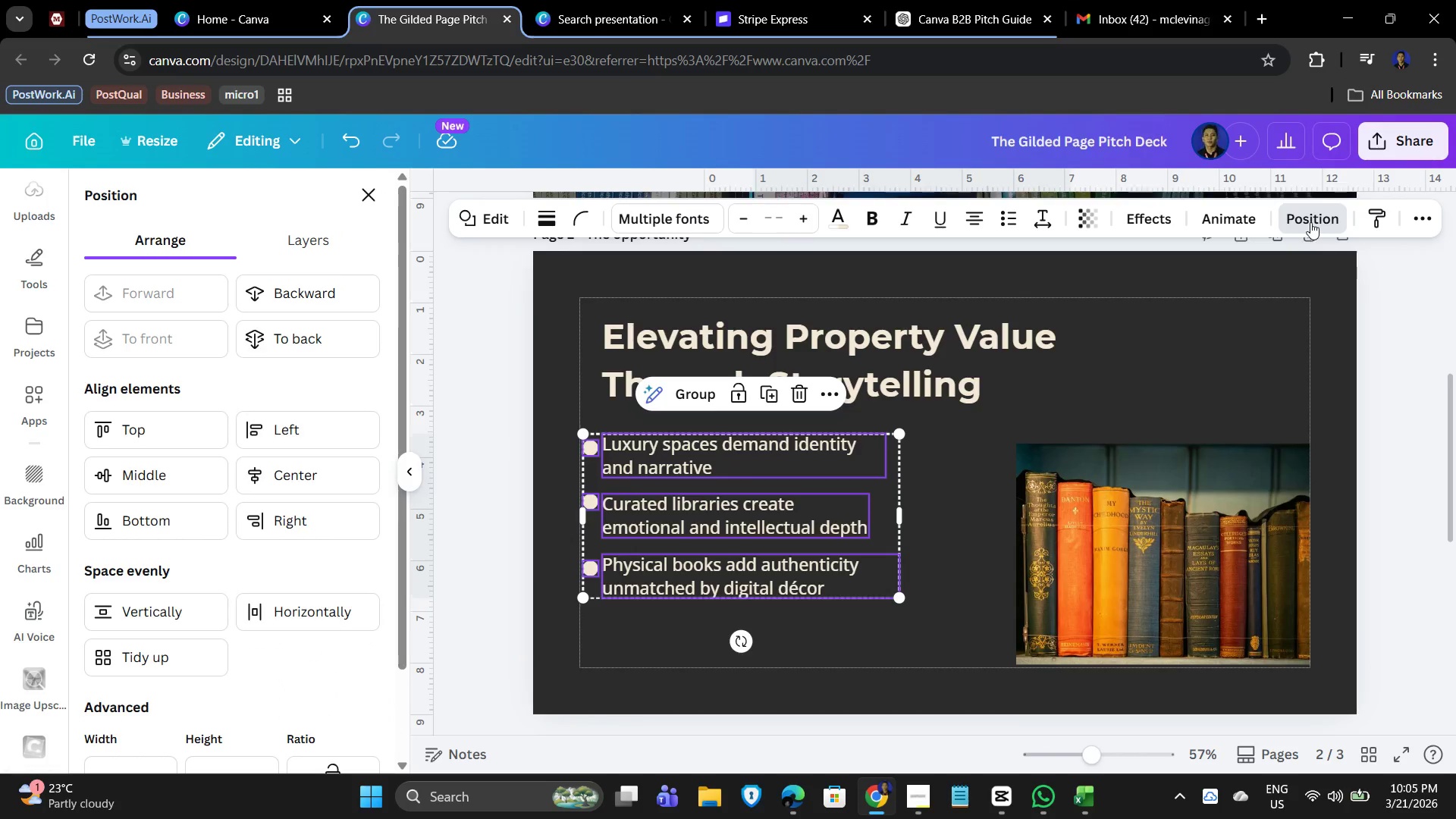 
key(Shift+ShiftLeft)
 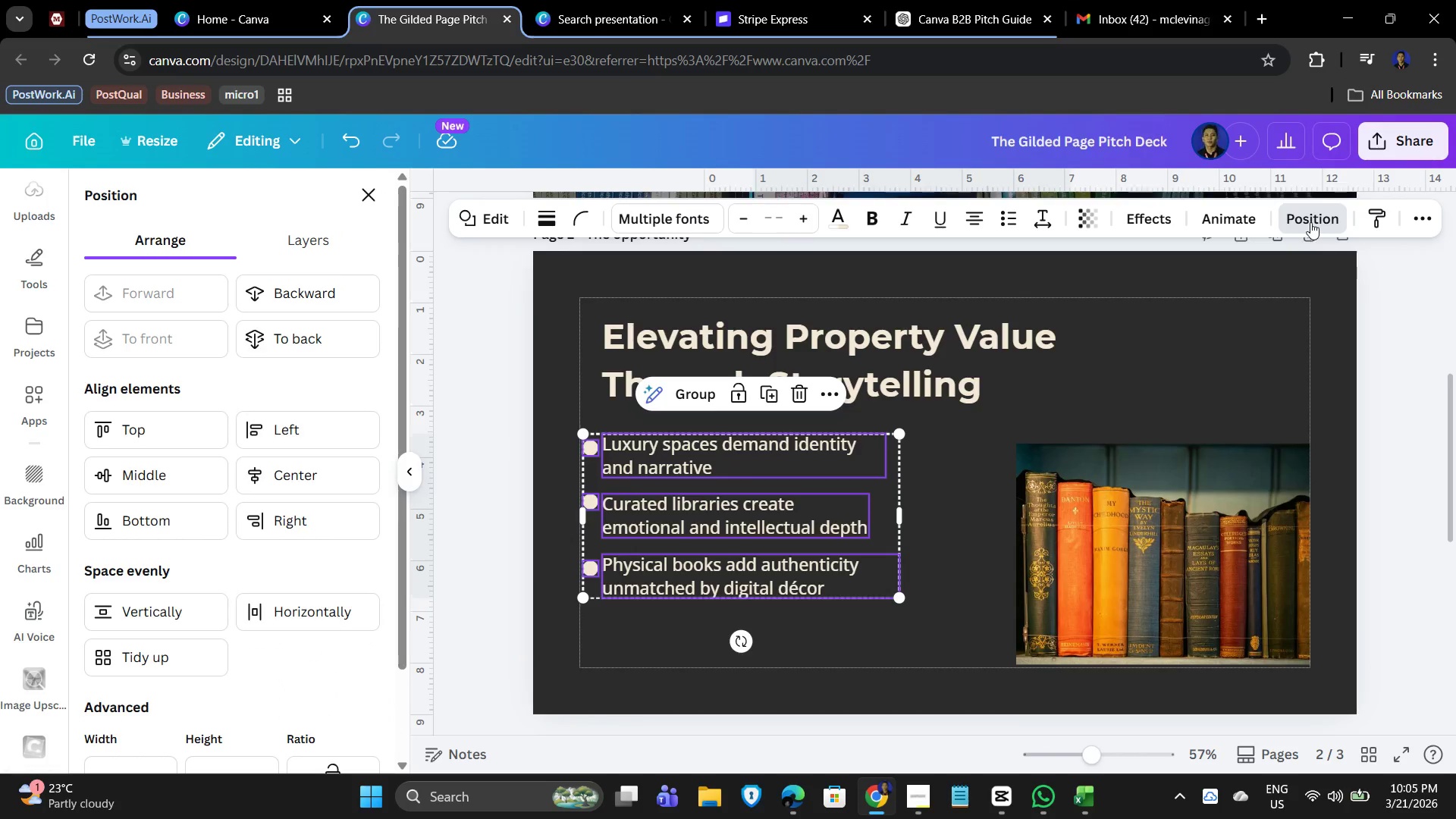 
key(Shift+ShiftLeft)
 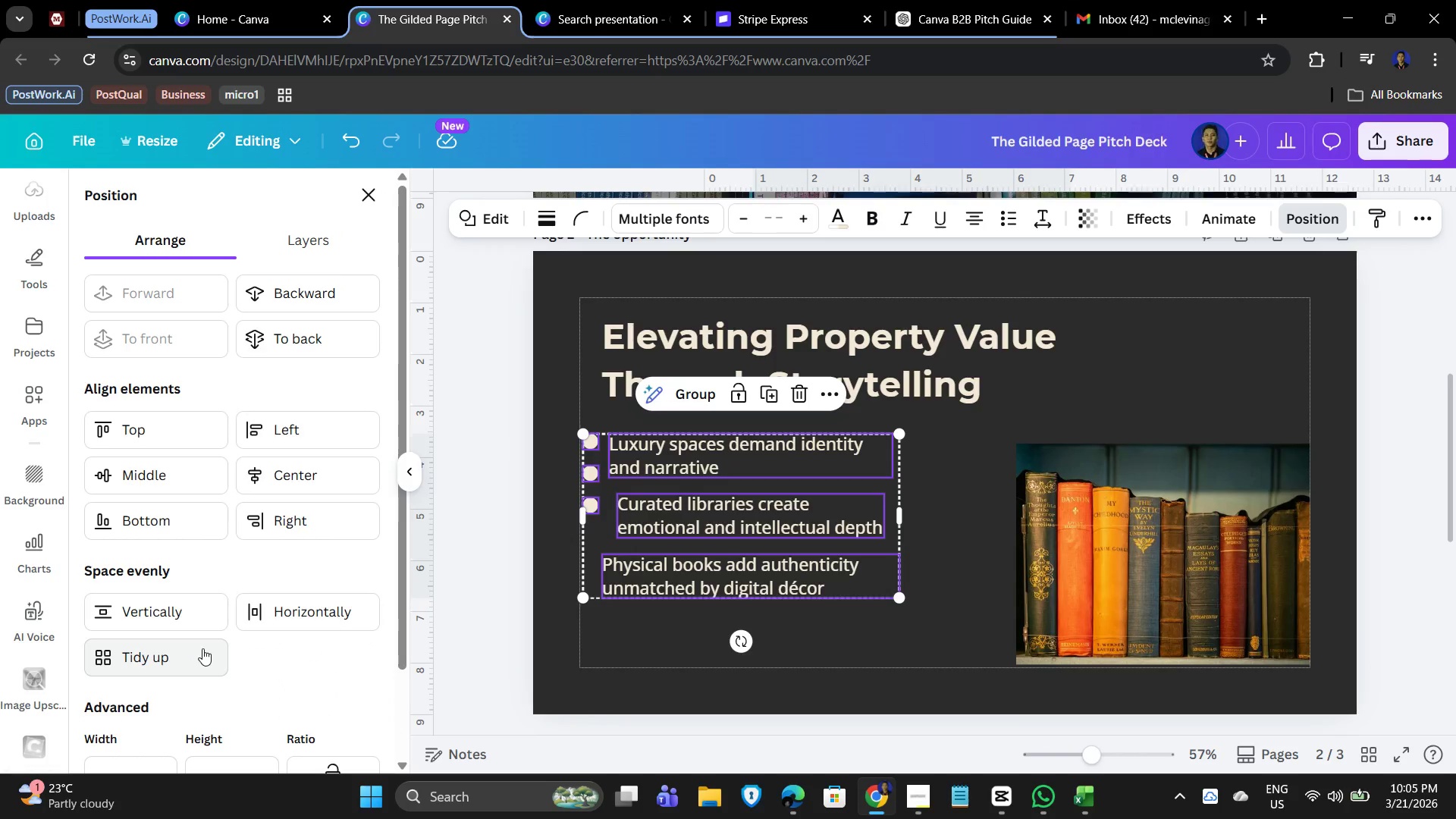 
wait(6.09)
 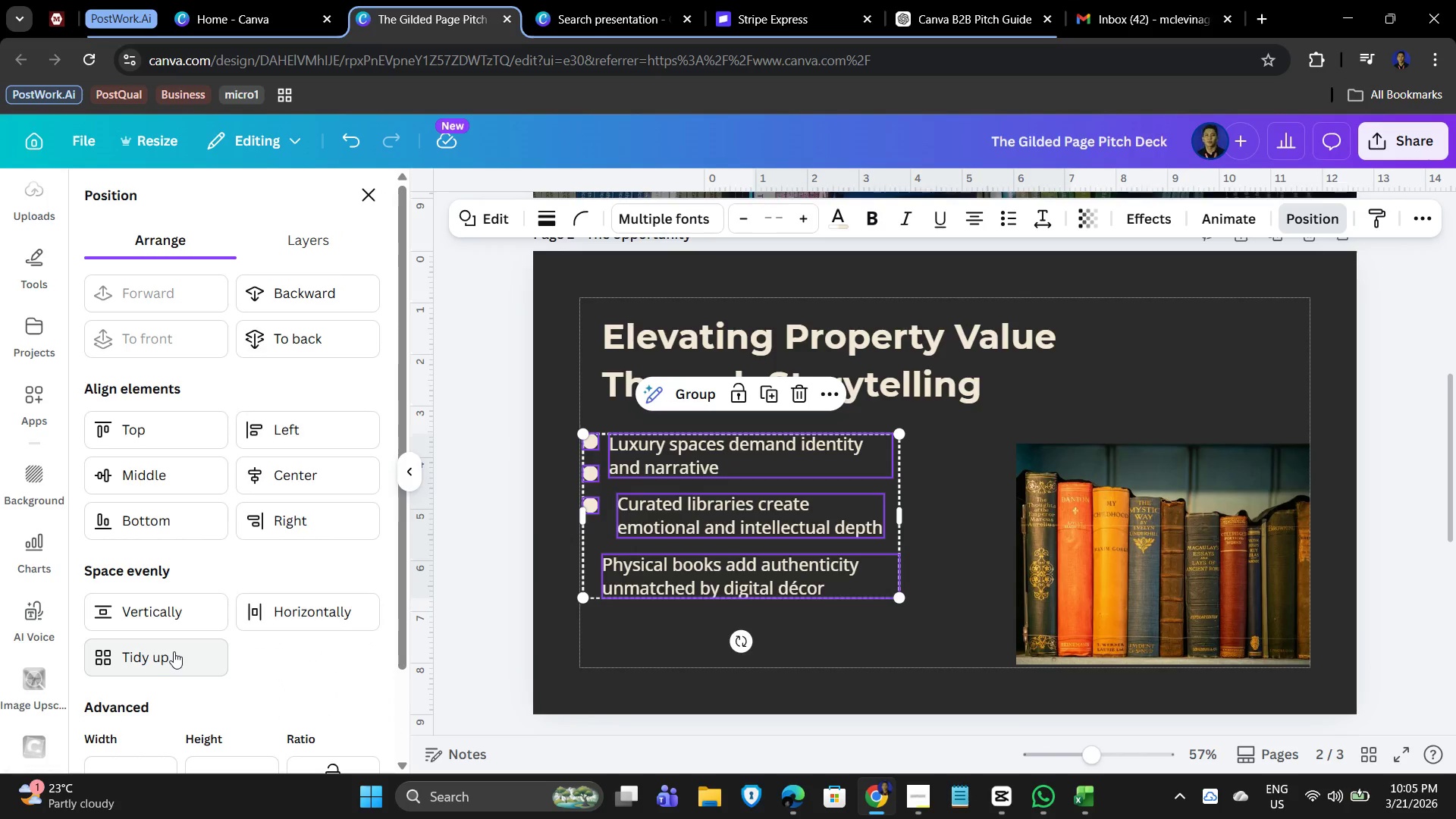 
left_click([309, 614])
 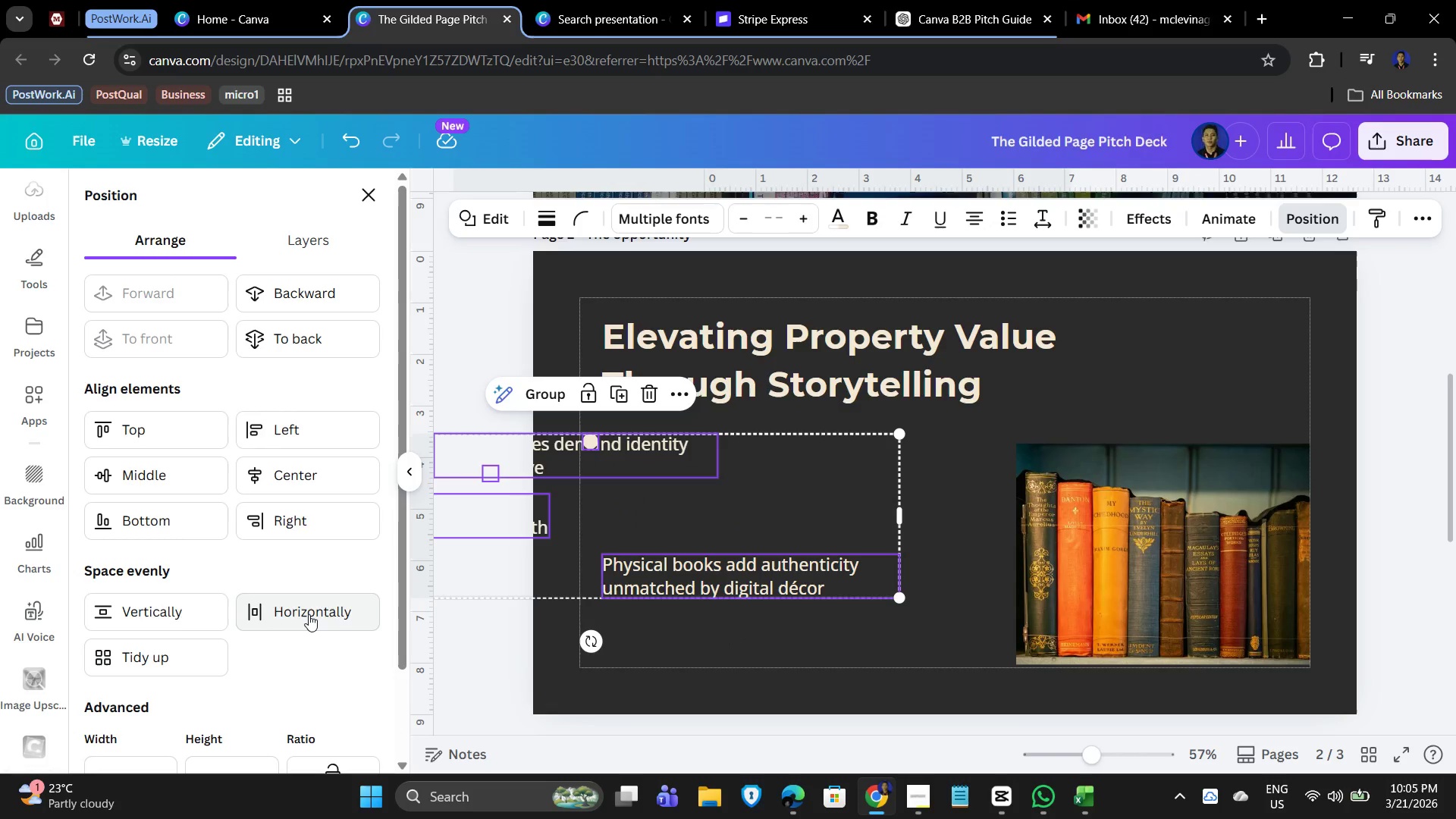 
key(Control+Z)
 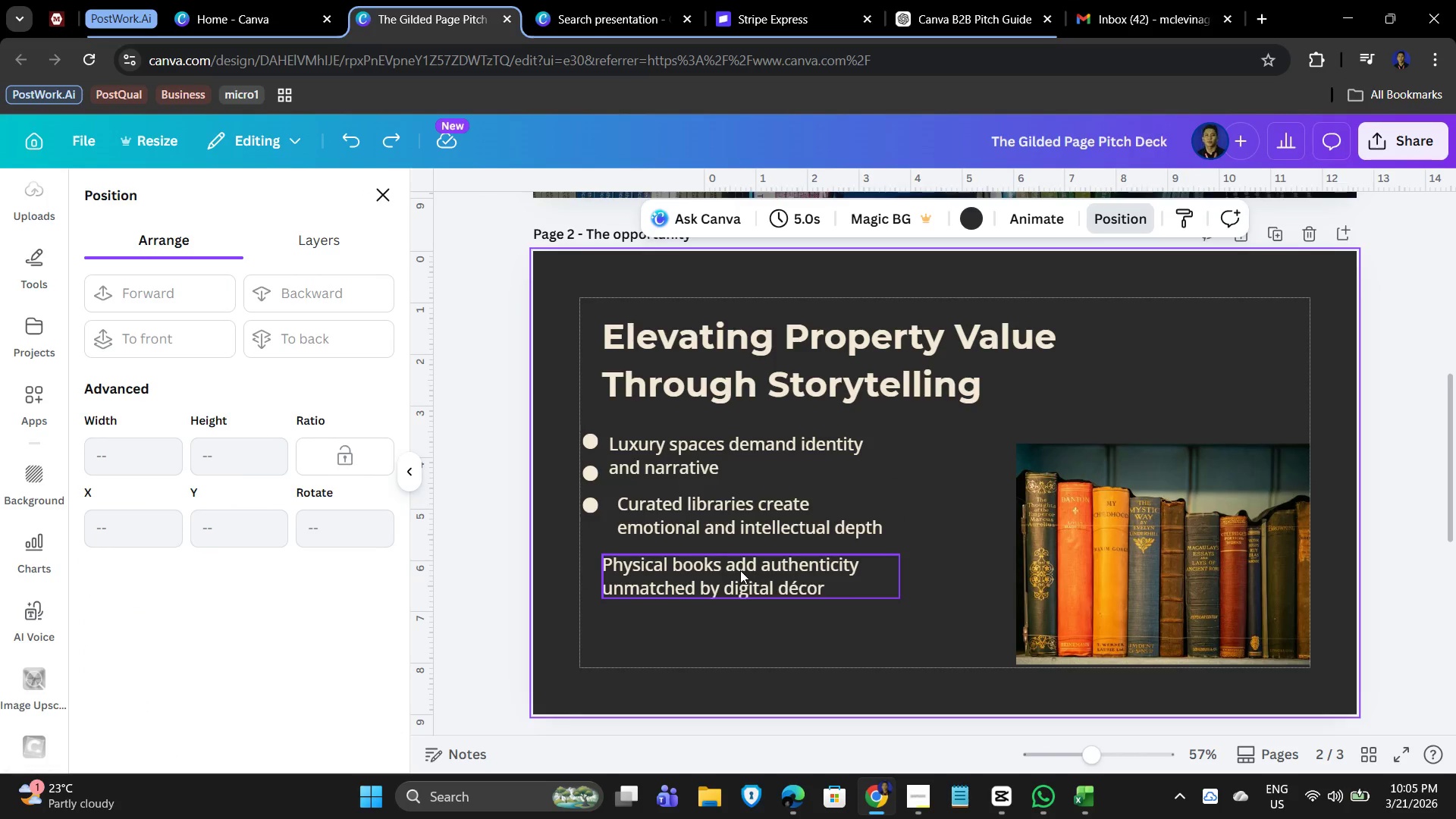 
left_click_drag(start_coordinate=[678, 464], to_coordinate=[710, 463])
 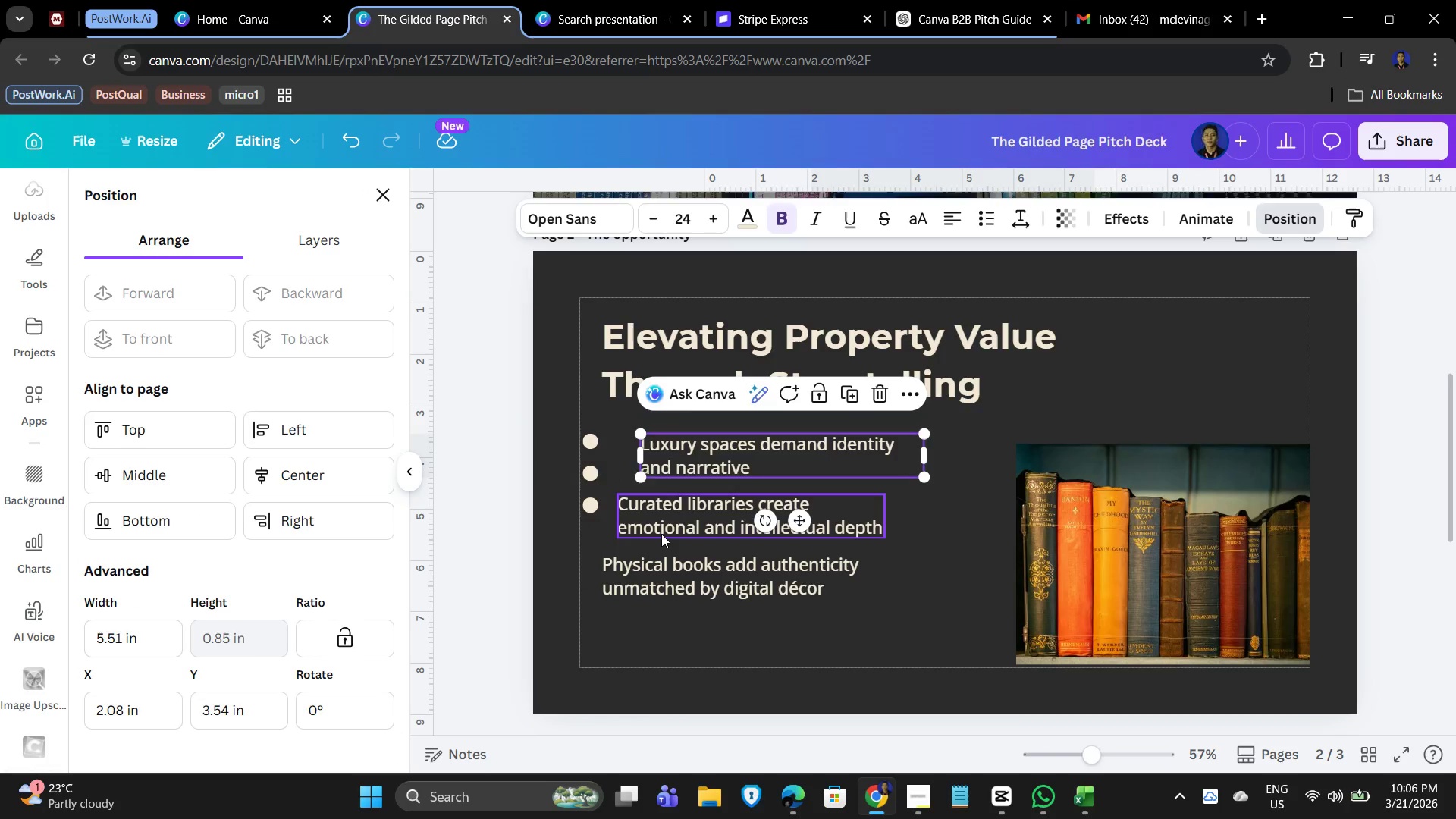 
left_click_drag(start_coordinate=[668, 530], to_coordinate=[692, 529])
 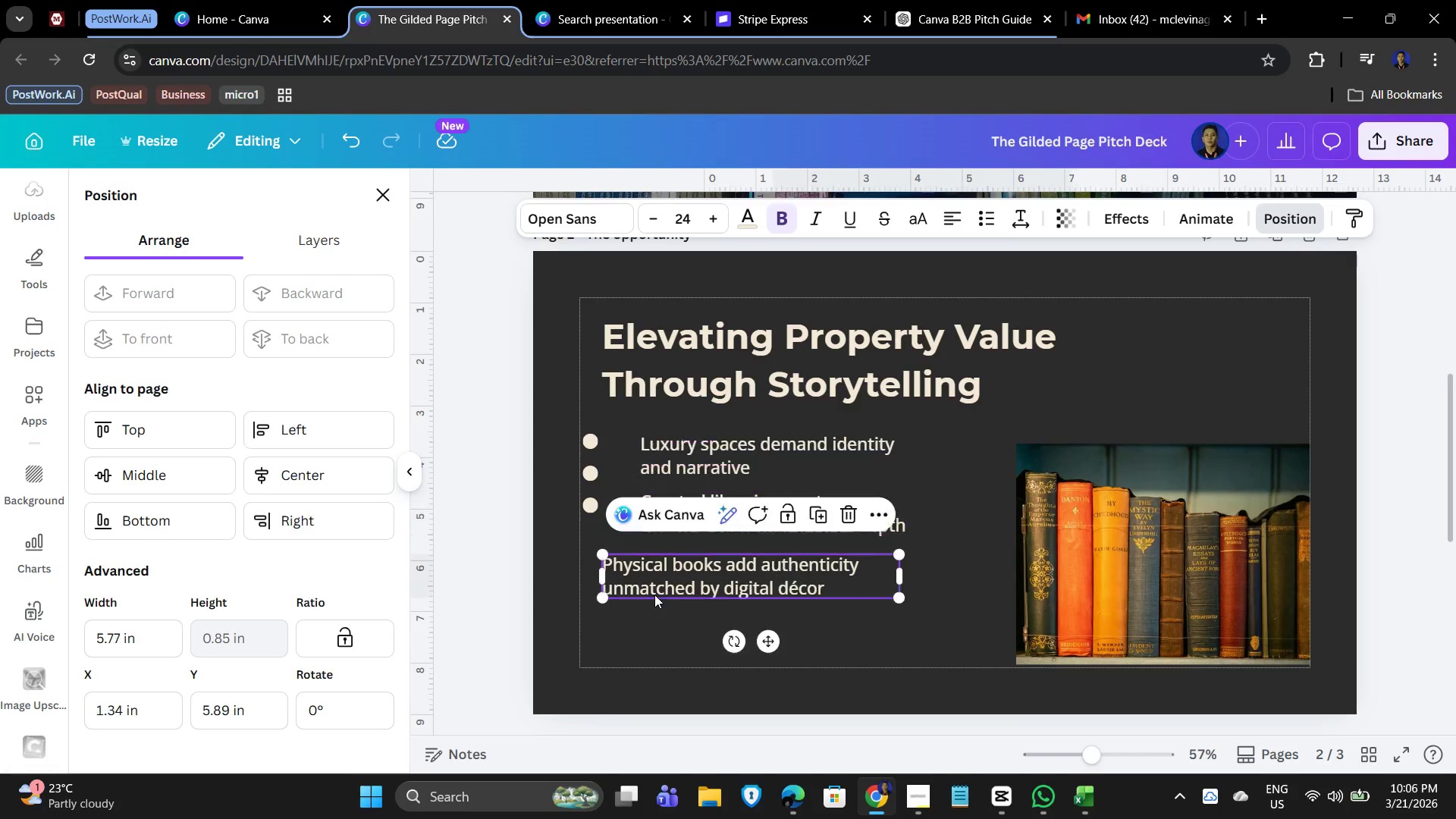 
left_click_drag(start_coordinate=[651, 595], to_coordinate=[692, 595])
 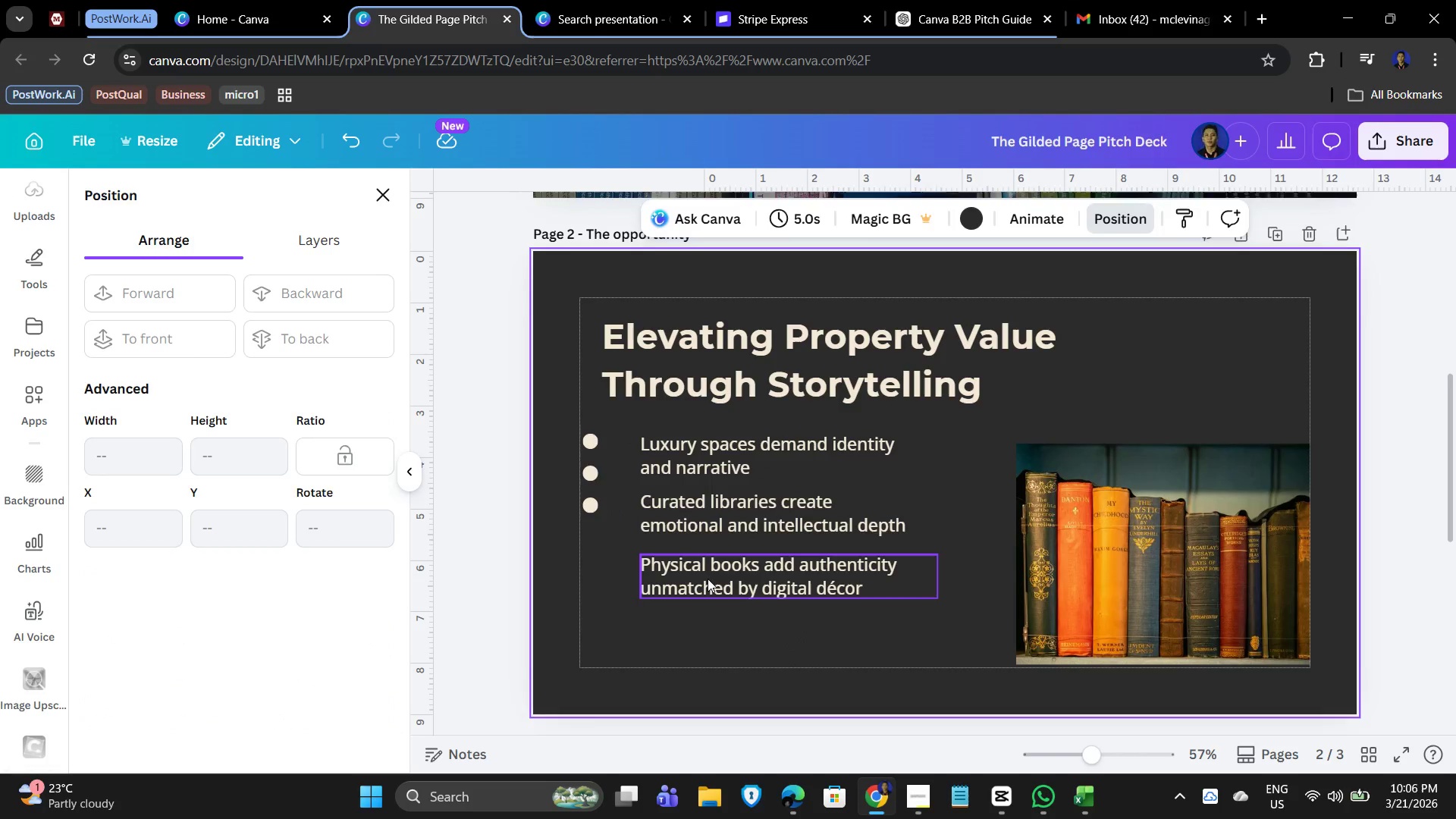 
hold_key(key=ShiftLeft, duration=1.51)
double_click([713, 578])
 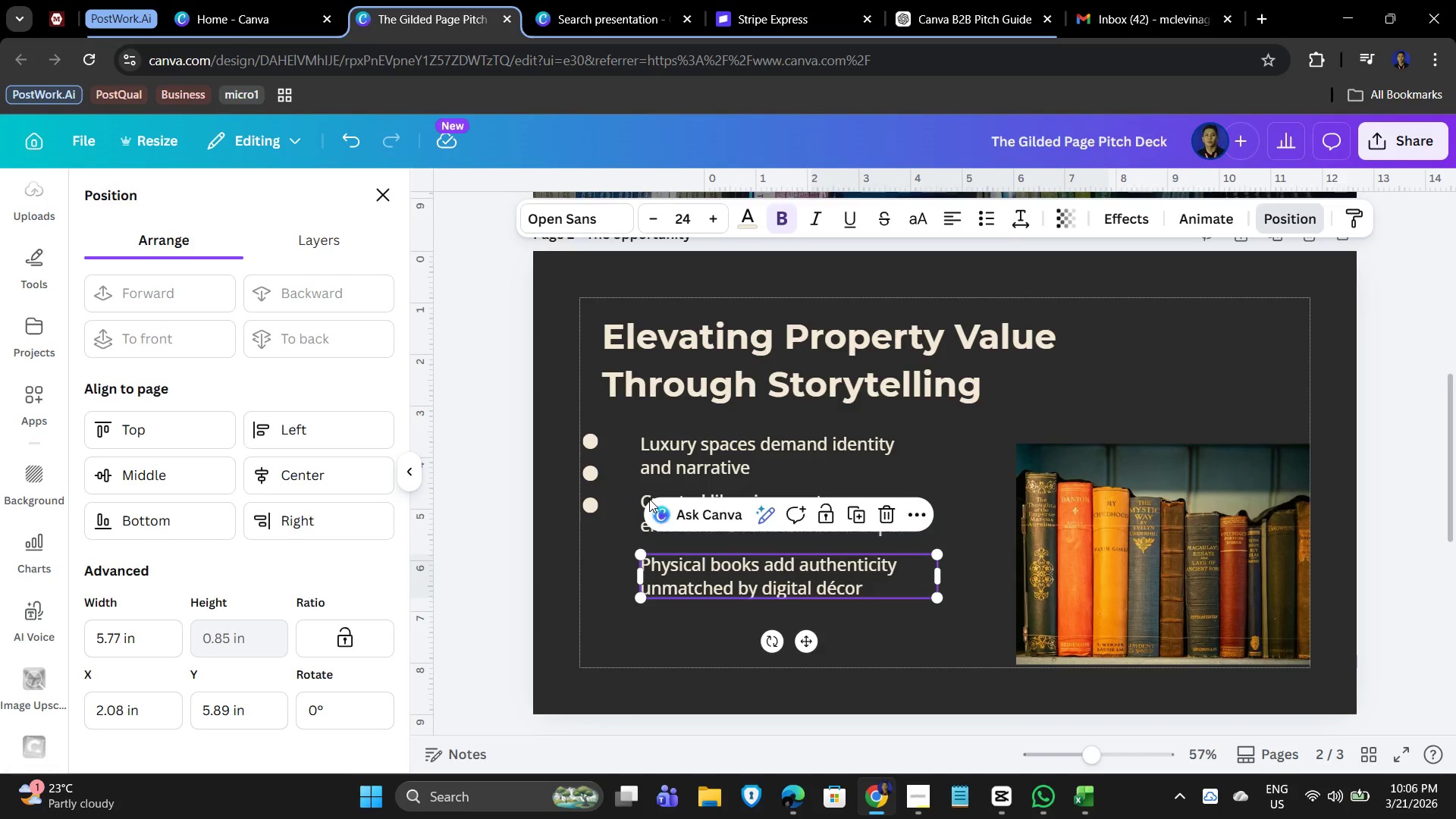 
hold_key(key=ShiftLeft, duration=1.52)
left_click([642, 504])
 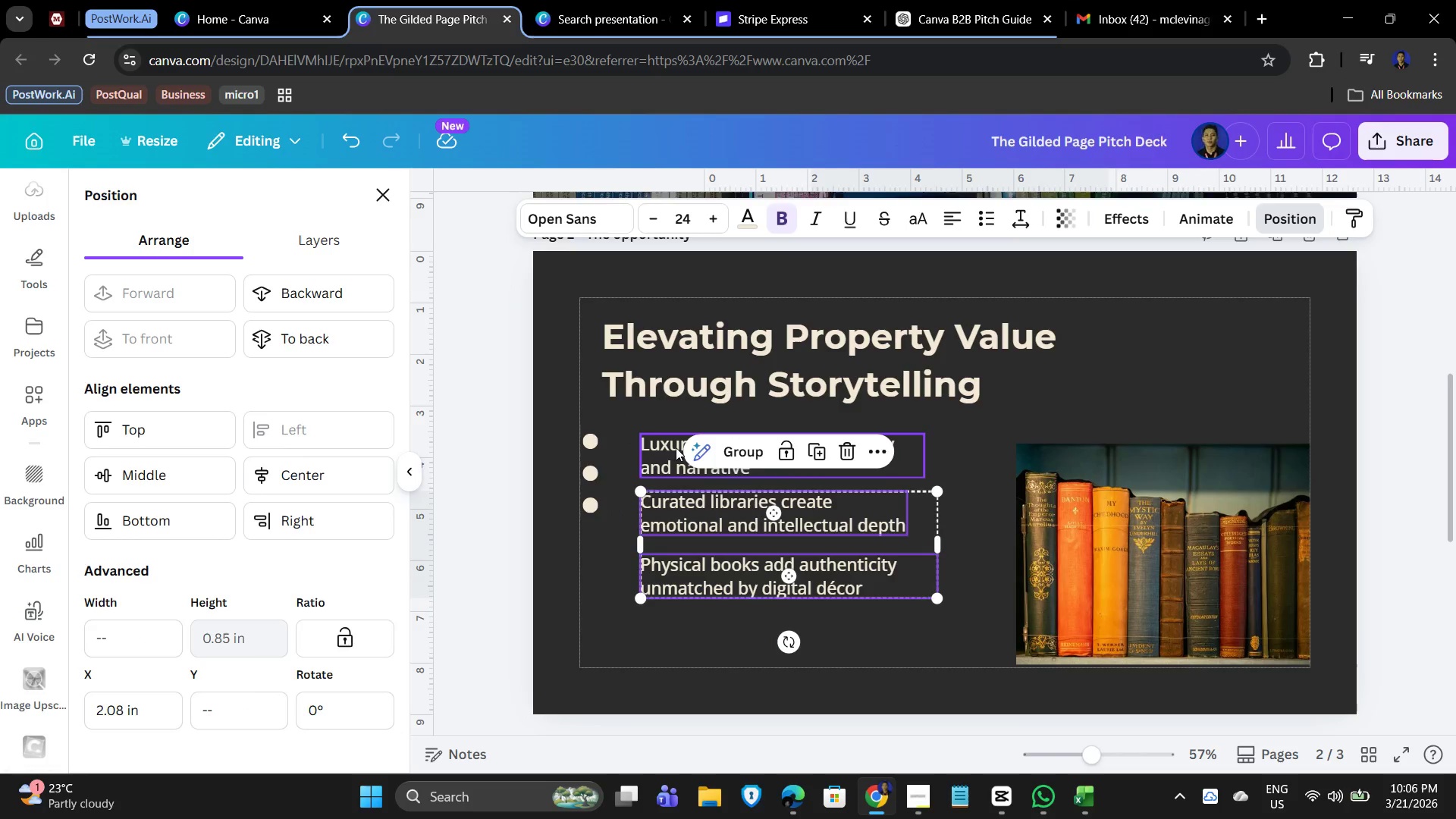 
left_click([669, 451])
 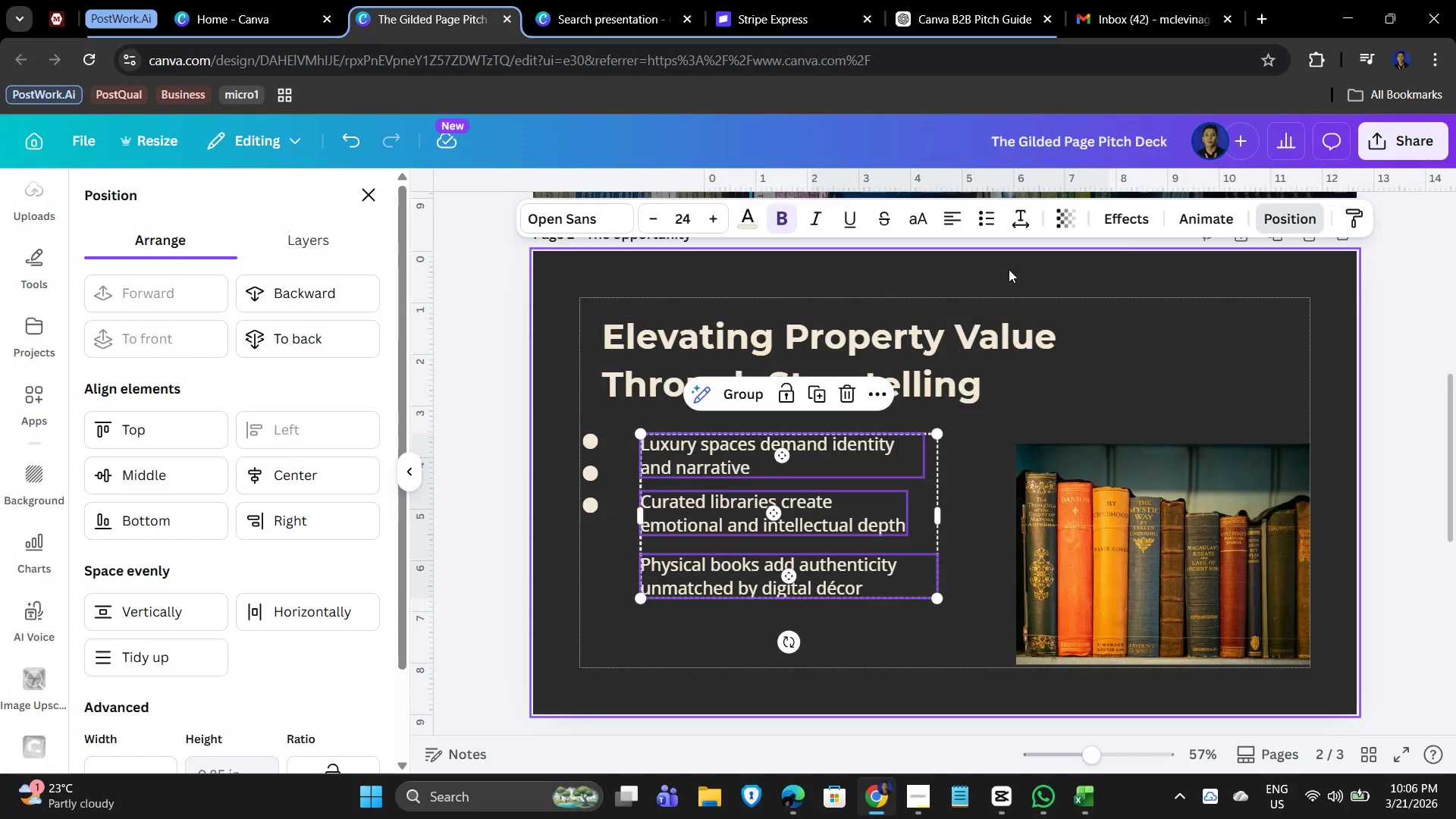 
key(Shift+ShiftLeft)
 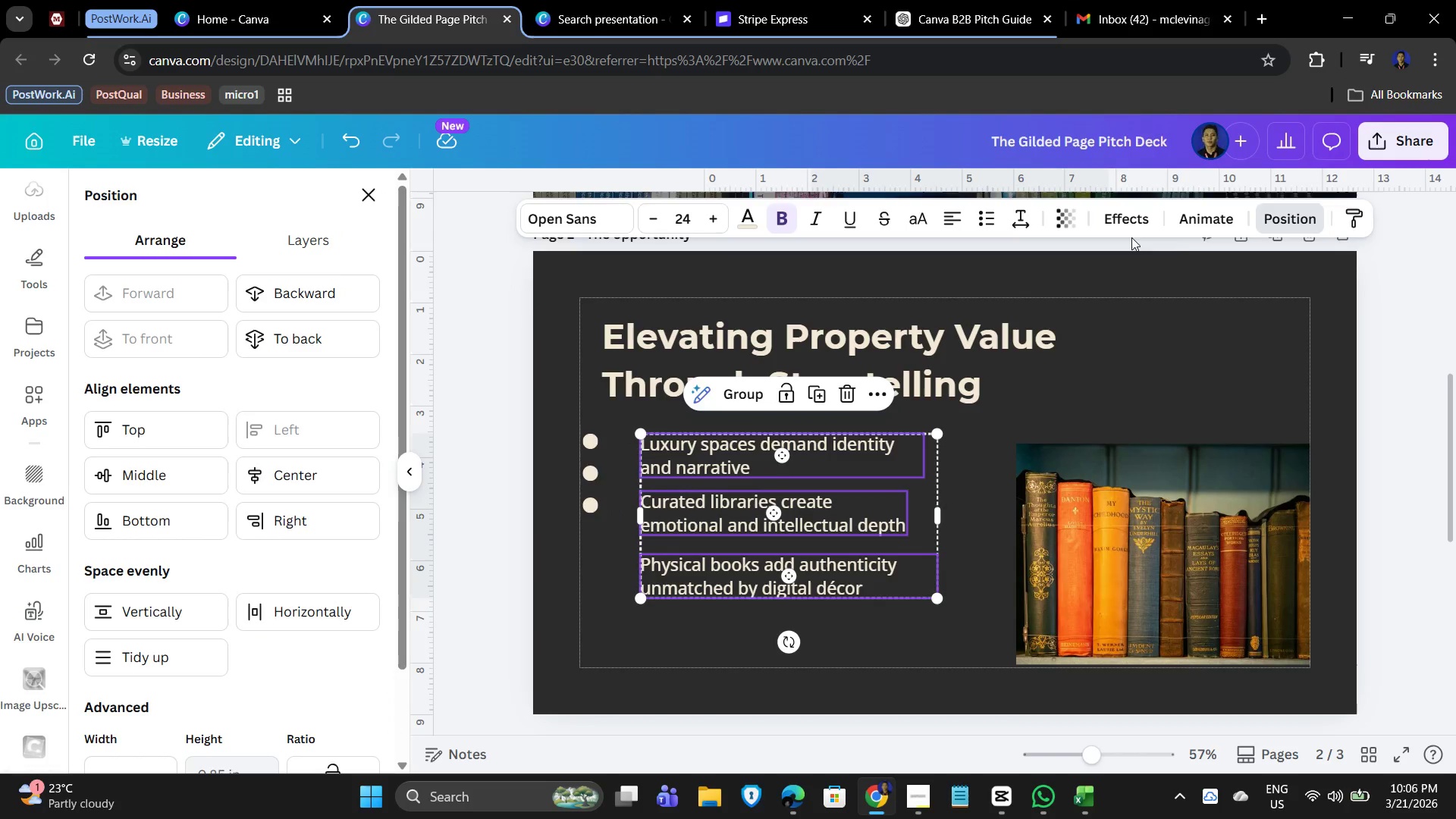 
key(Shift+ShiftLeft)
 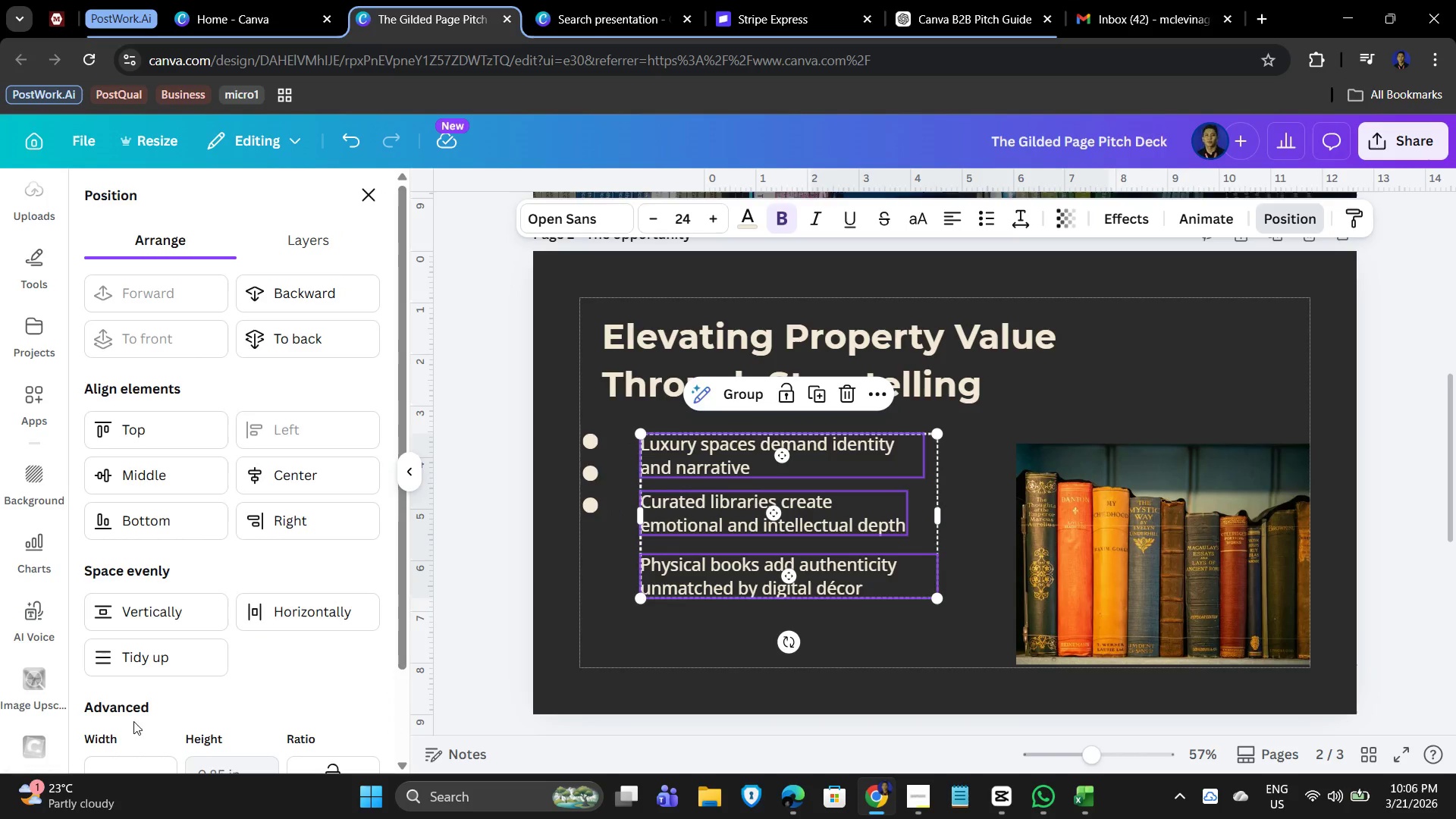 
left_click([150, 651])
 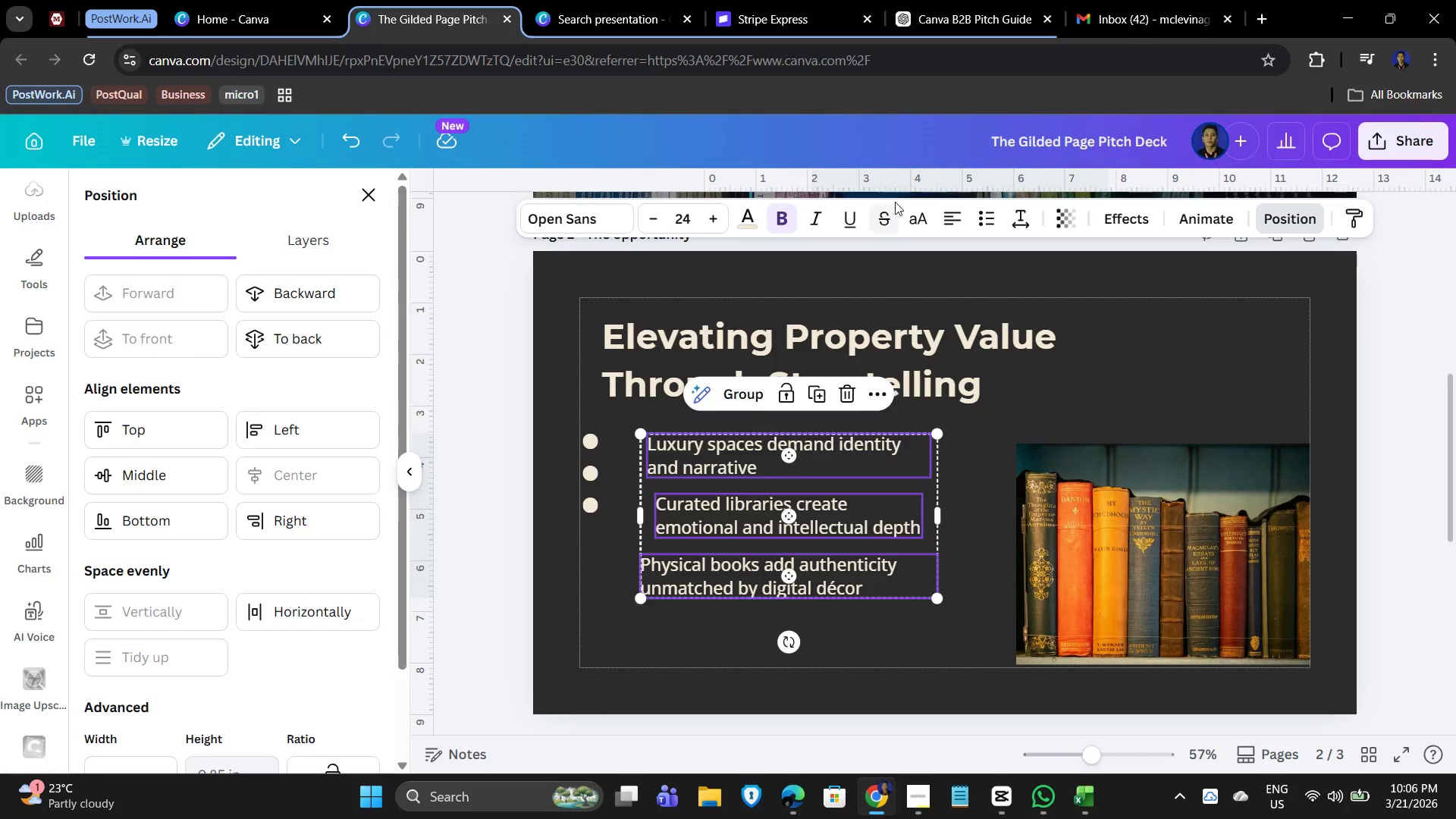 
left_click([956, 218])
 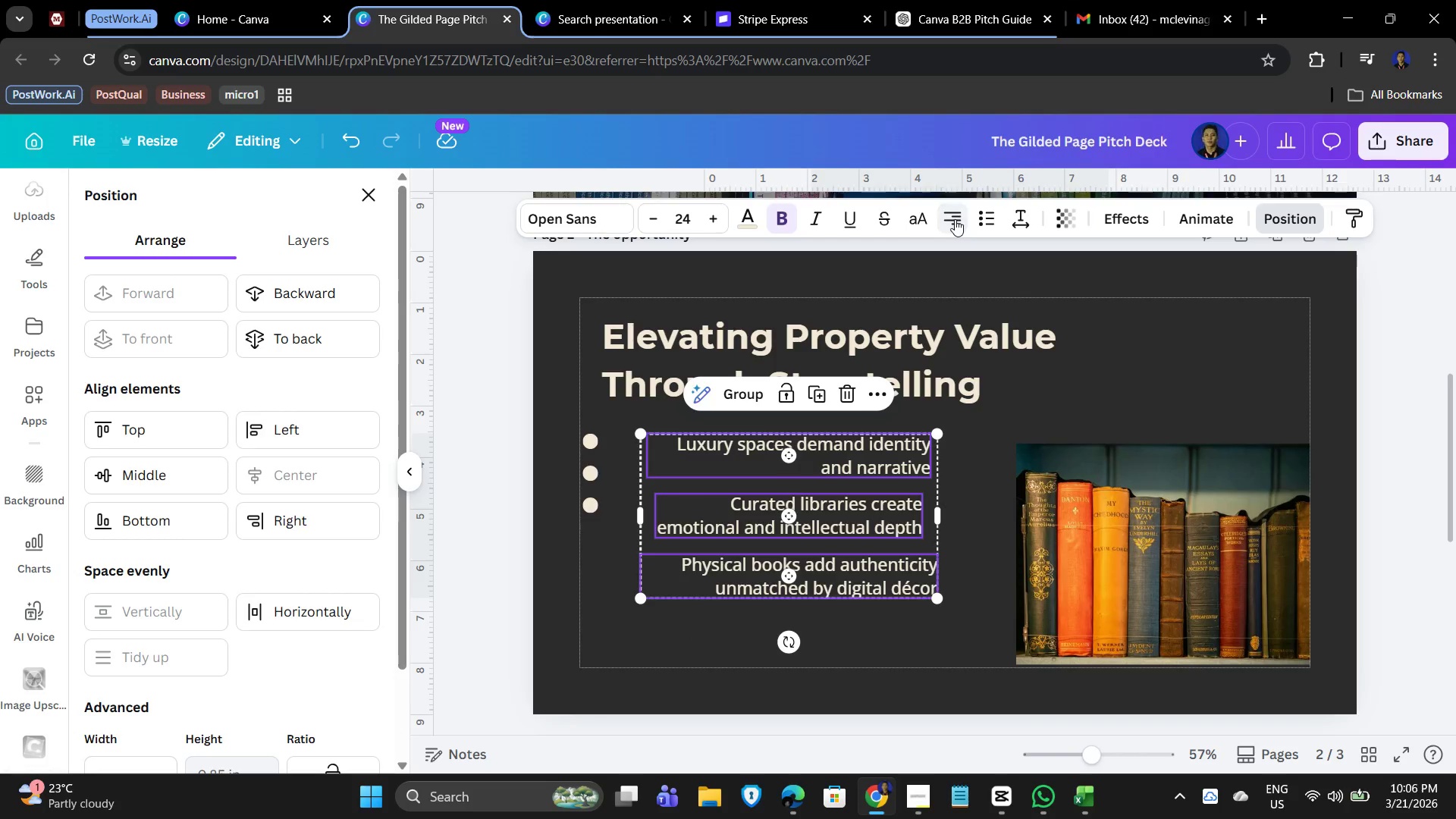 
left_click([959, 219])
 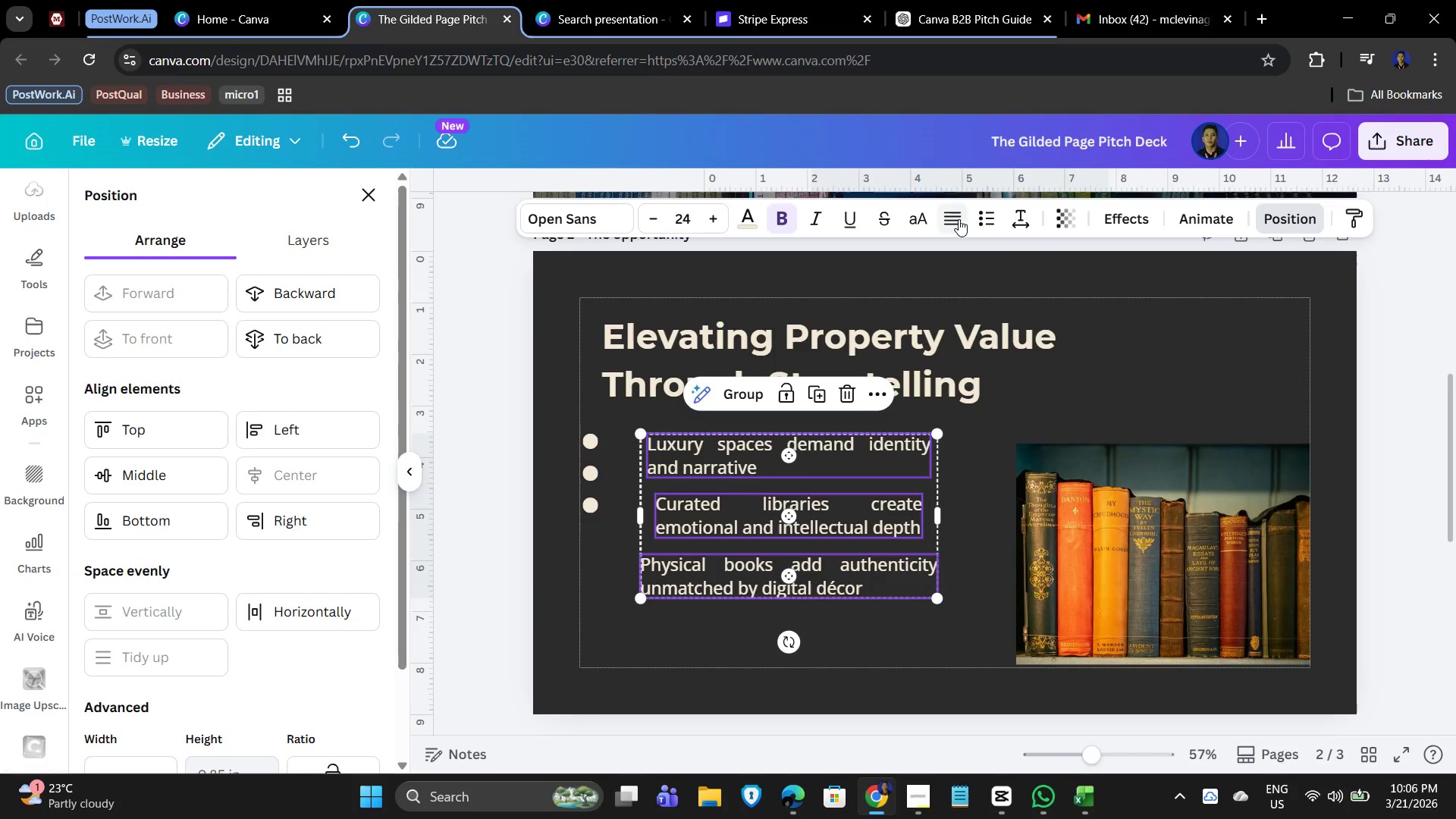 
left_click([959, 219])
 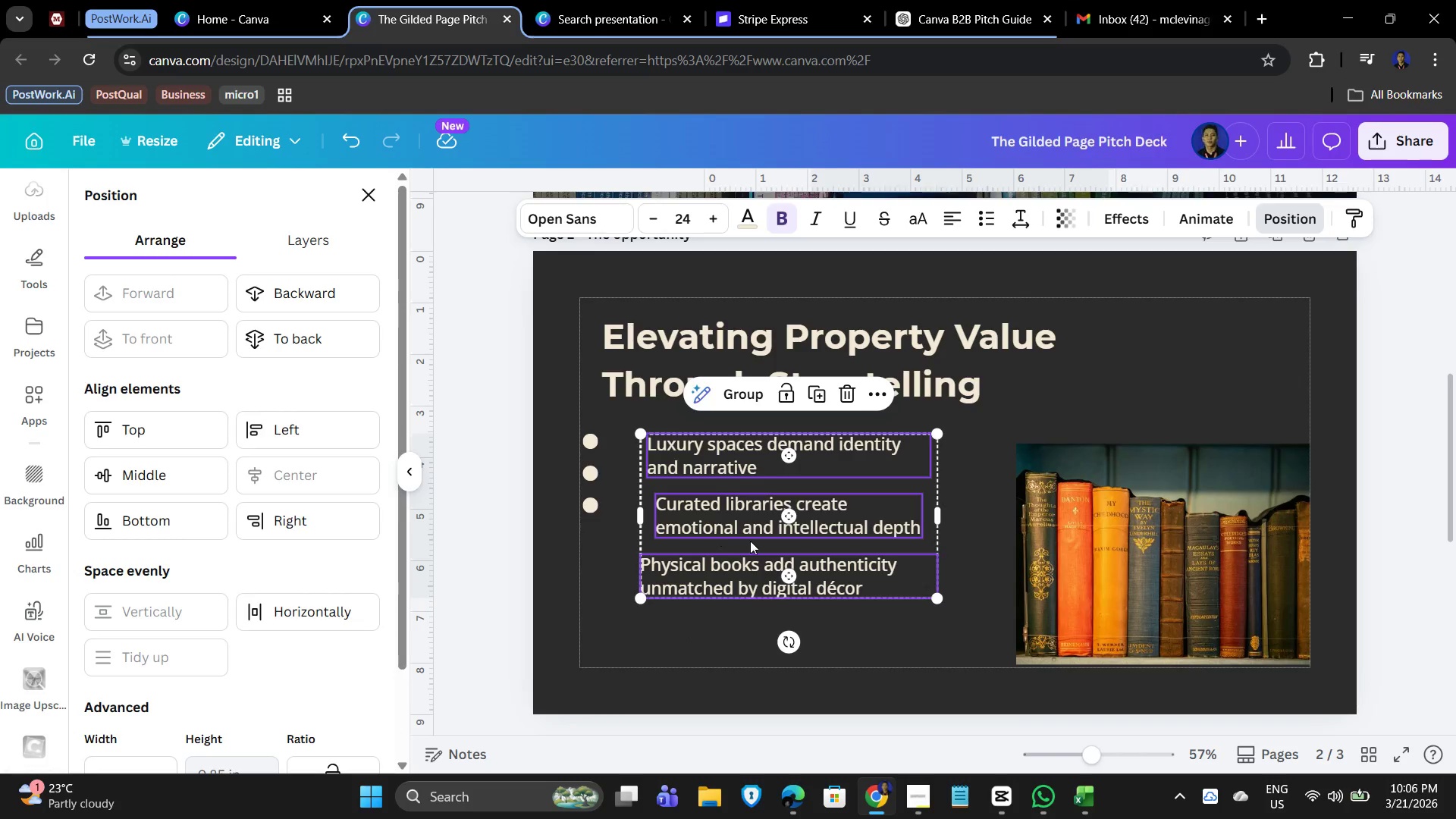 
left_click([896, 509])
 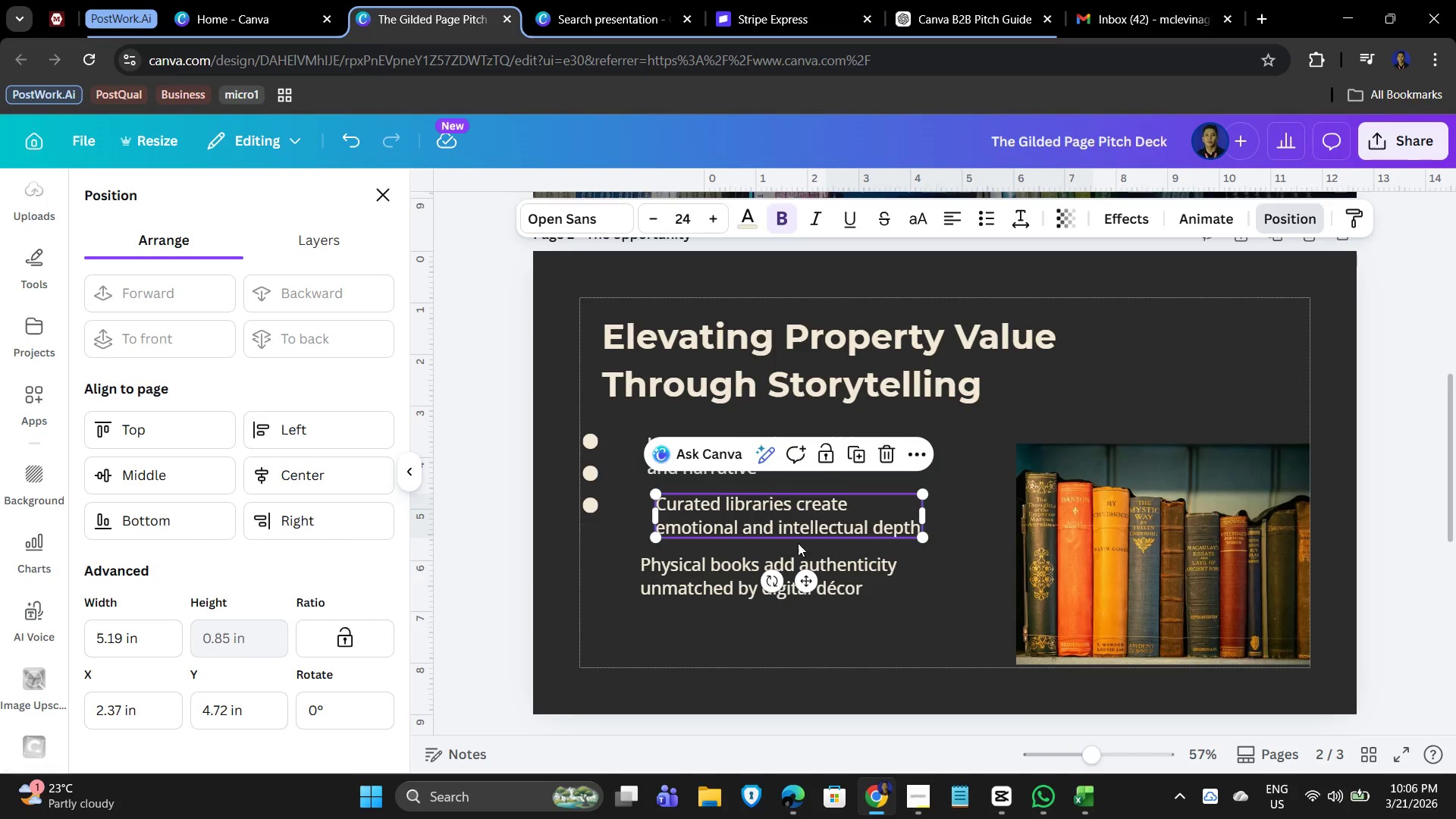 
left_click_drag(start_coordinate=[676, 585], to_coordinate=[684, 585])
 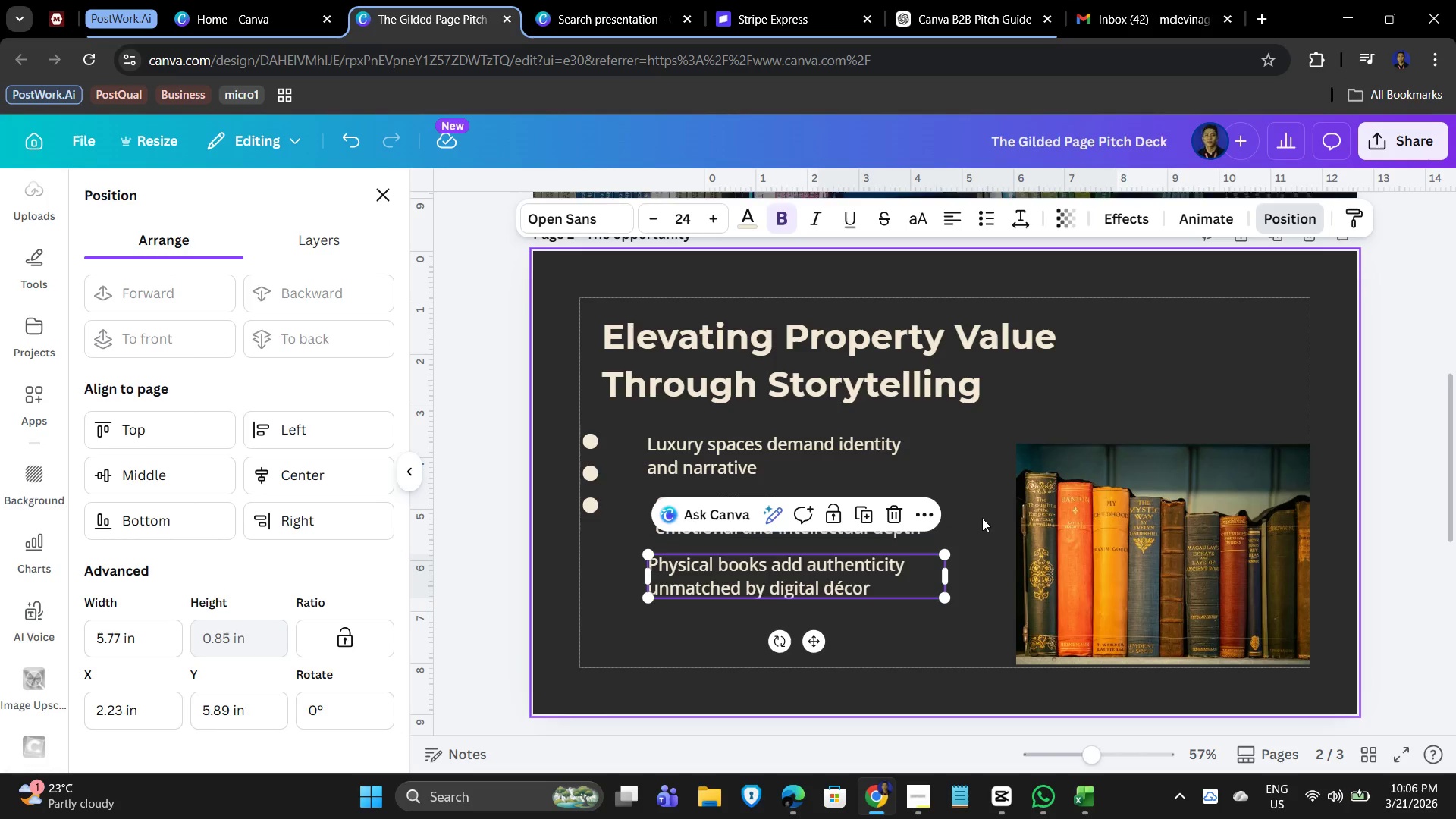 
left_click([978, 498])
 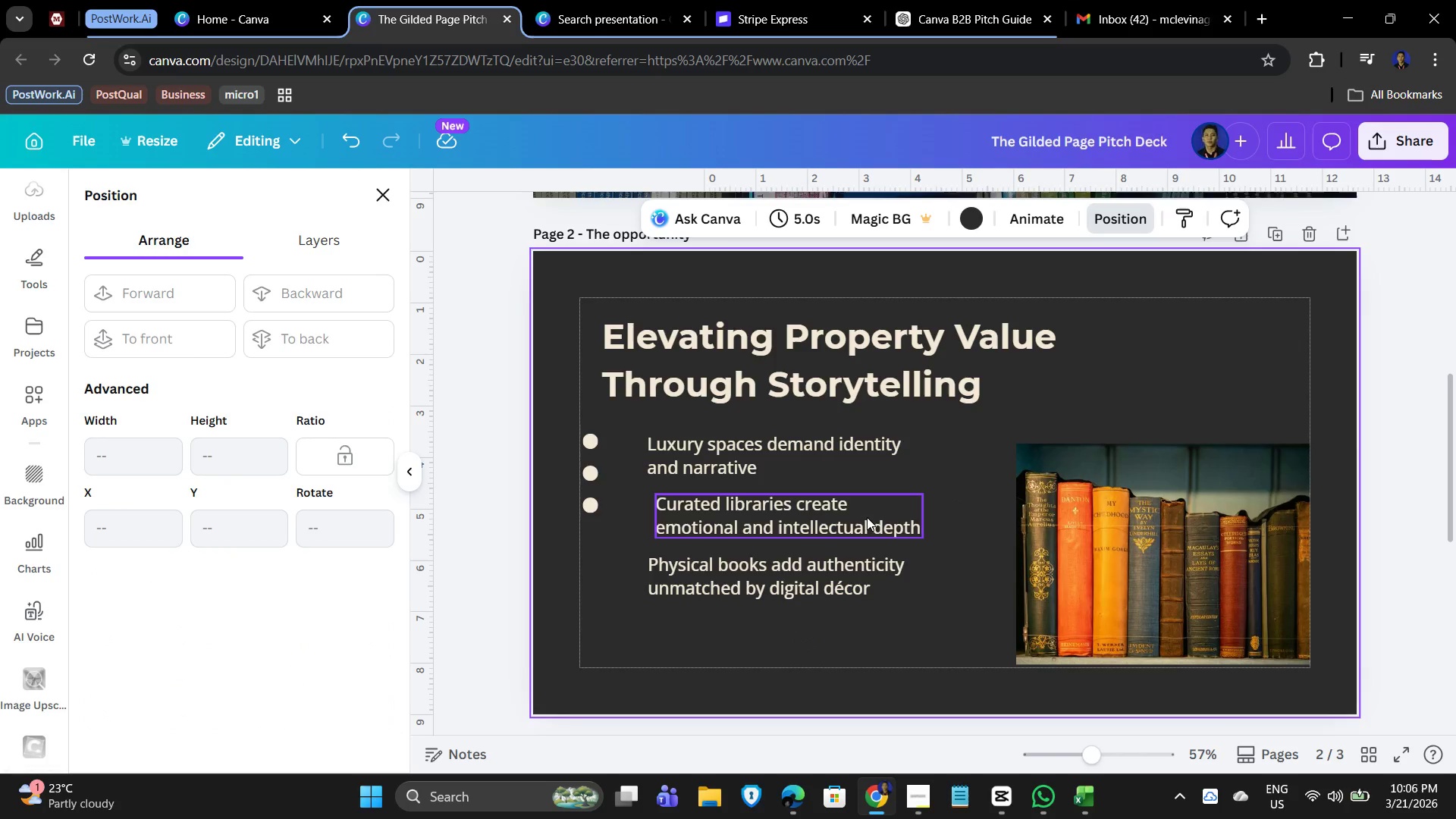 
left_click_drag(start_coordinate=[861, 519], to_coordinate=[853, 521])
 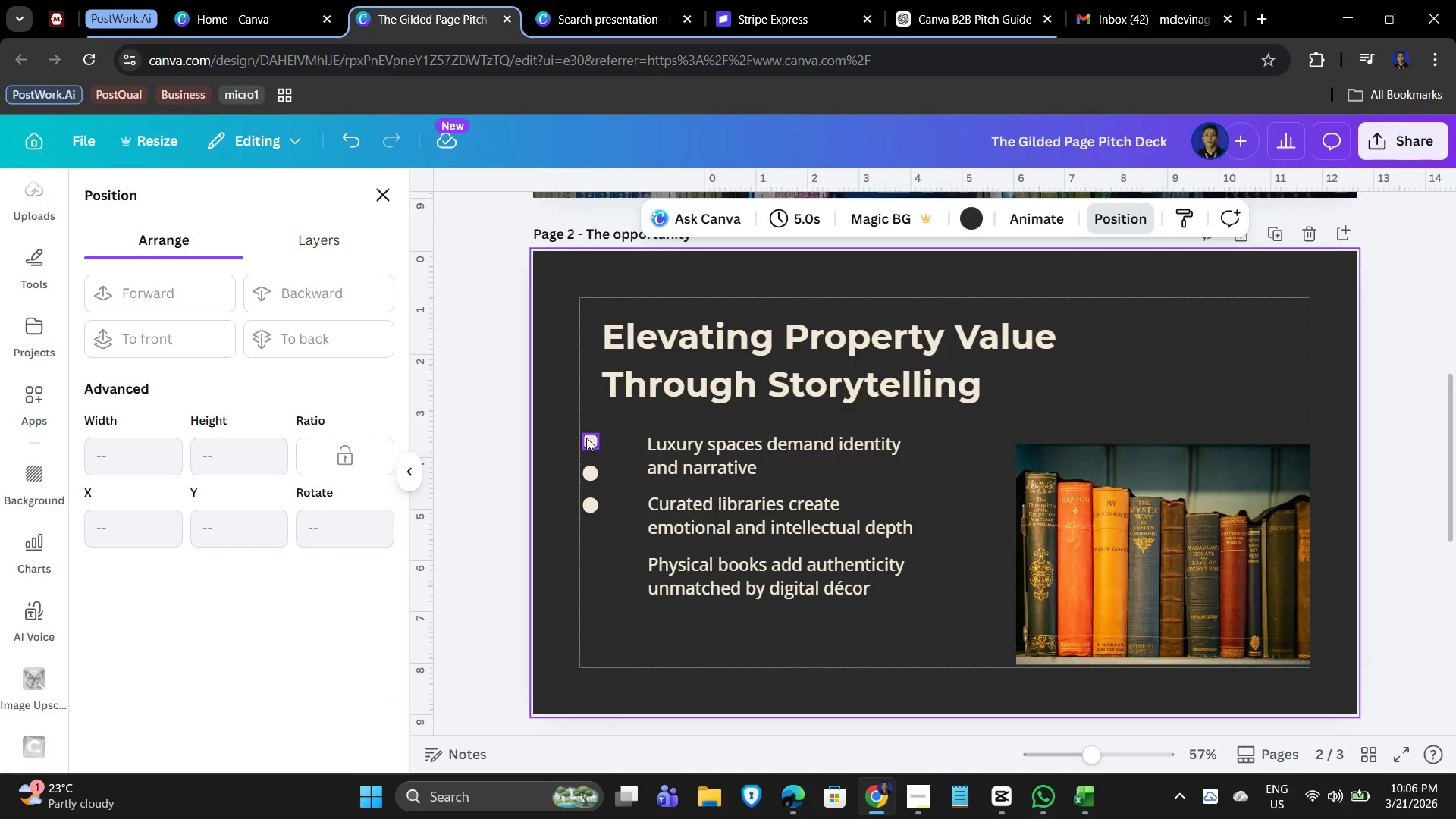 
left_click_drag(start_coordinate=[586, 438], to_coordinate=[625, 444])
 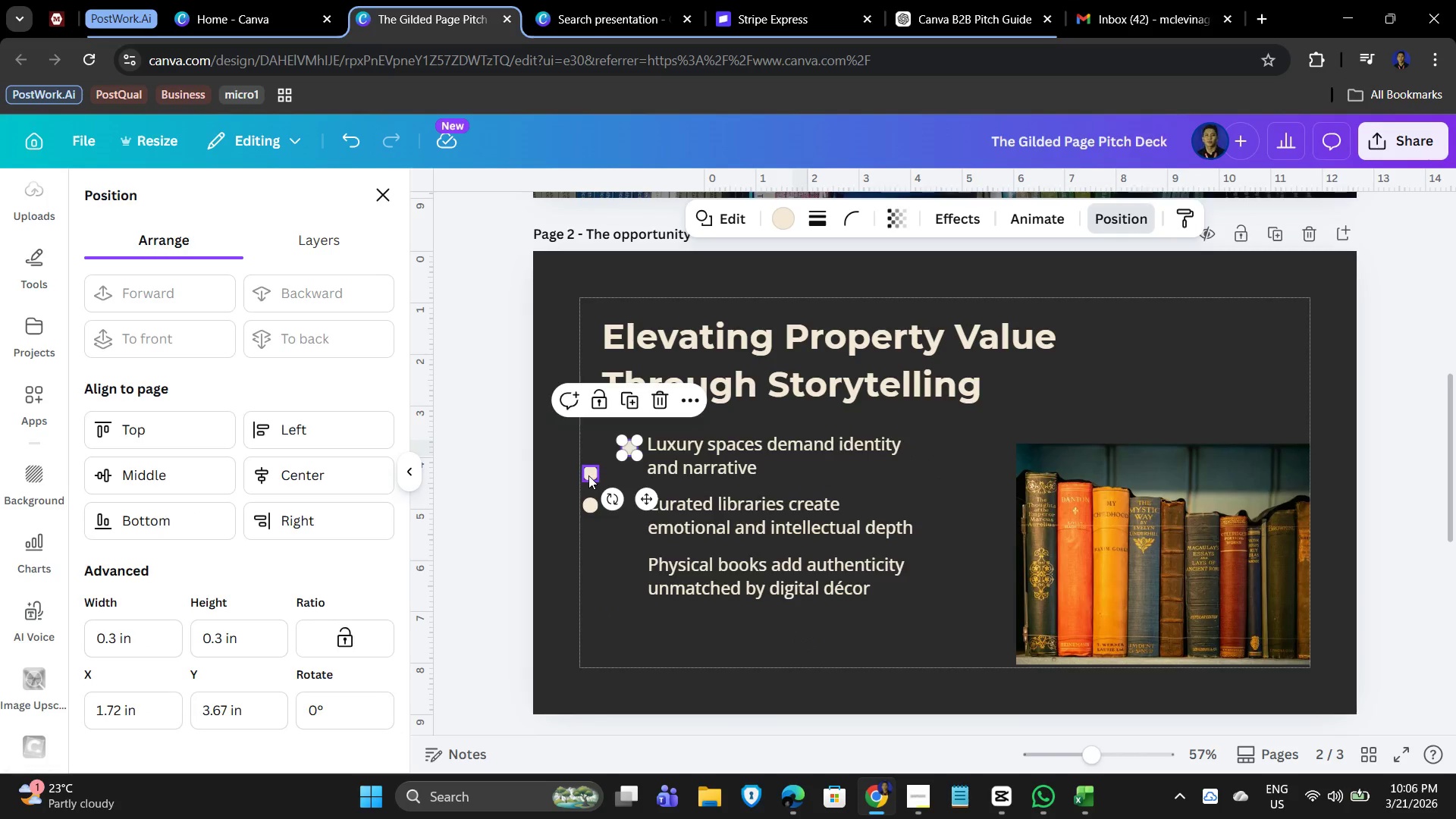 
left_click_drag(start_coordinate=[588, 475], to_coordinate=[625, 508])
 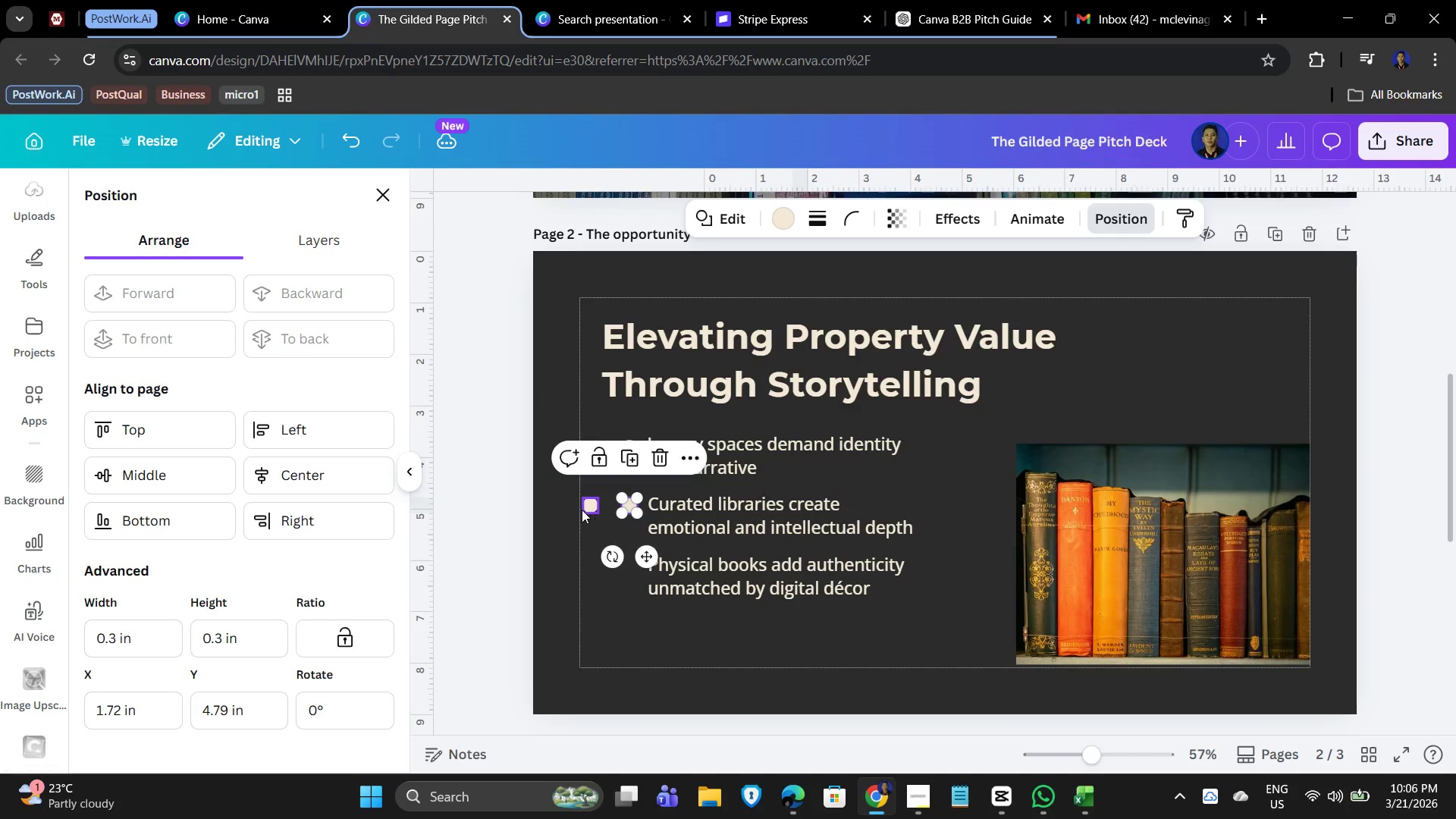 
left_click_drag(start_coordinate=[582, 510], to_coordinate=[588, 519])
 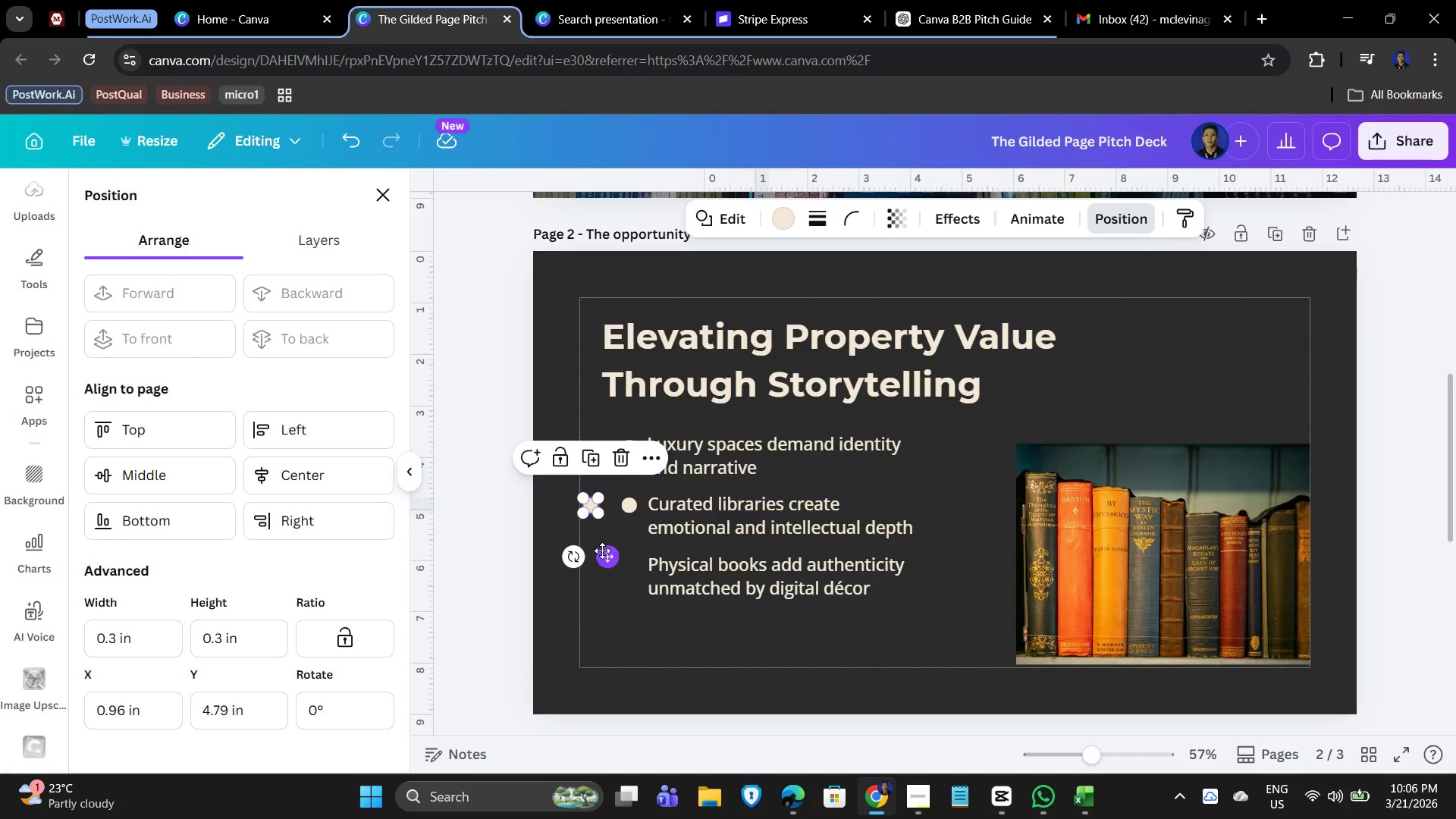 
left_click_drag(start_coordinate=[603, 558], to_coordinate=[643, 618])
 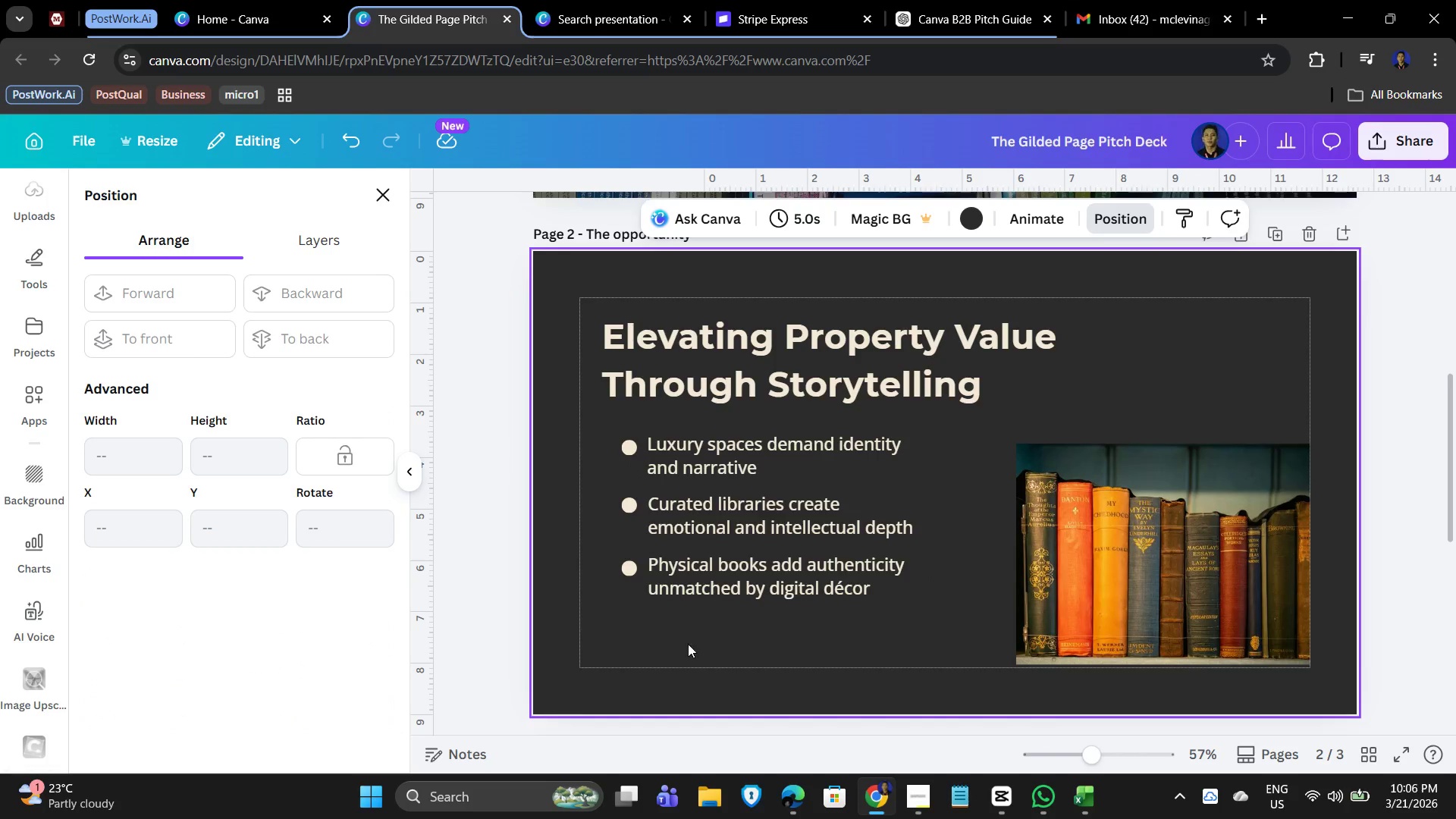 
double_click([761, 640])
 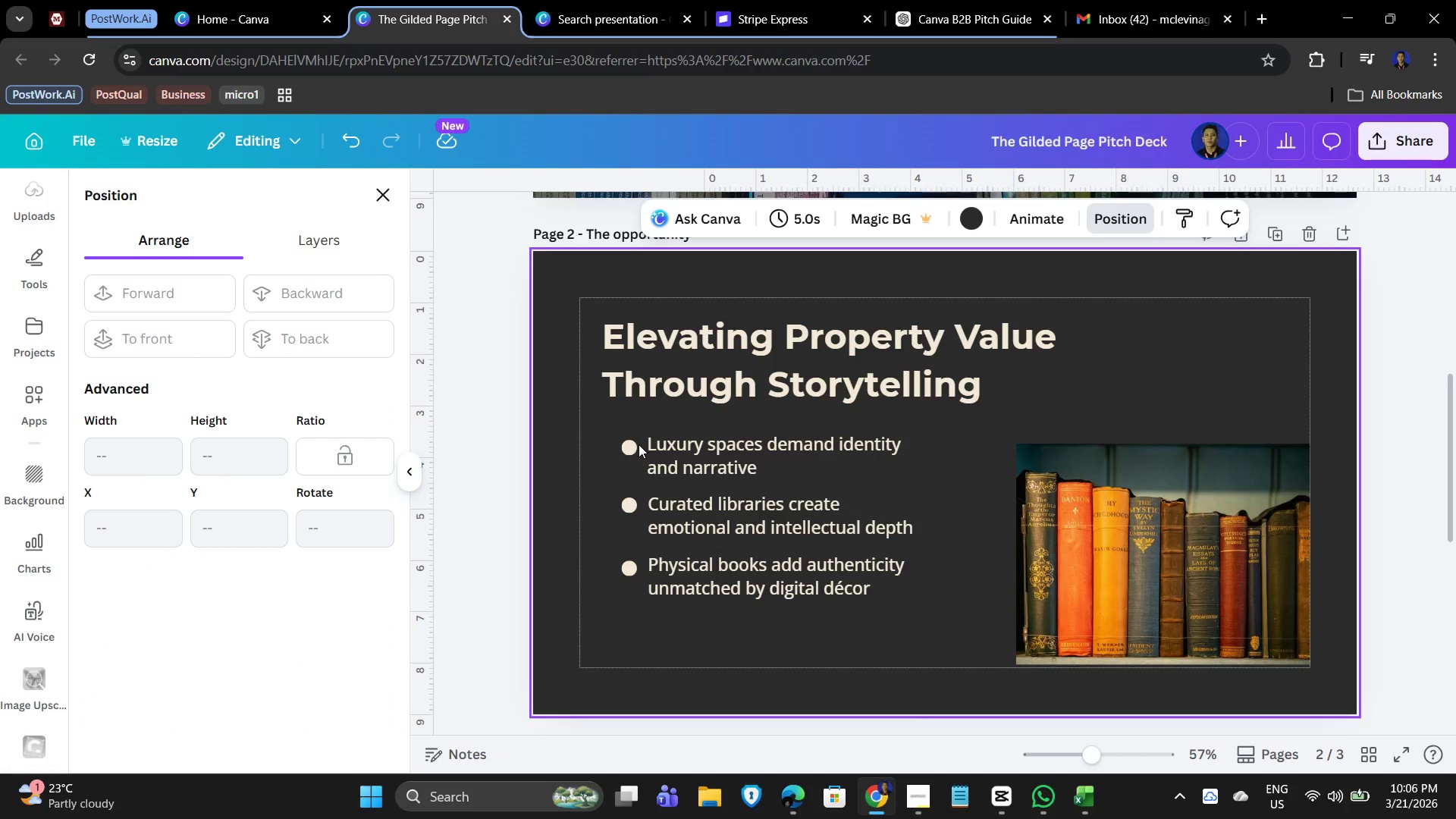 
left_click([631, 444])
 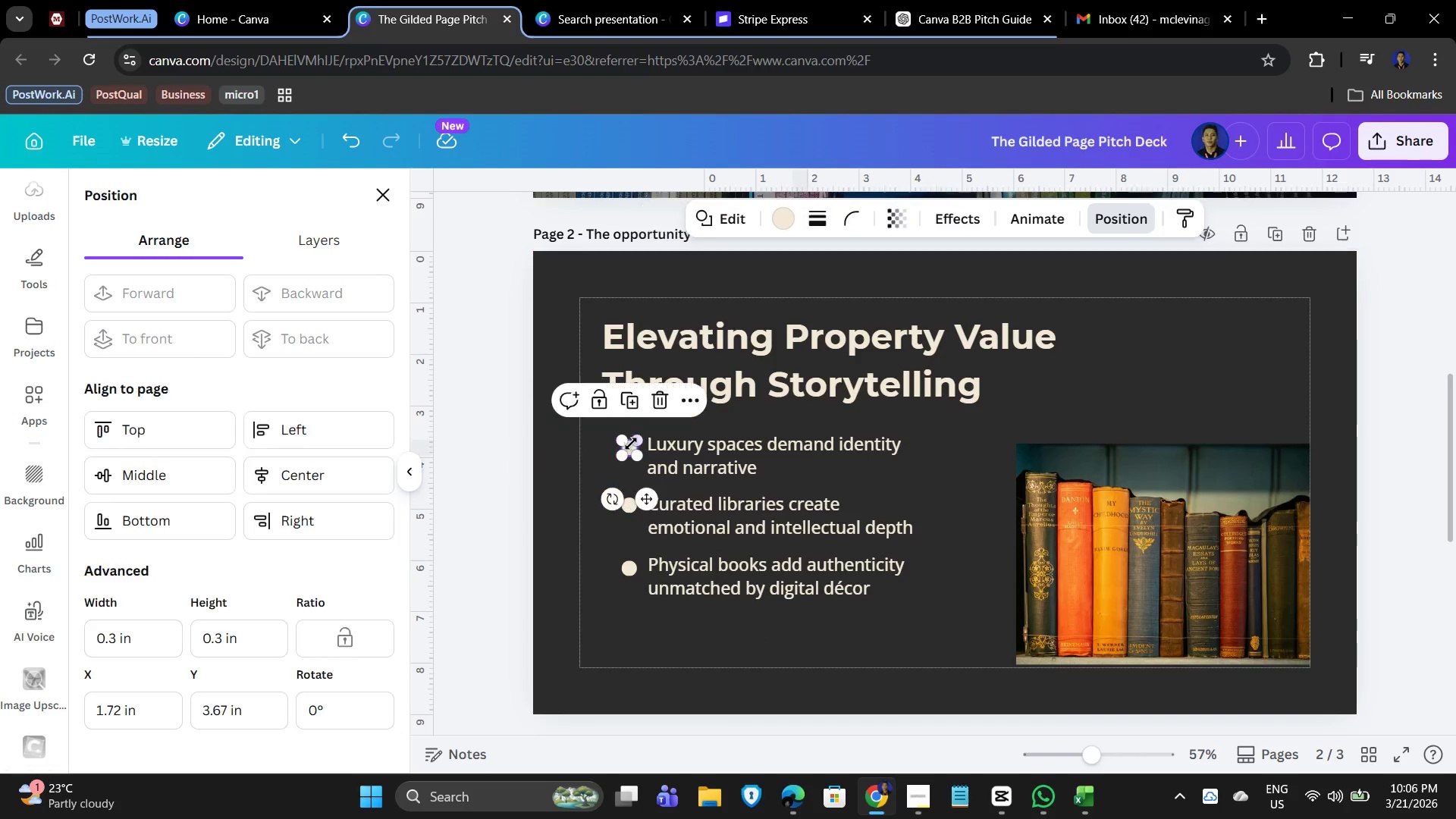 
hold_key(key=ShiftLeft, duration=1.5)
 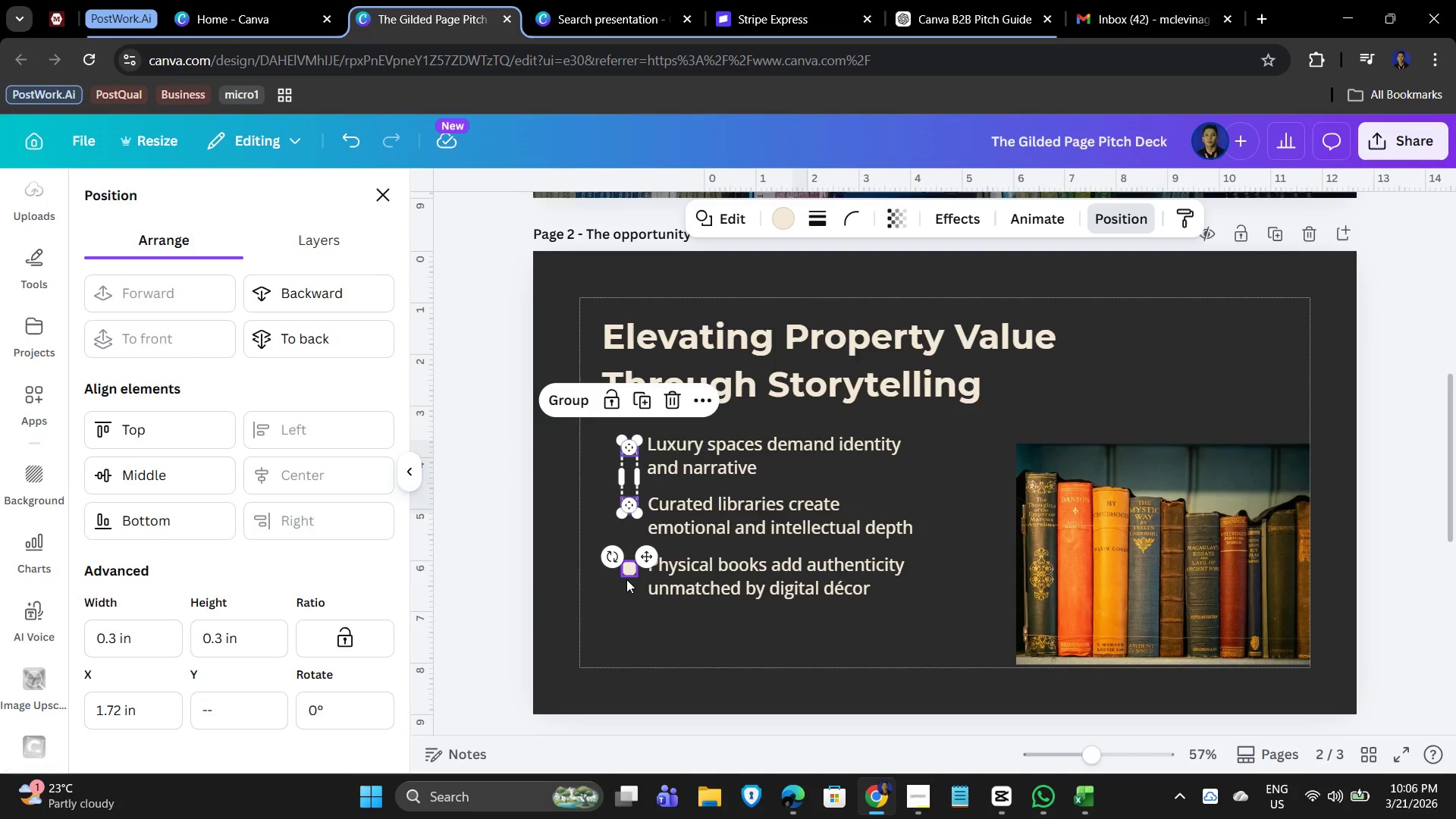 
hold_key(key=ShiftLeft, duration=1.53)
left_click([631, 510])
 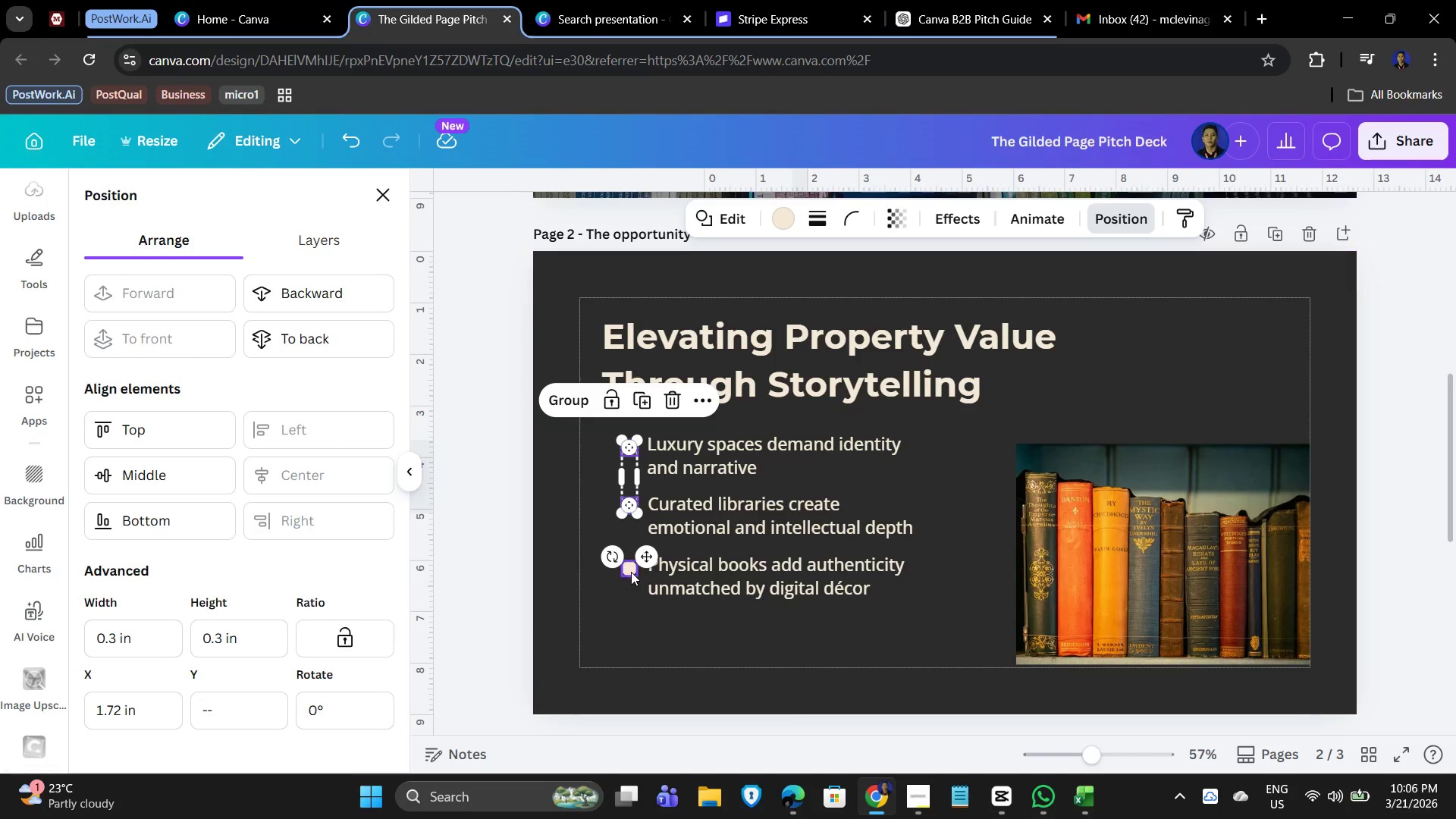 
left_click([631, 570])
 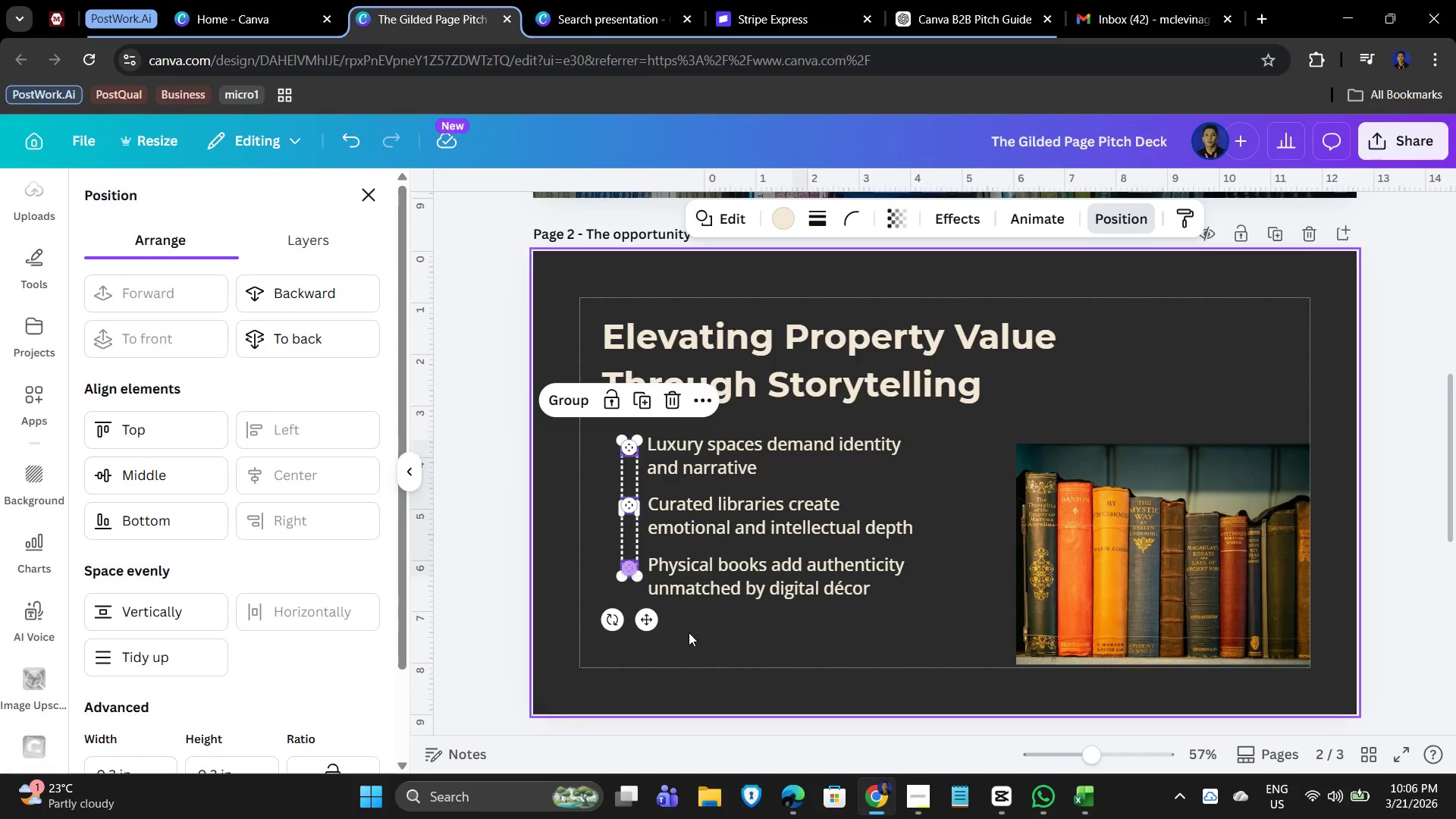 
key(ArrowUp)
 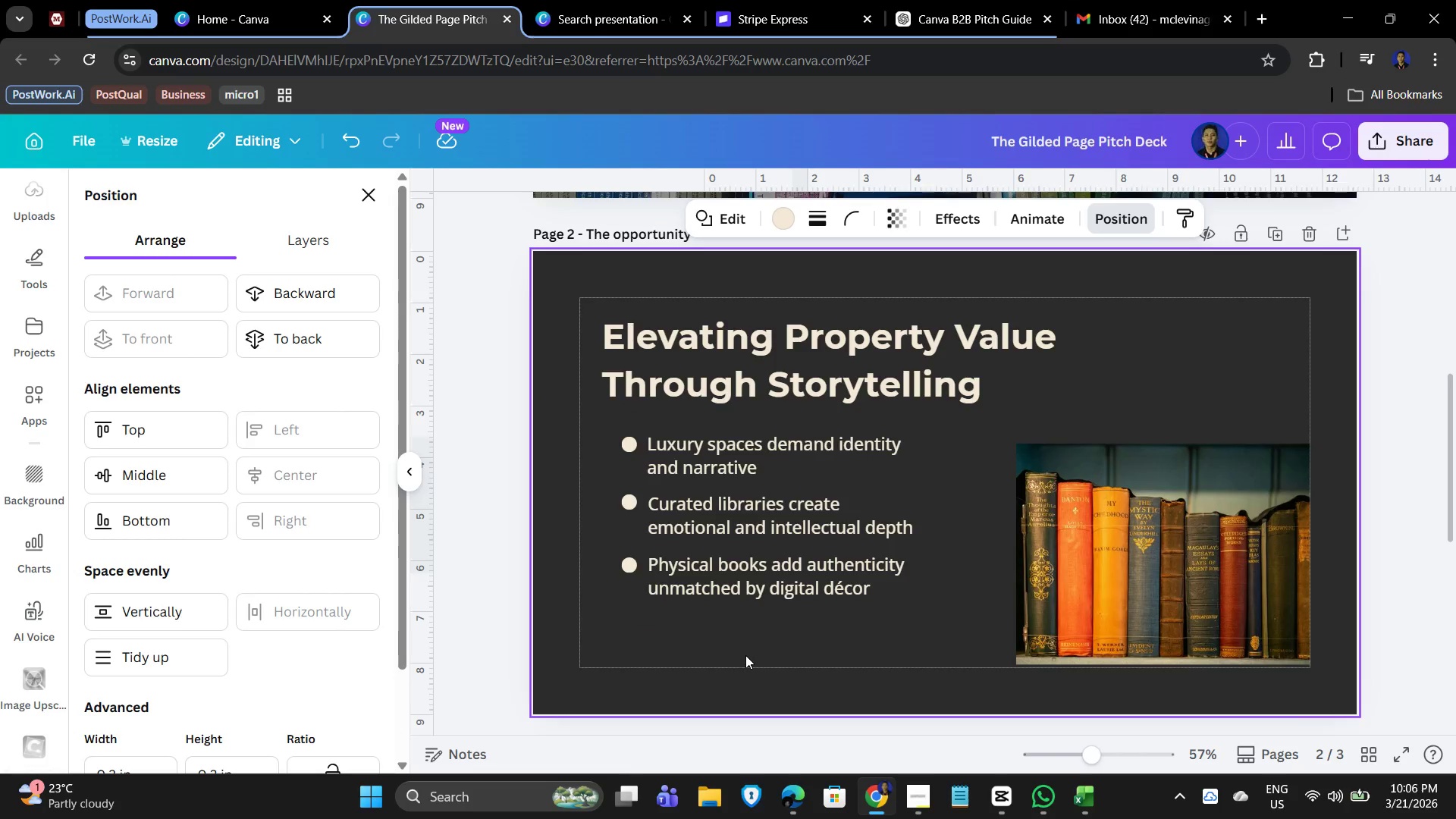 
key(ArrowUp)
 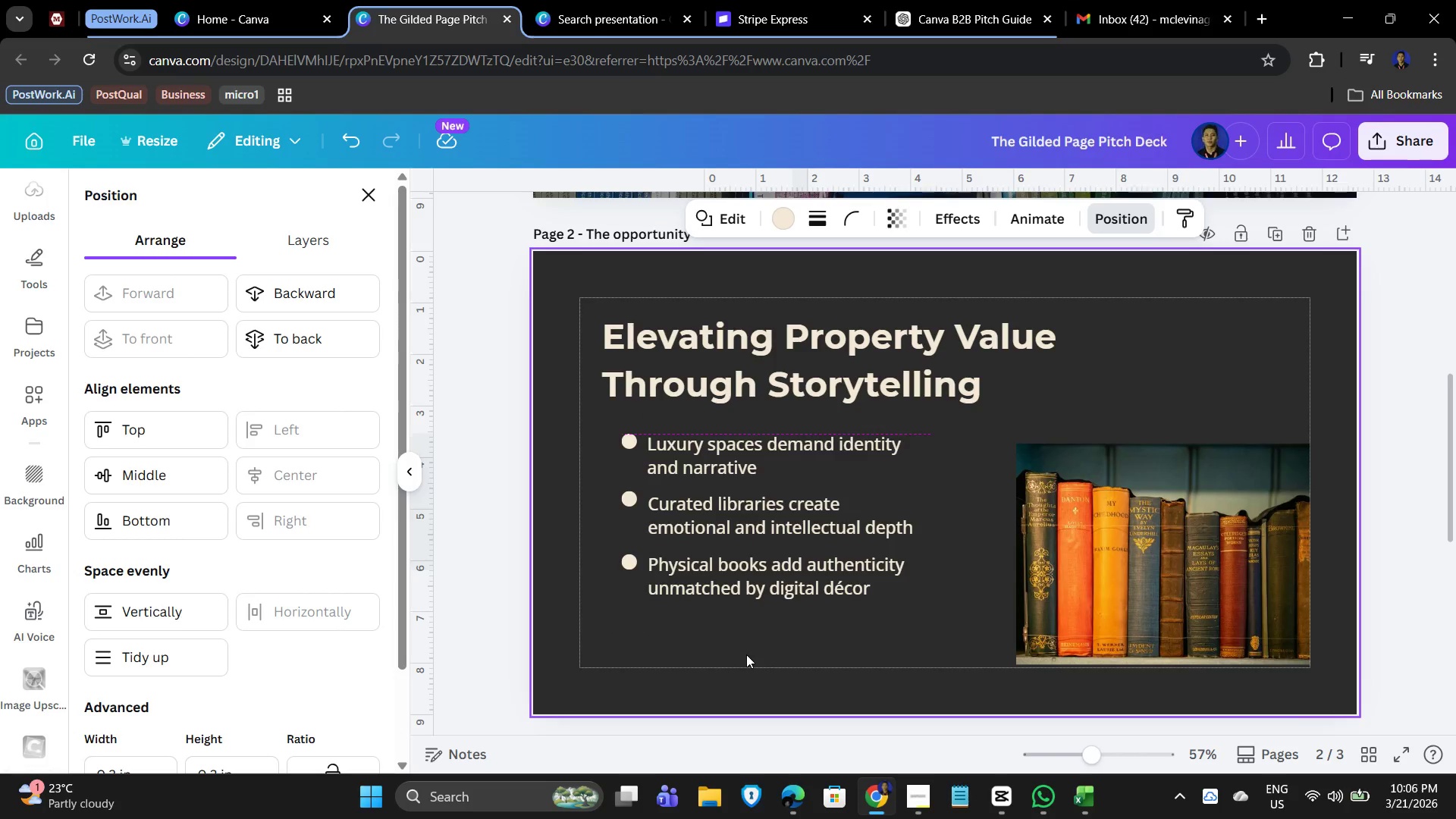 
key(ArrowDown)
 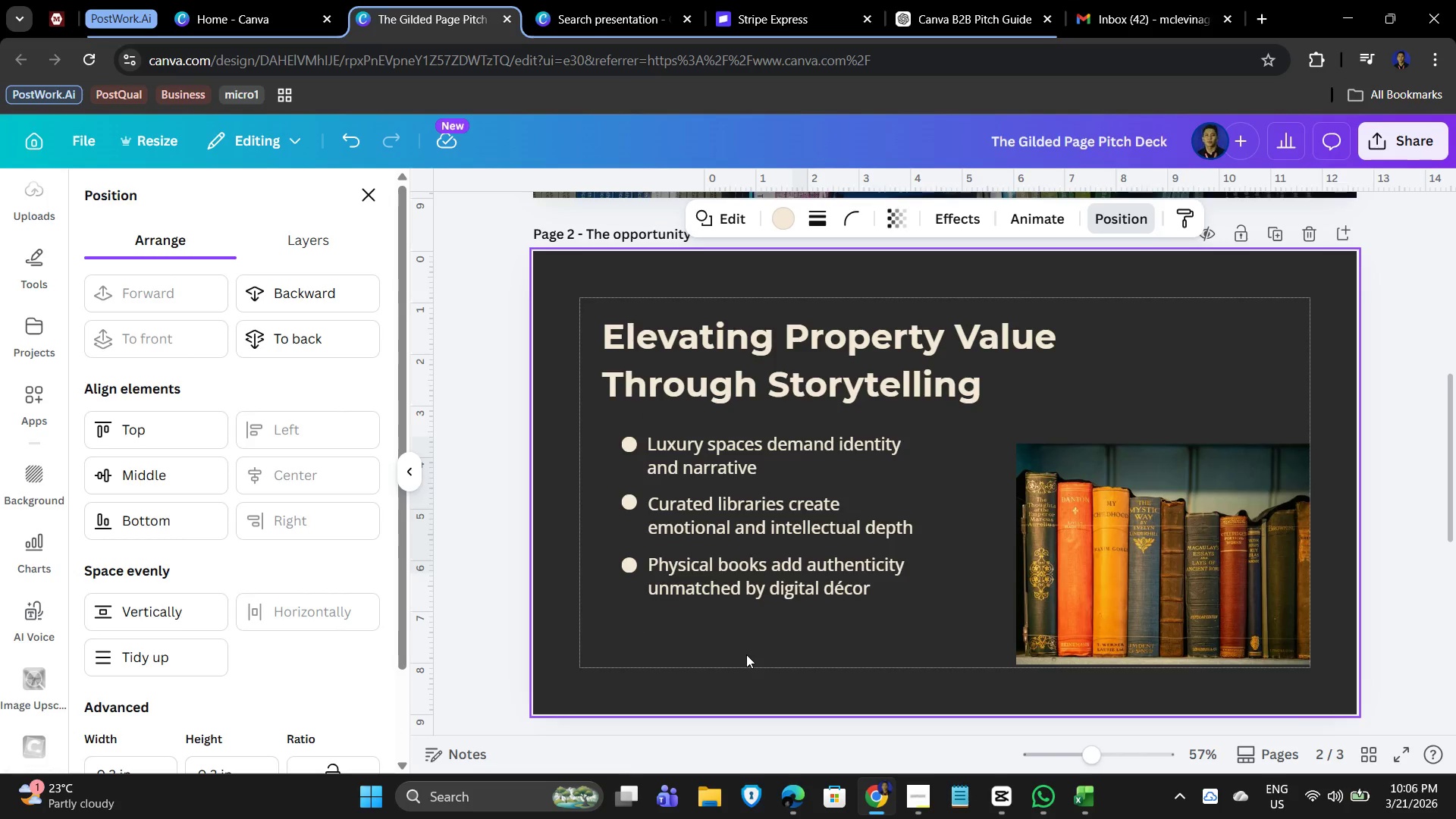 
key(ArrowDown)
 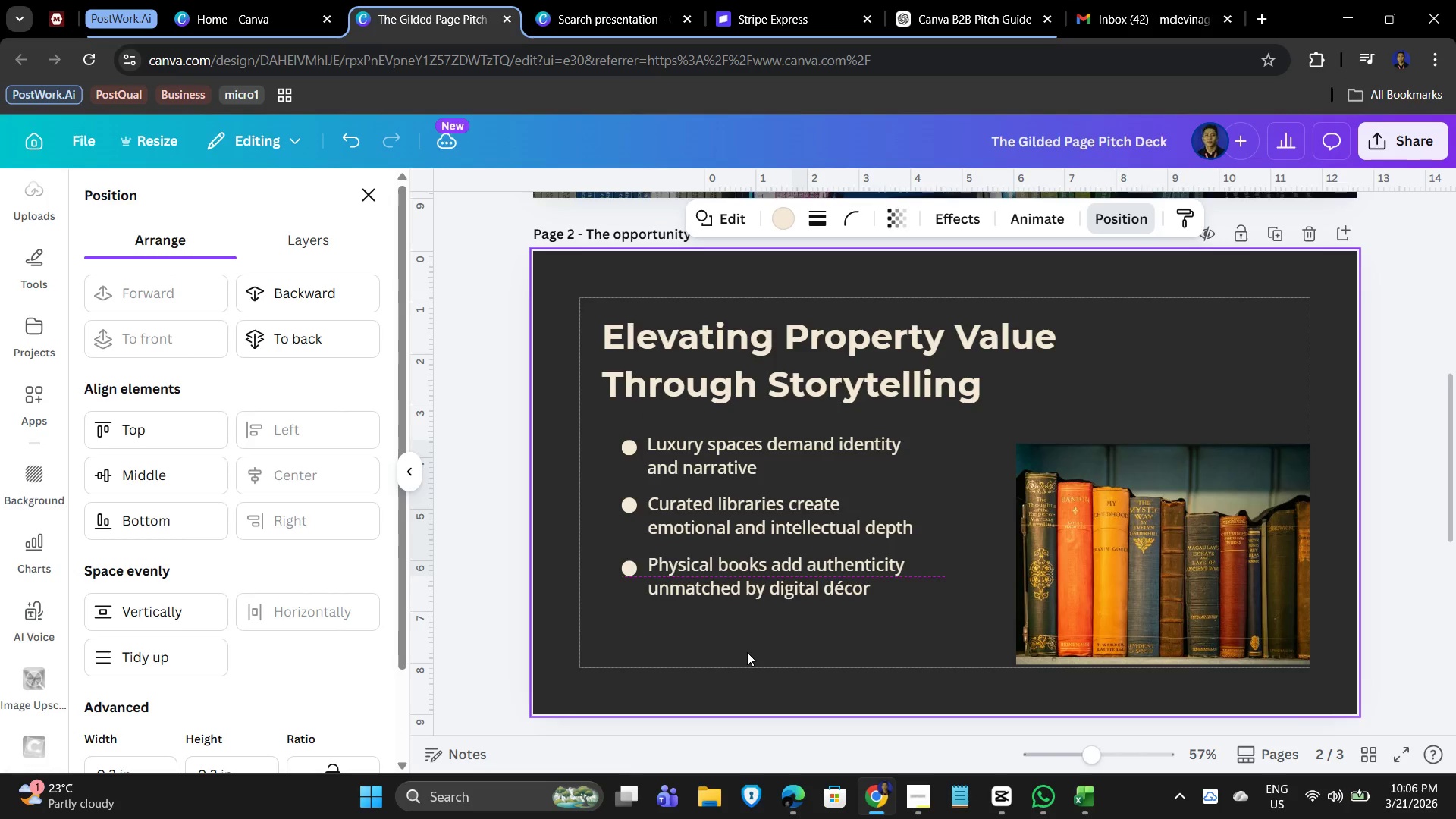 
key(ArrowDown)
 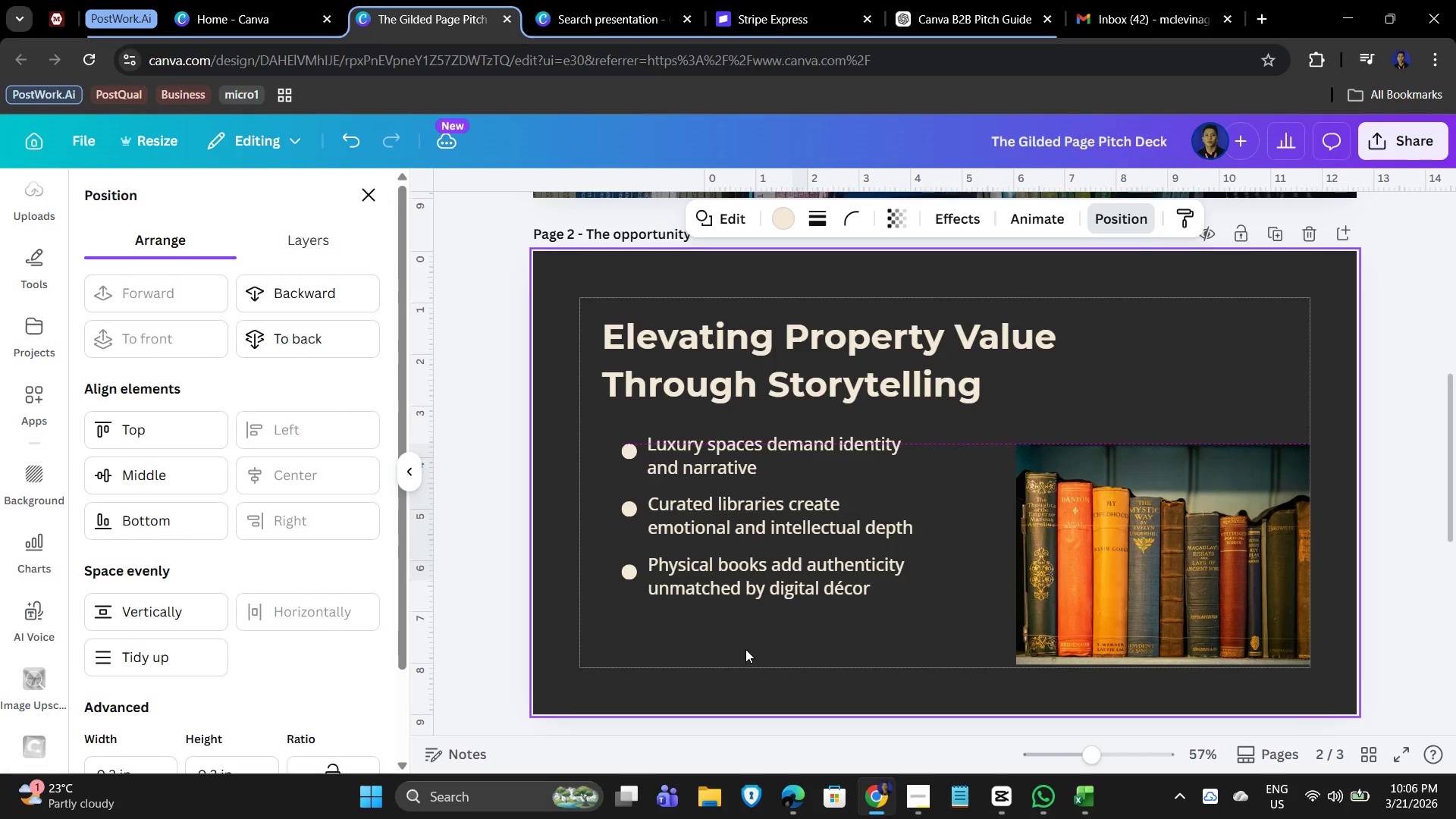 
key(ArrowUp)
 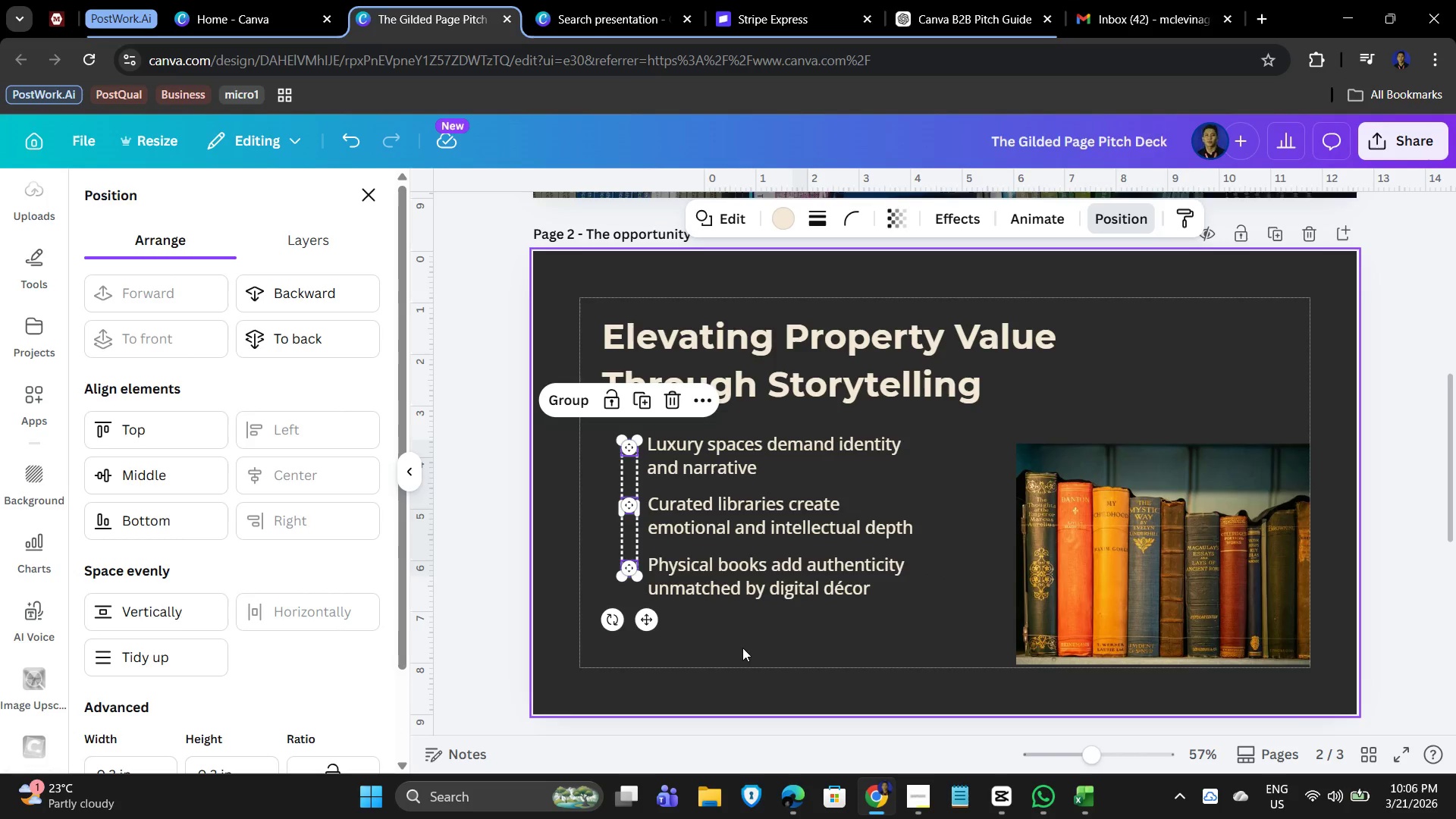 
key(ArrowRight)
 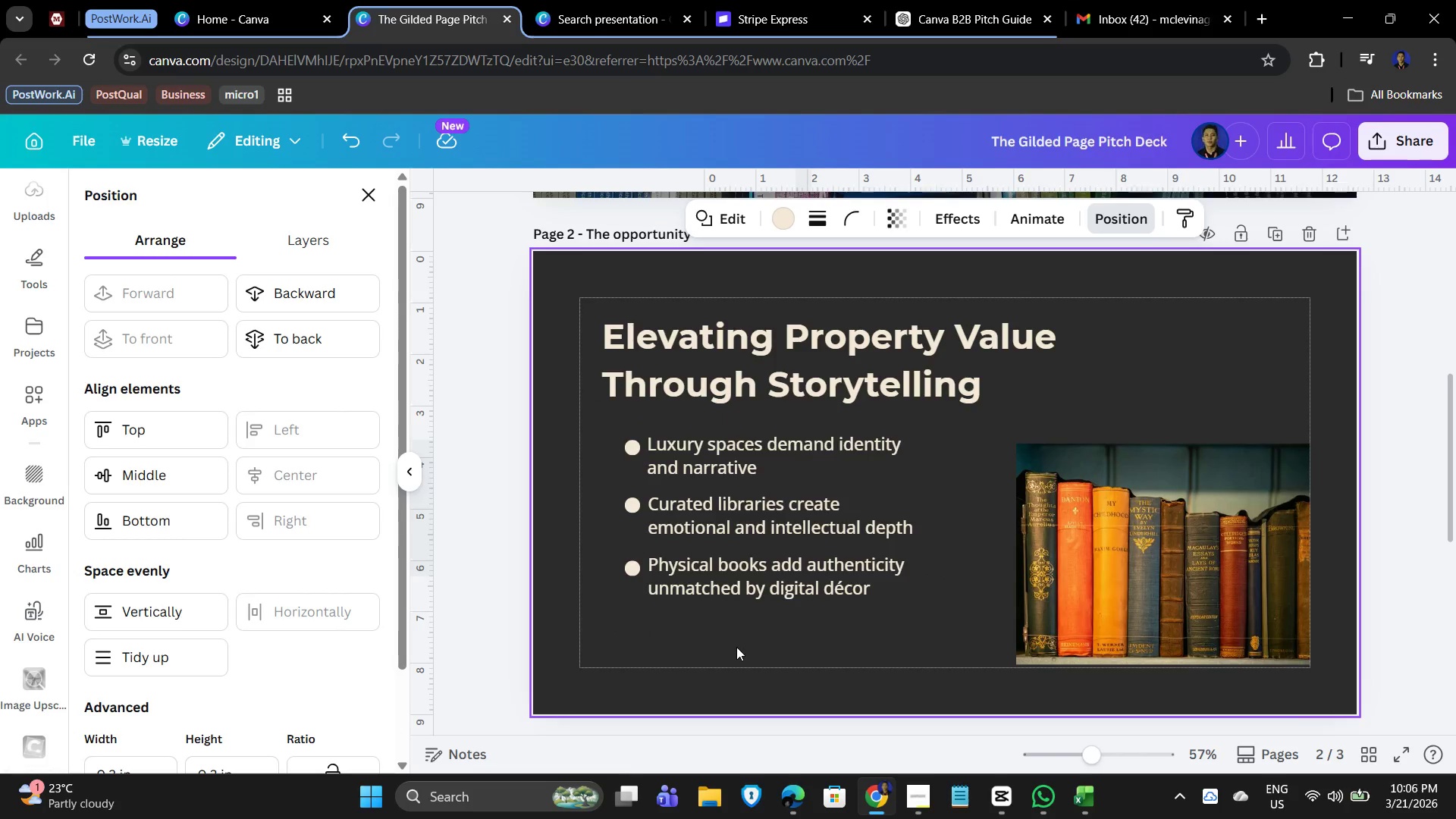 
key(ArrowRight)
 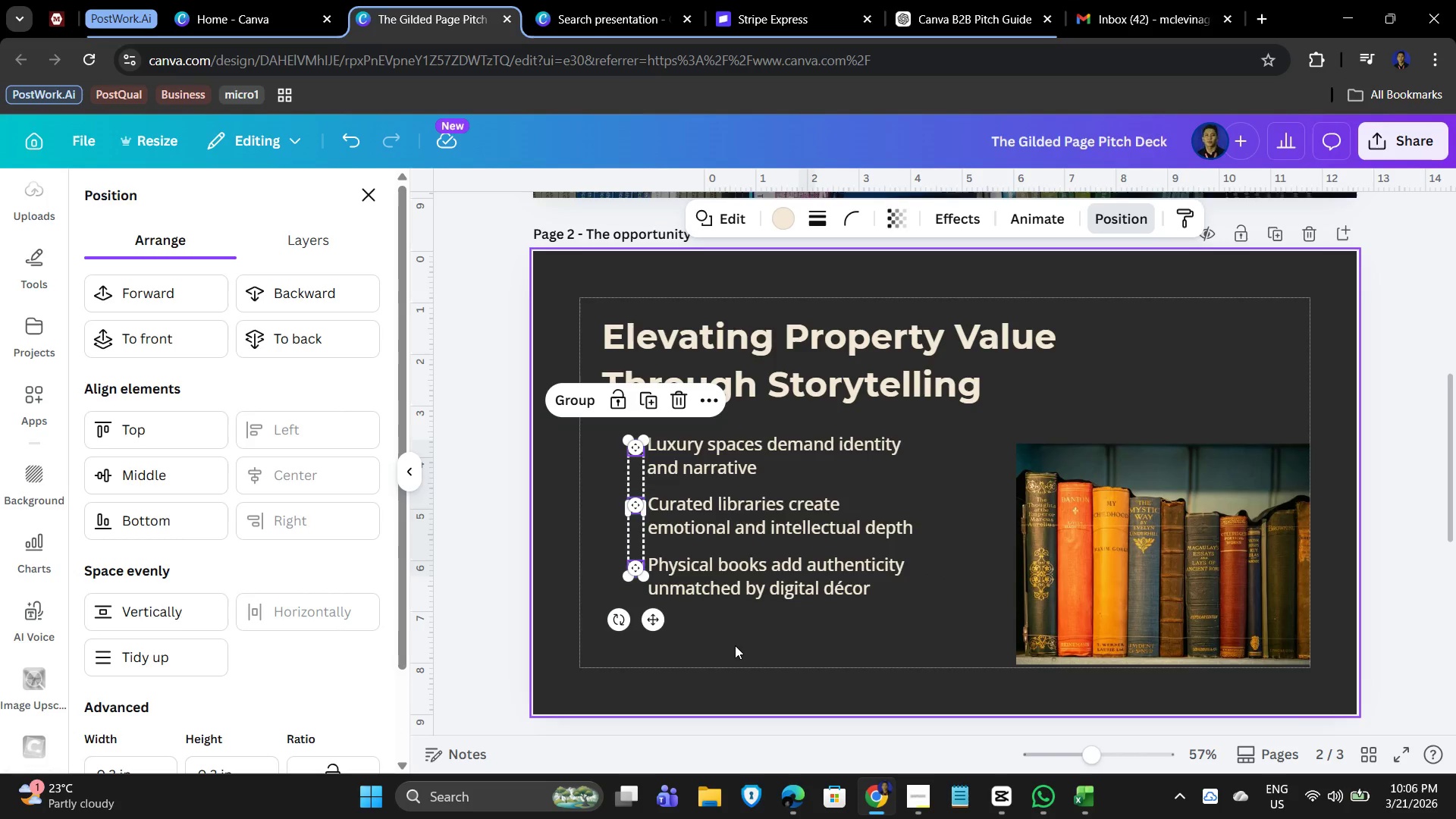 
key(ArrowLeft)
 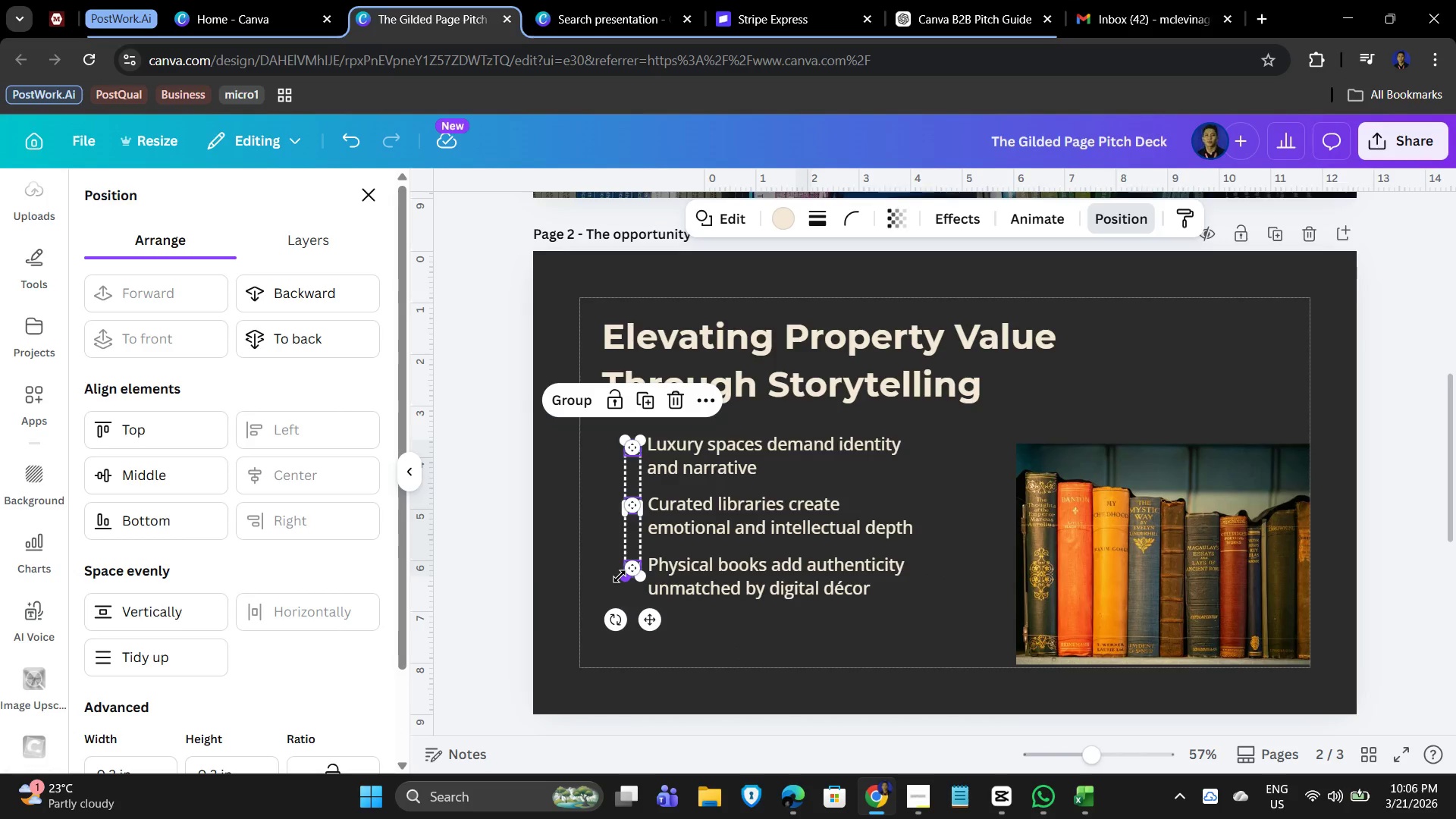 
left_click_drag(start_coordinate=[620, 576], to_coordinate=[637, 557])
 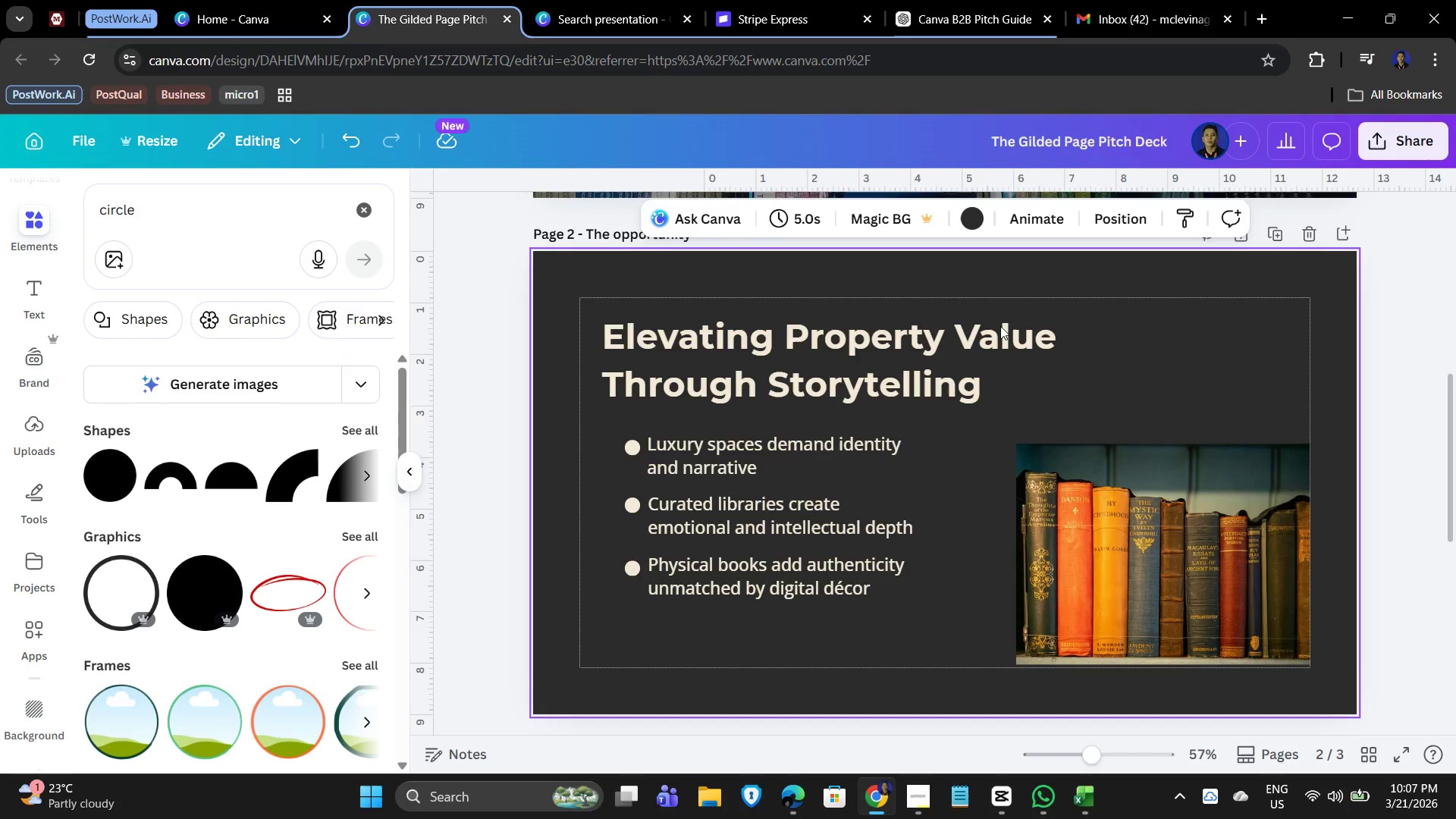 
wait(7.0)
 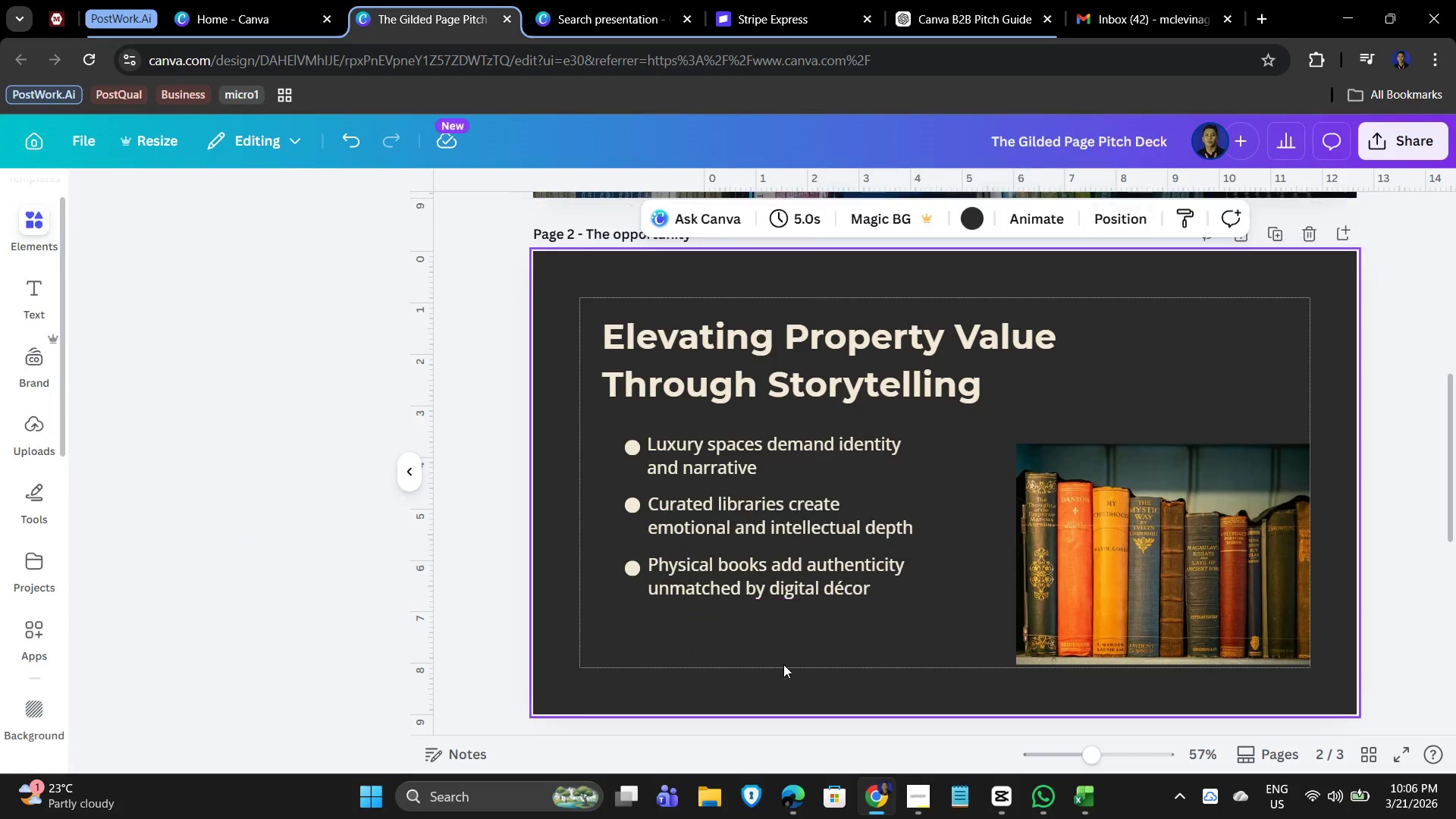 
left_click_drag(start_coordinate=[1018, 442], to_coordinate=[980, 438])
 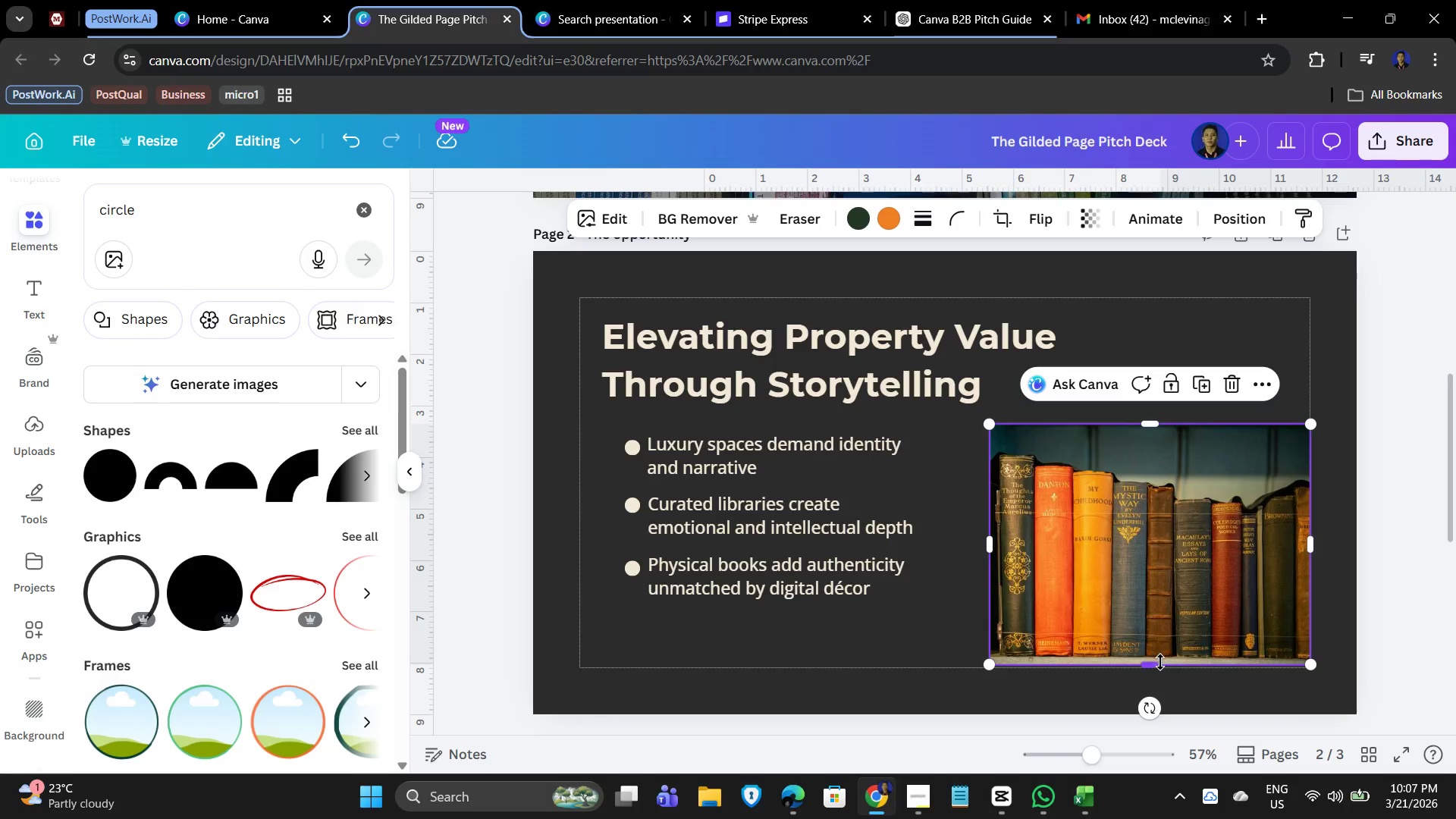 
left_click_drag(start_coordinate=[1146, 666], to_coordinate=[1147, 657])
 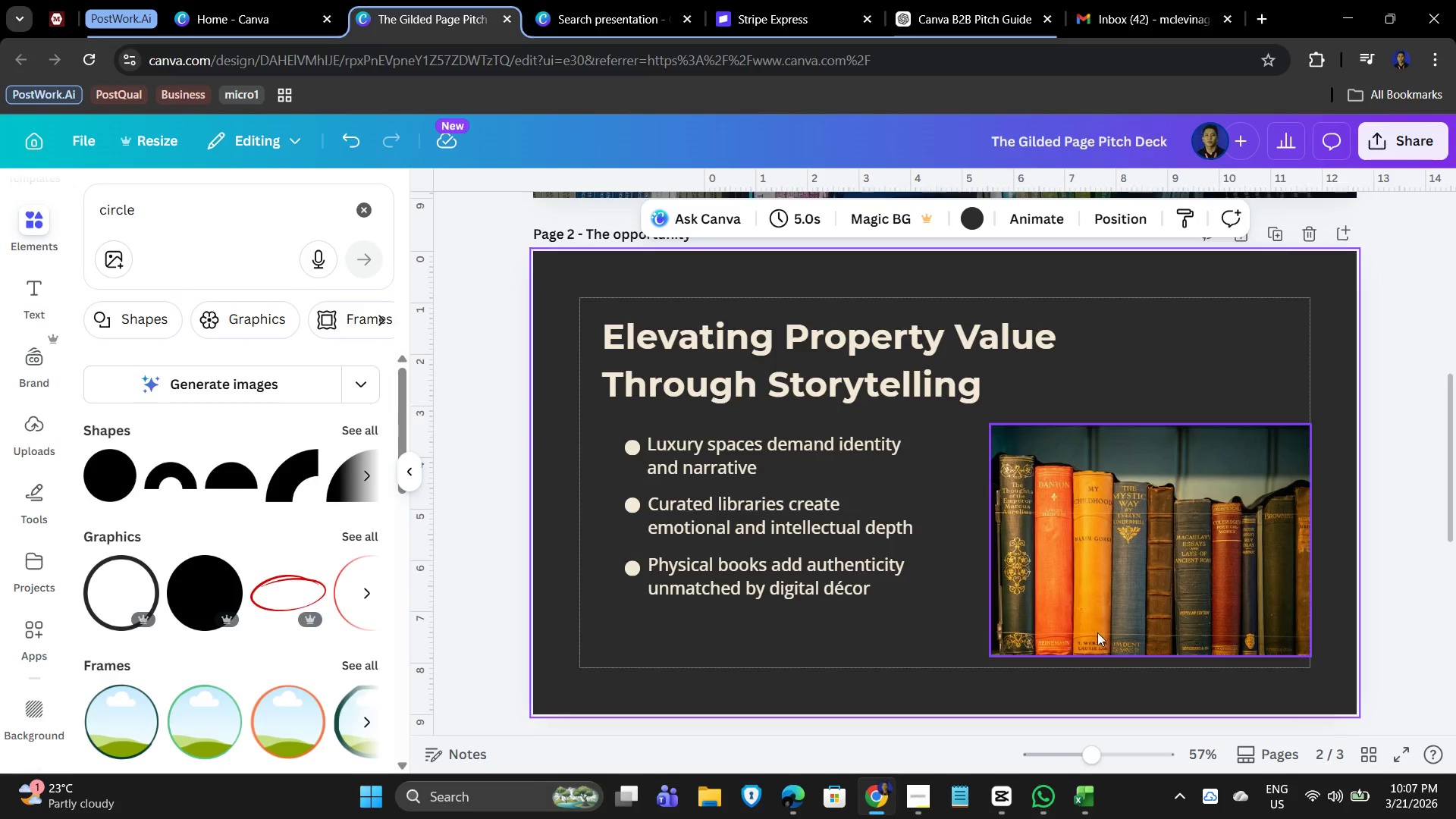 
left_click([1323, 588])
 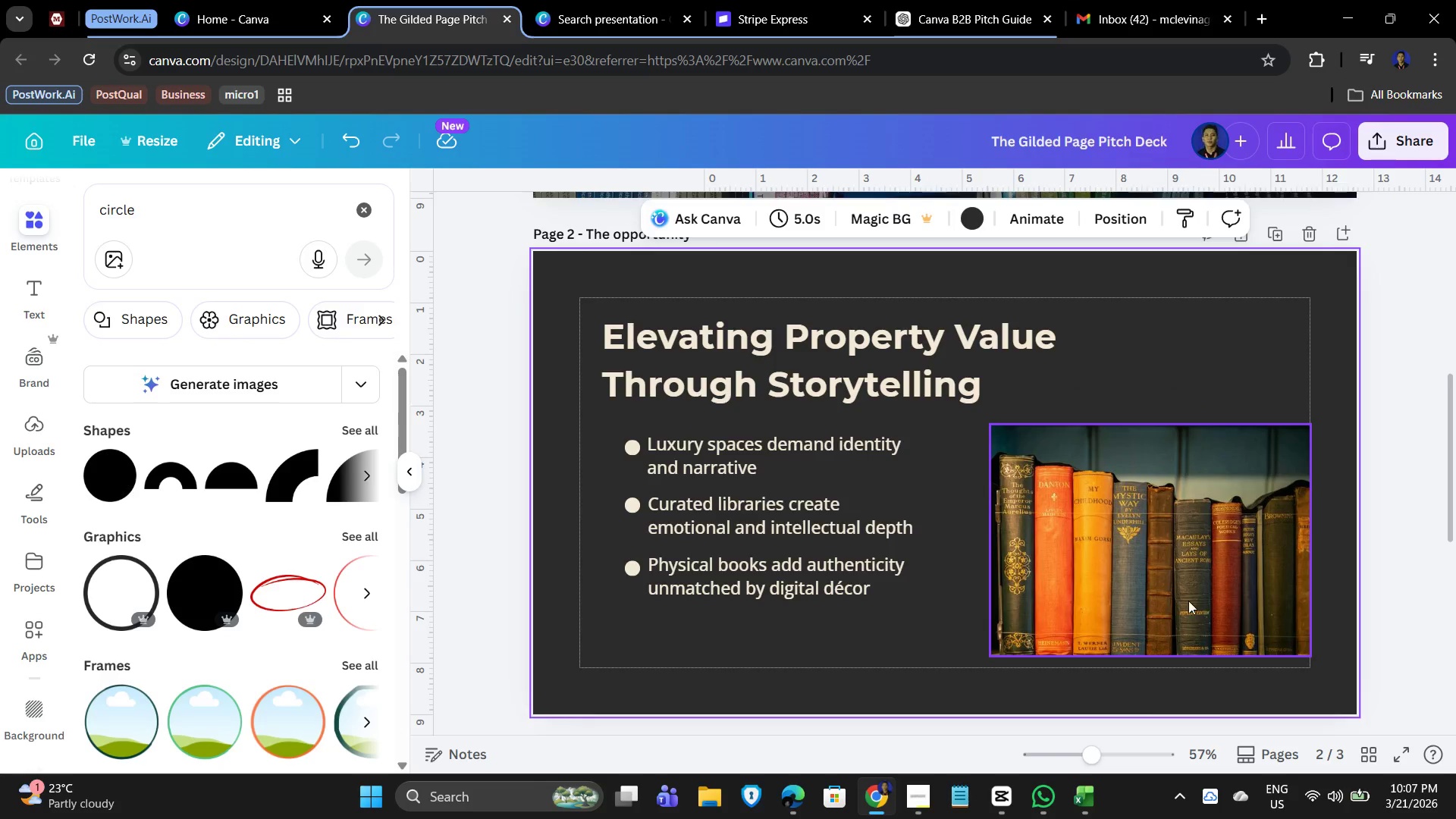 
left_click_drag(start_coordinate=[1184, 601], to_coordinate=[1183, 607])
 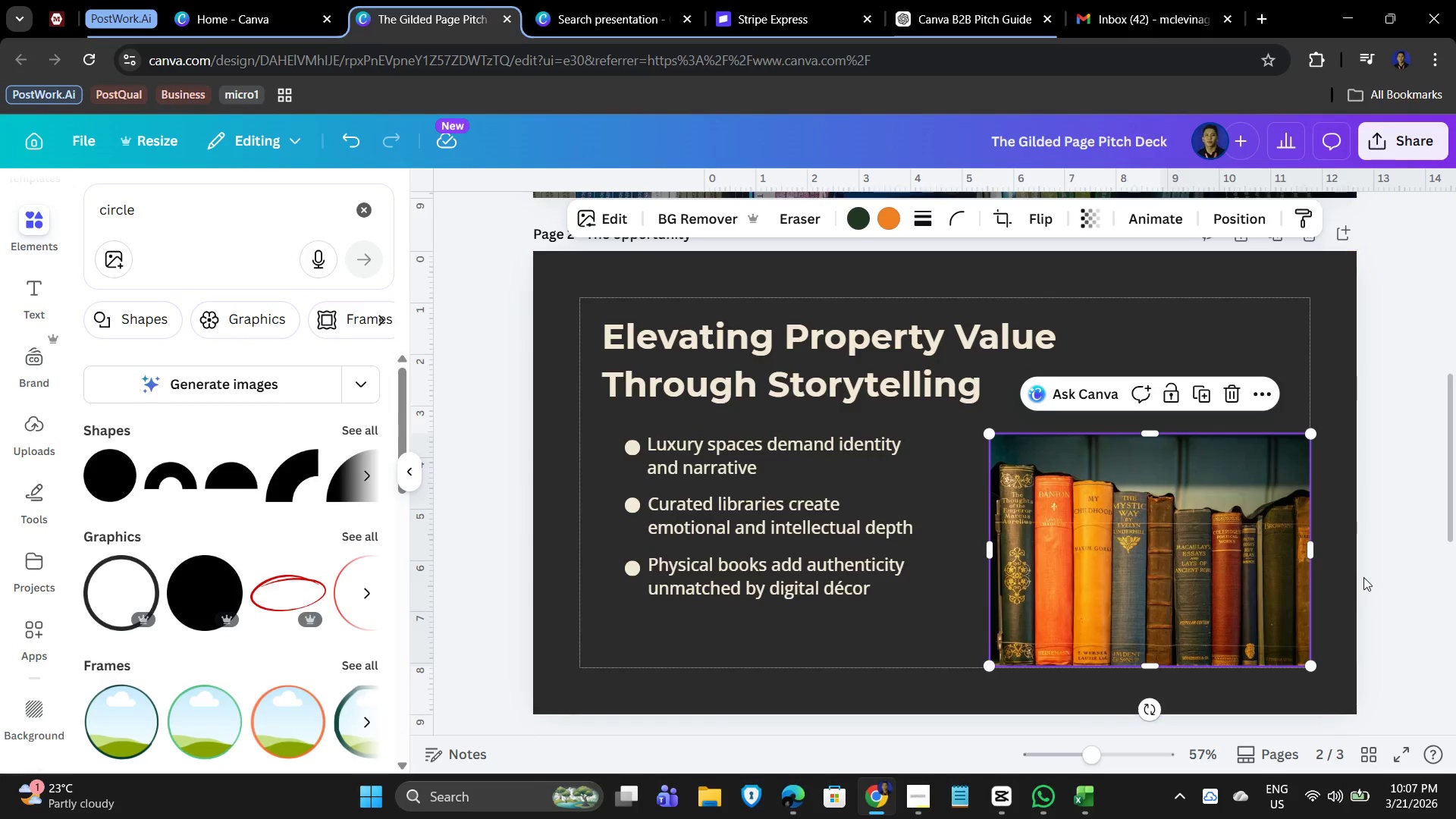 
left_click([1365, 577])
 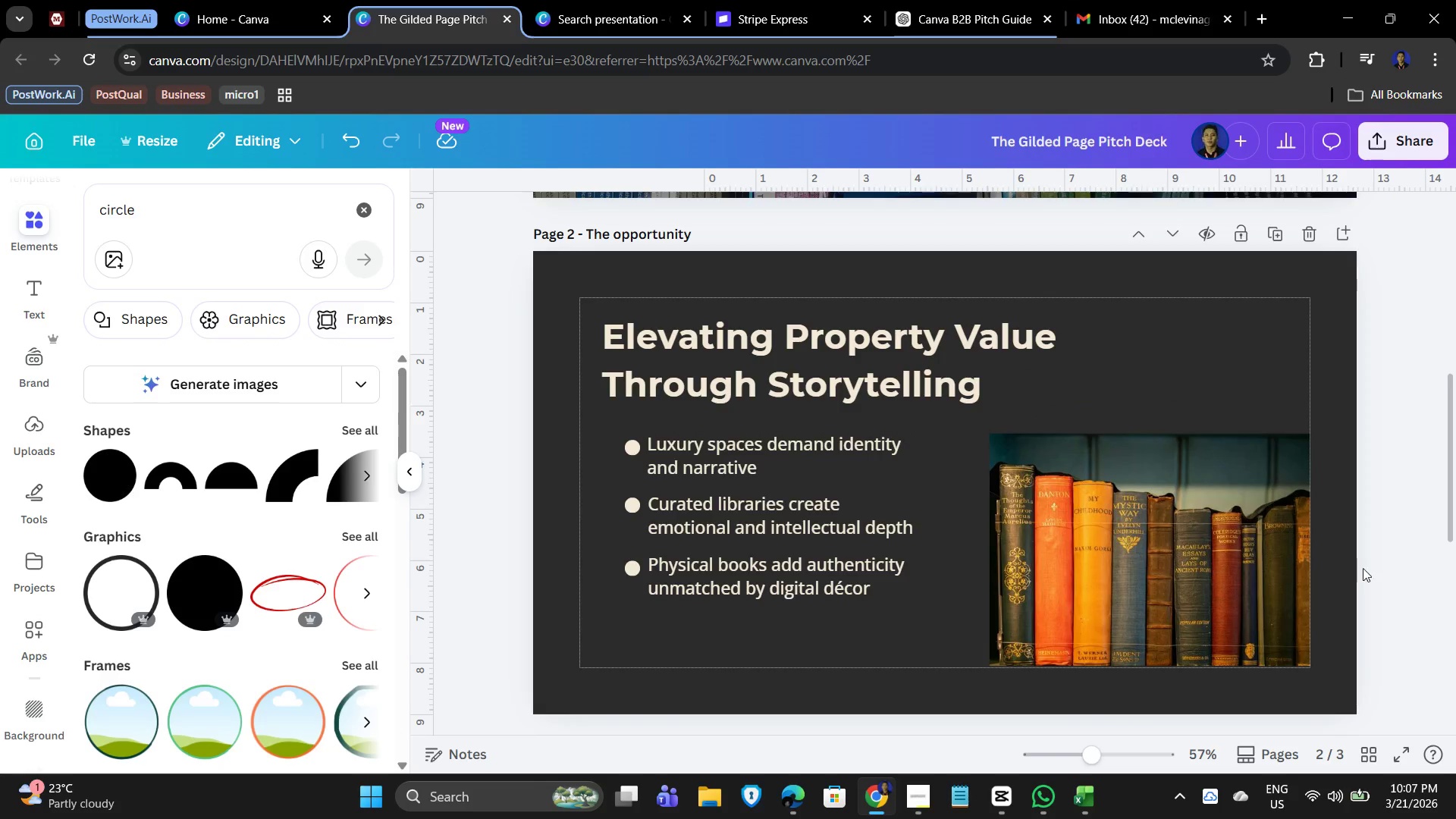 
triple_click([1153, 551])
 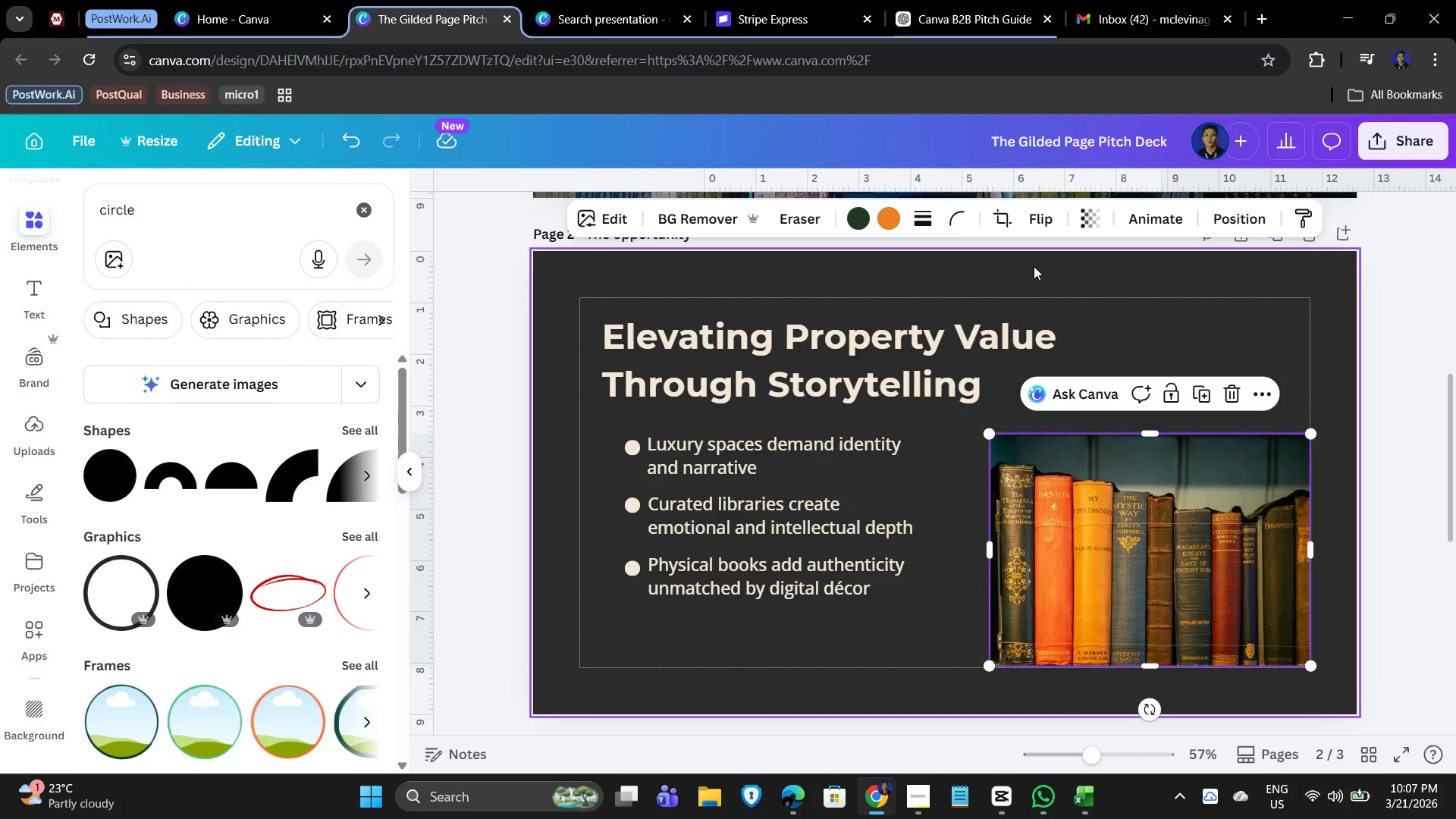 
wait(7.35)
 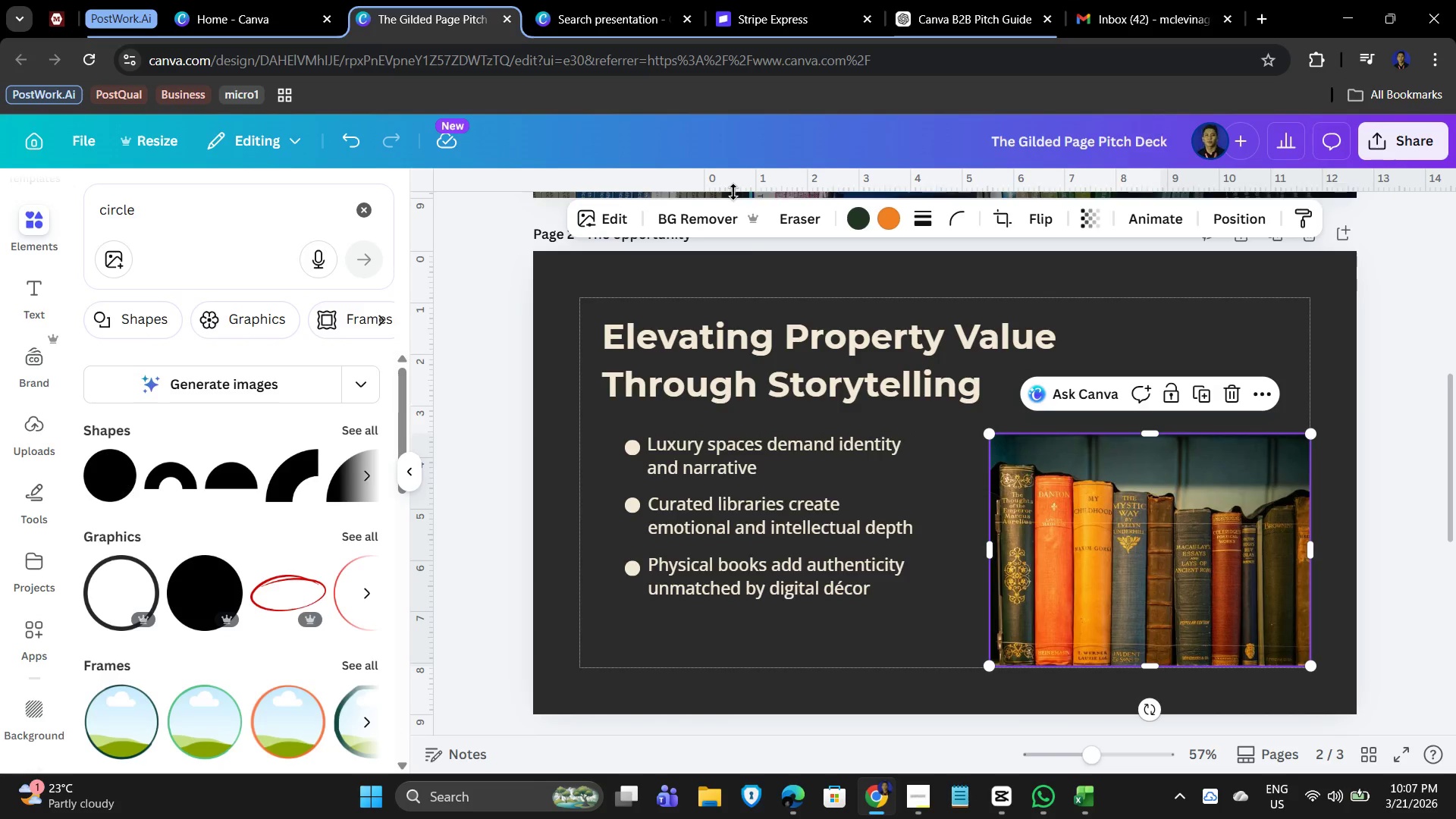 
mouse_move([243, 33])
 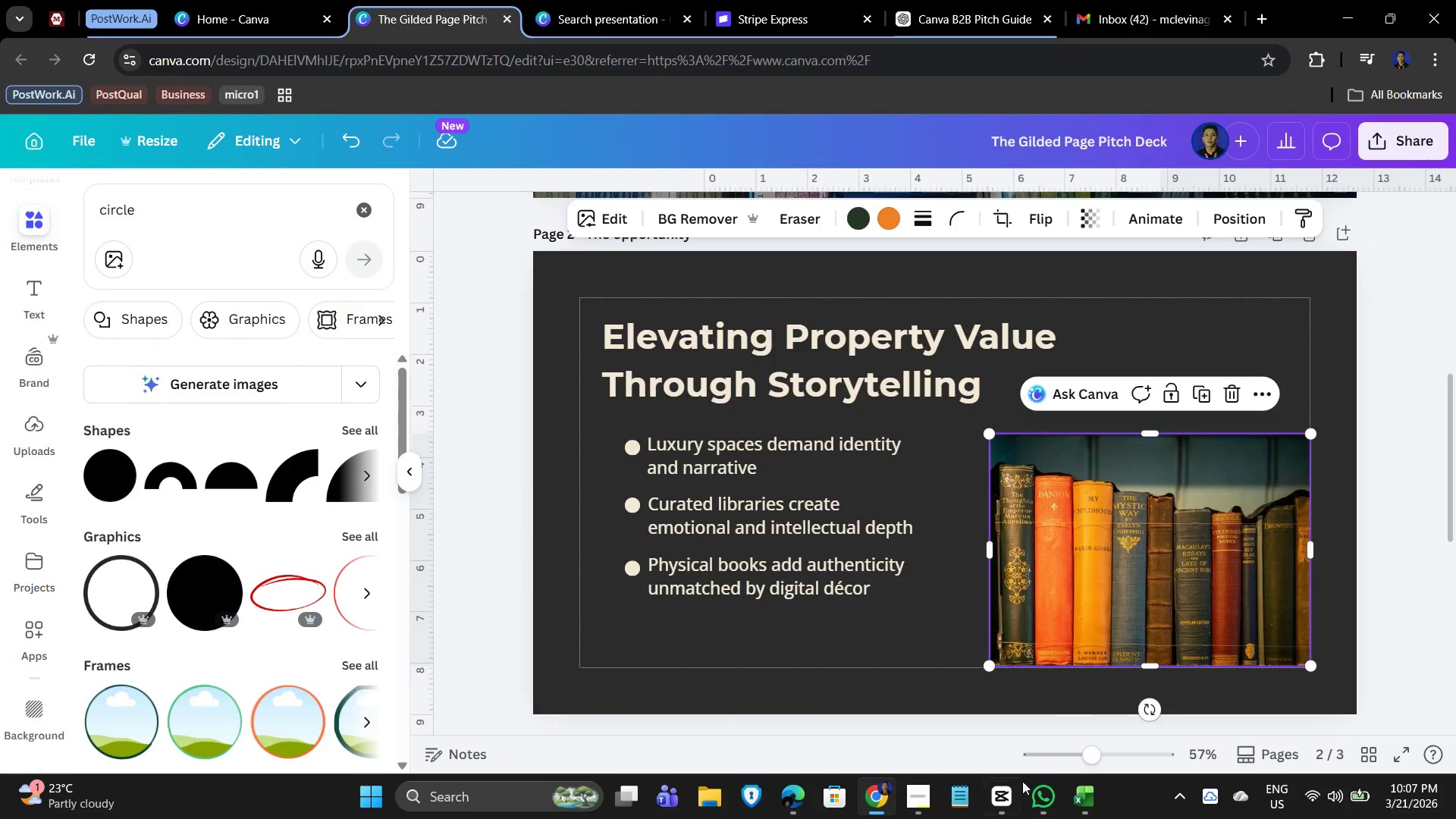 
wait(13.86)
 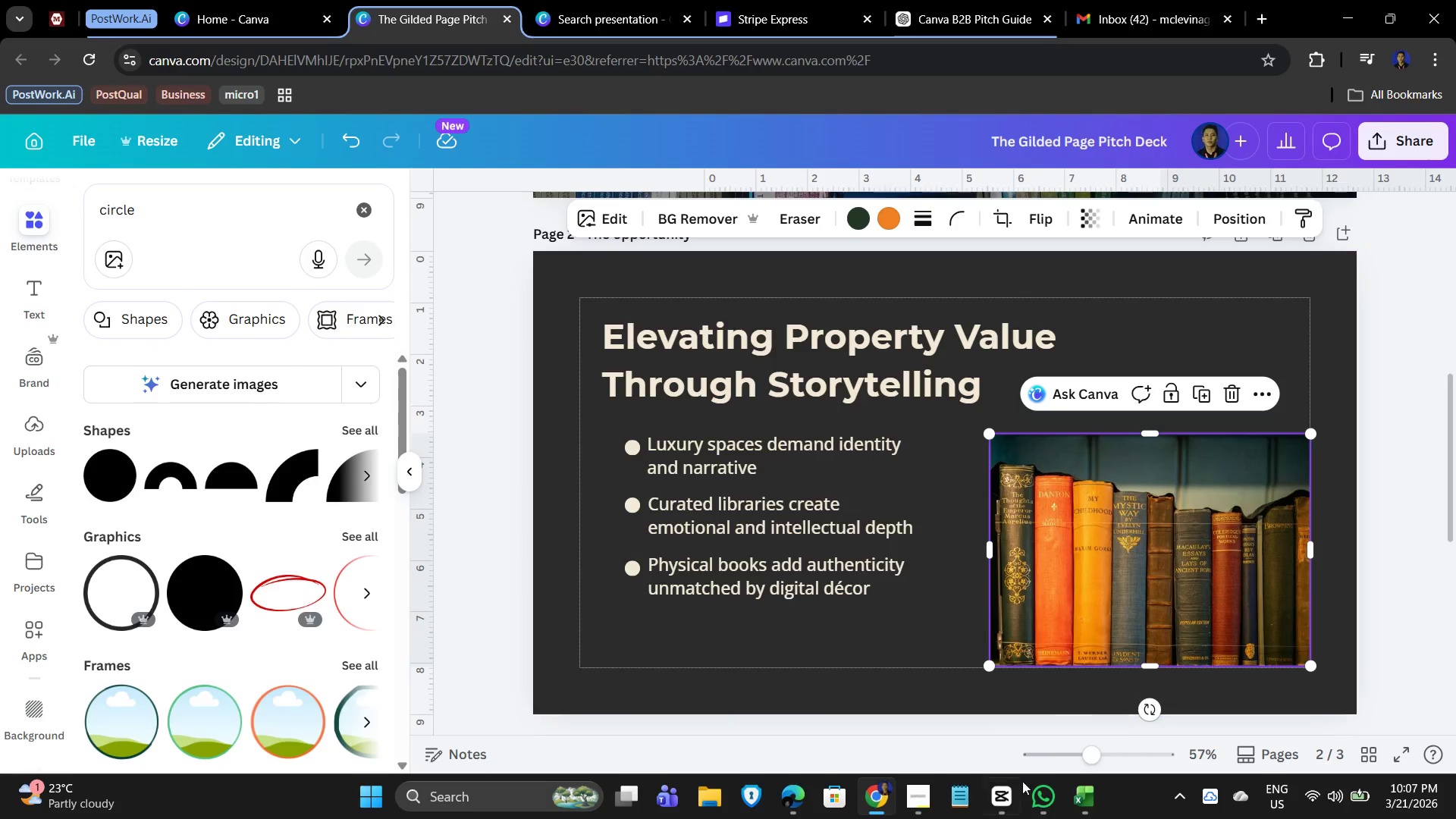 
scroll: coordinate [912, 521], scroll_direction: down, amount: 5.0
 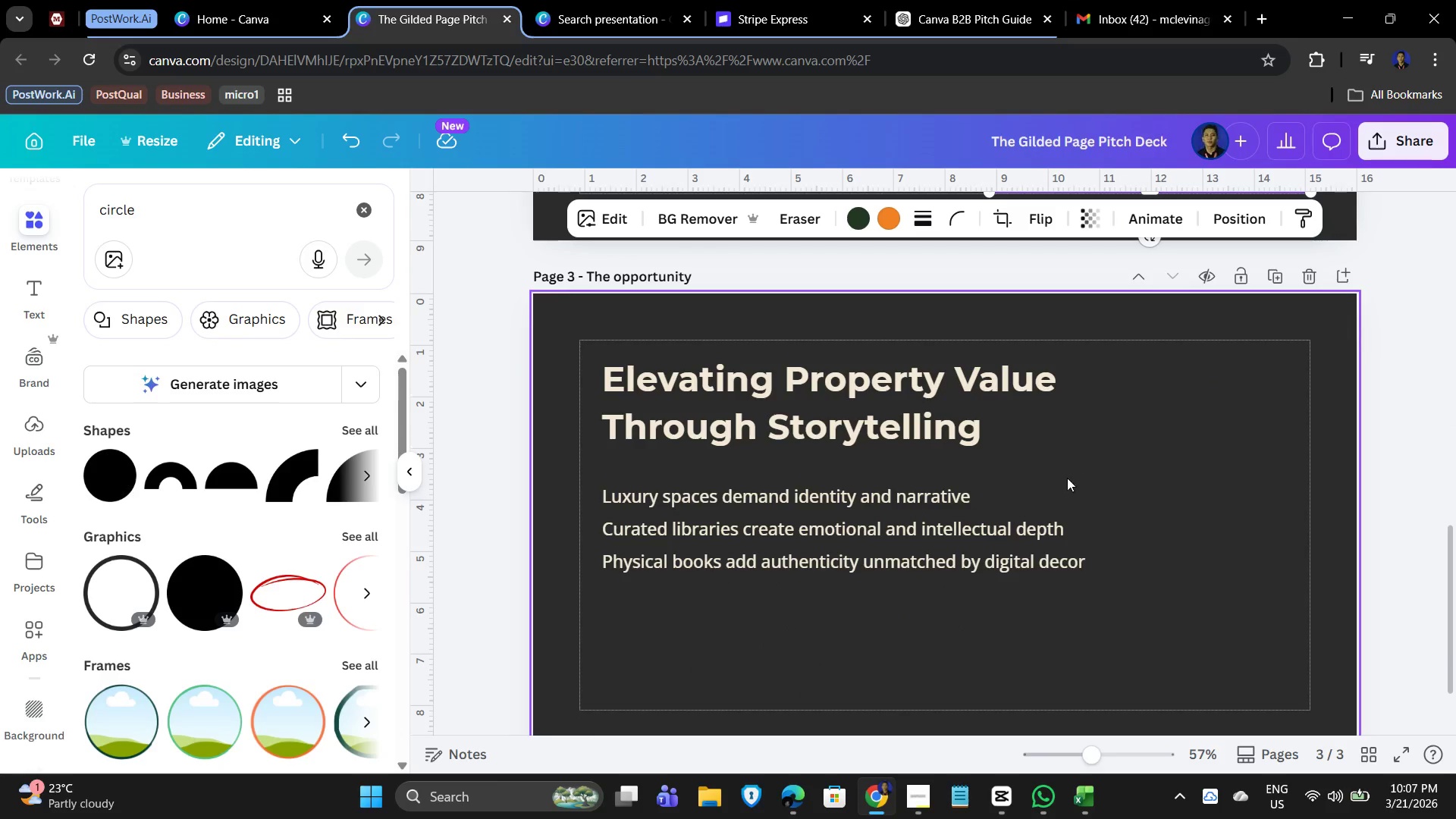 
scroll: coordinate [1130, 480], scroll_direction: up, amount: 1.0
 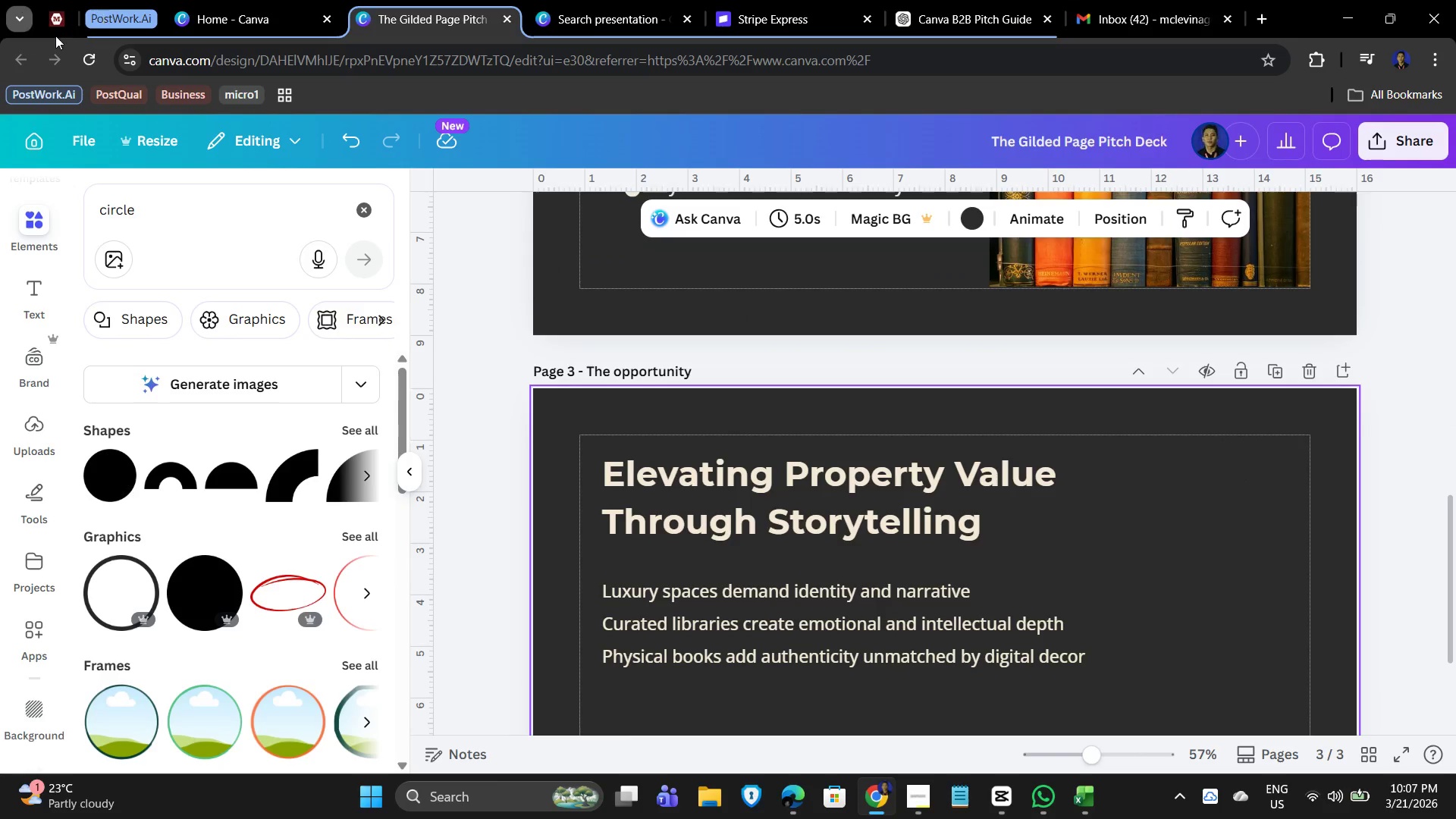 
wait(6.83)
 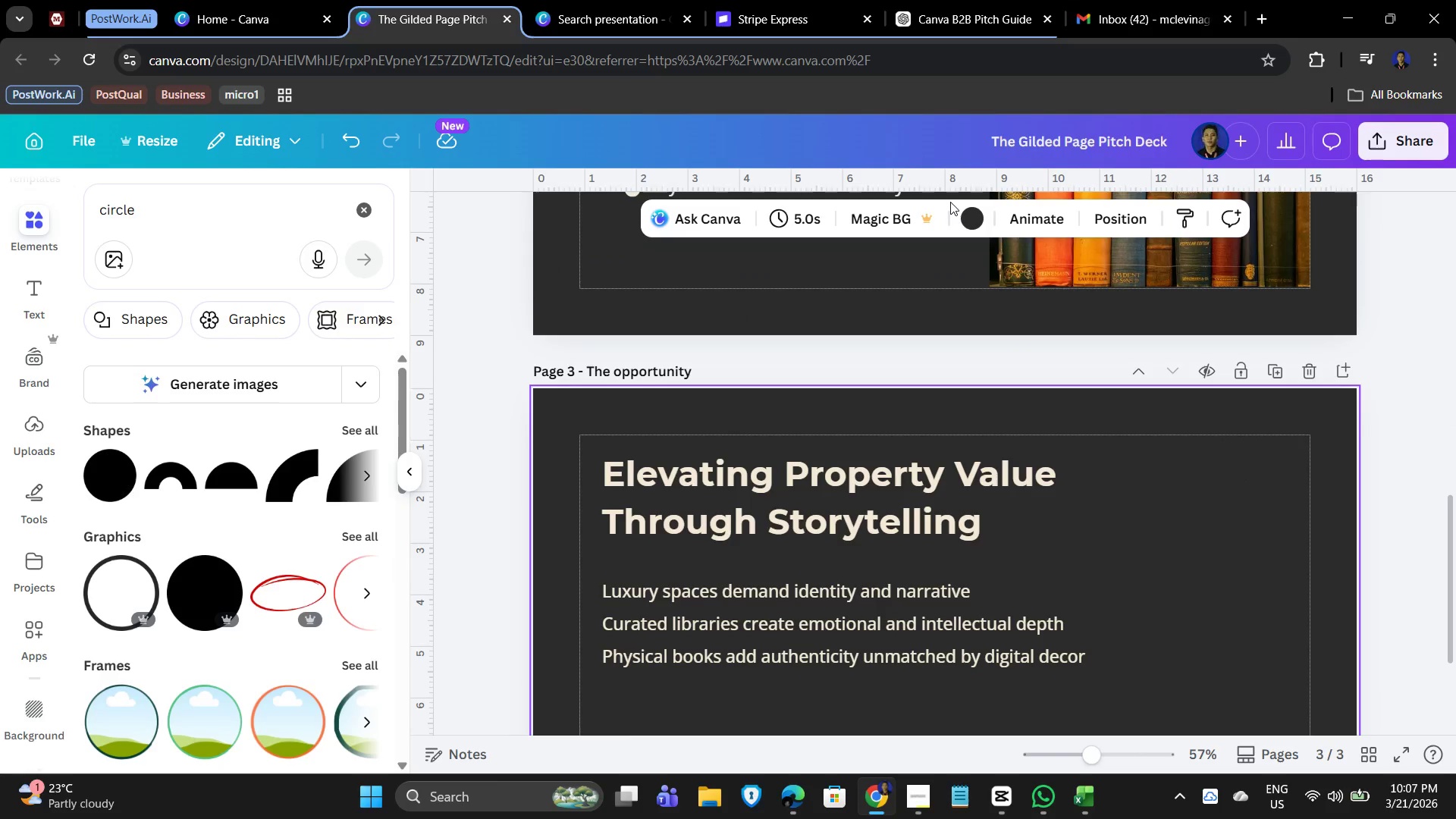 
left_click([959, 212])
 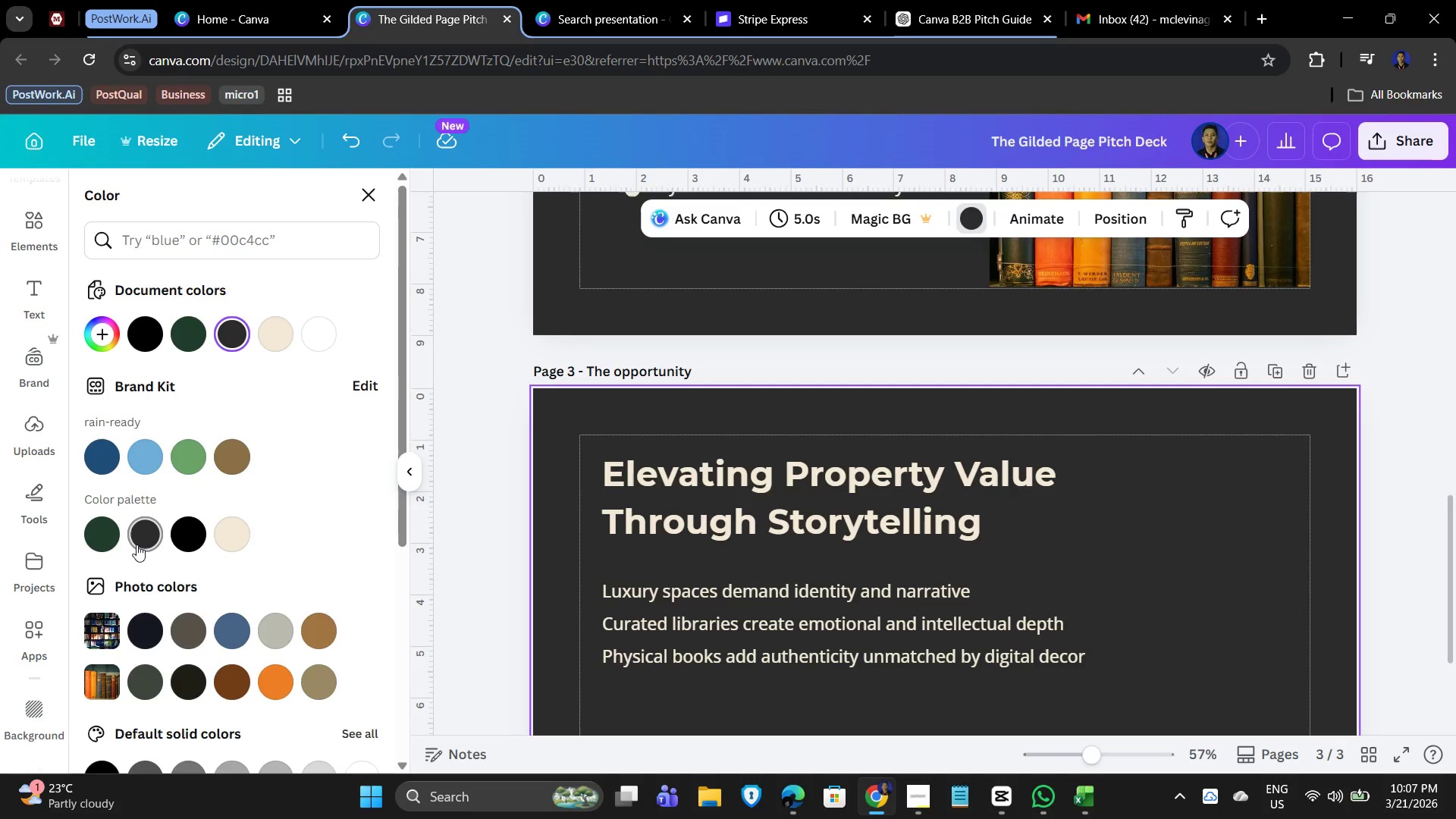 
left_click([104, 541])
 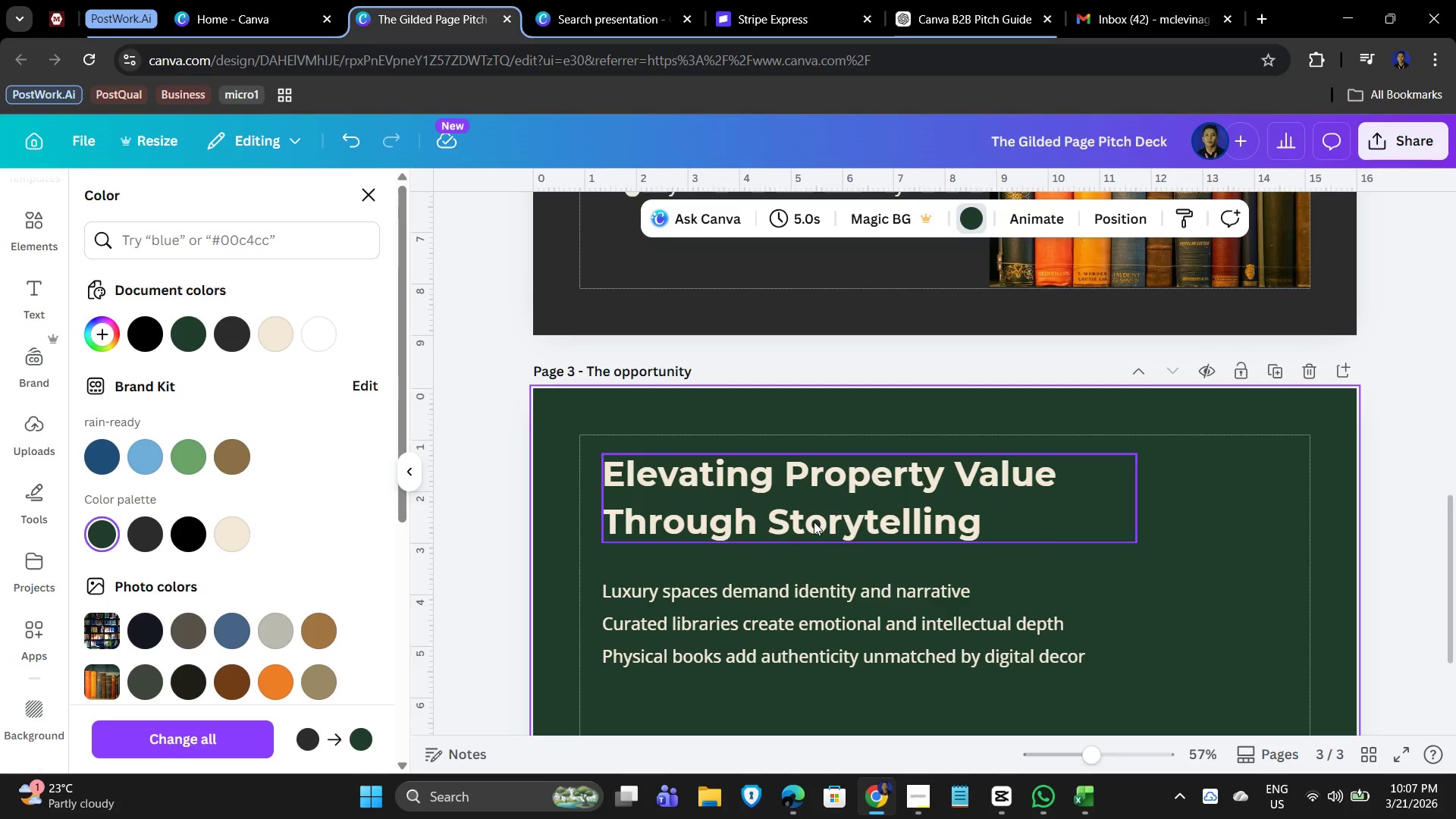 
wait(6.66)
 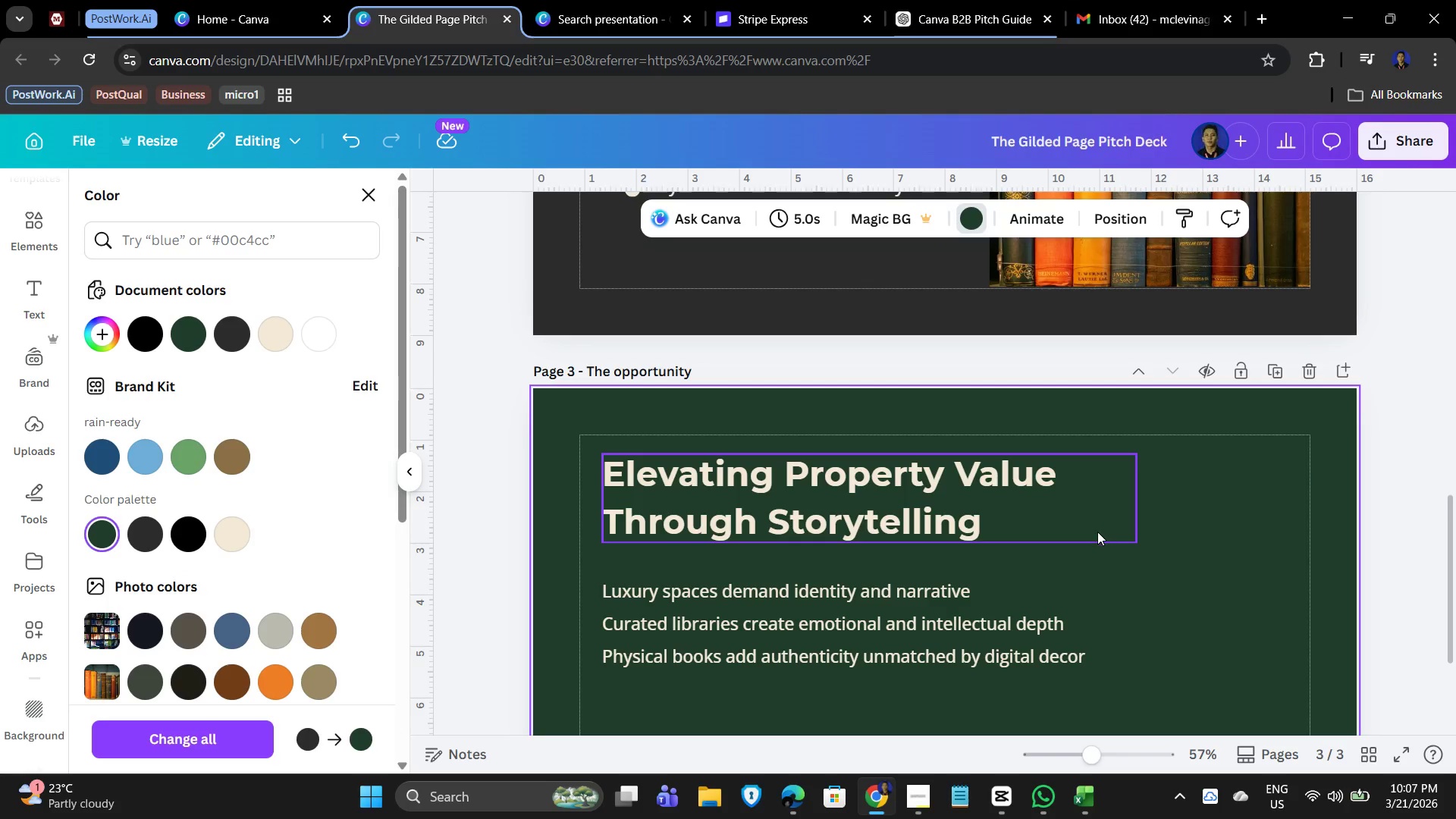 
left_click([774, 513])
 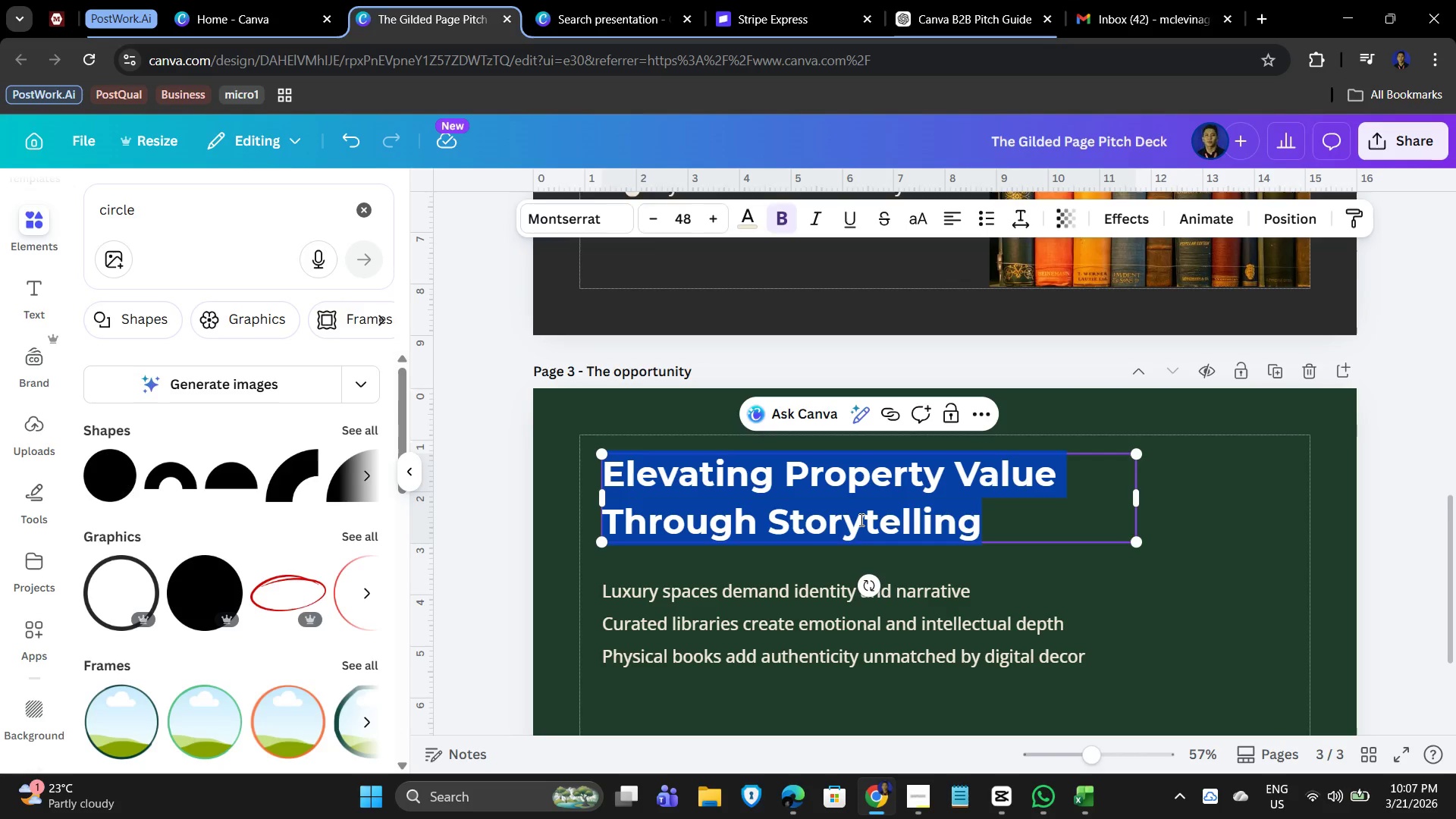 
type(o)
key(Backspace)
type(Our Bespoke Service Includes:)
 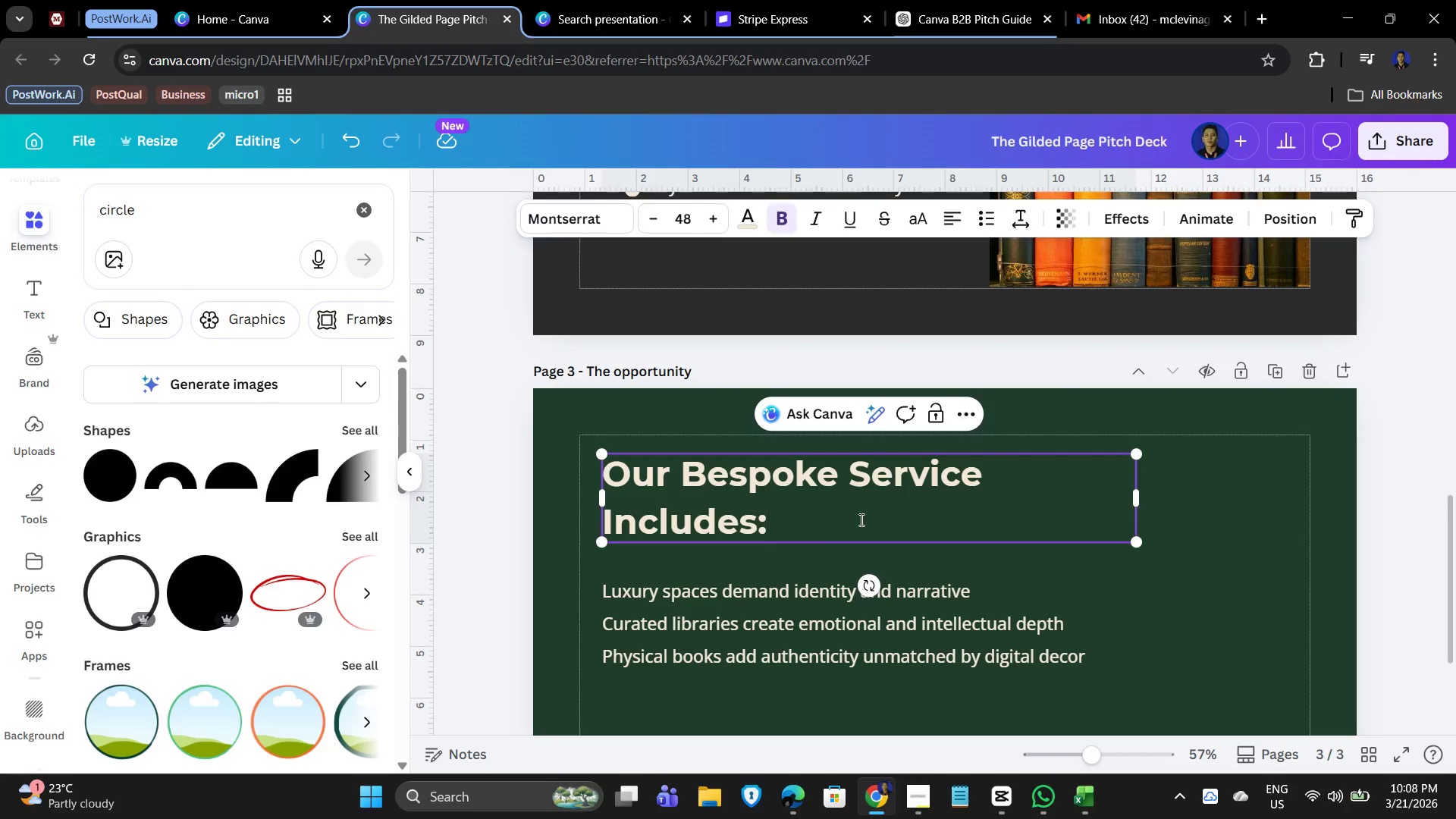 
wait(5.12)
 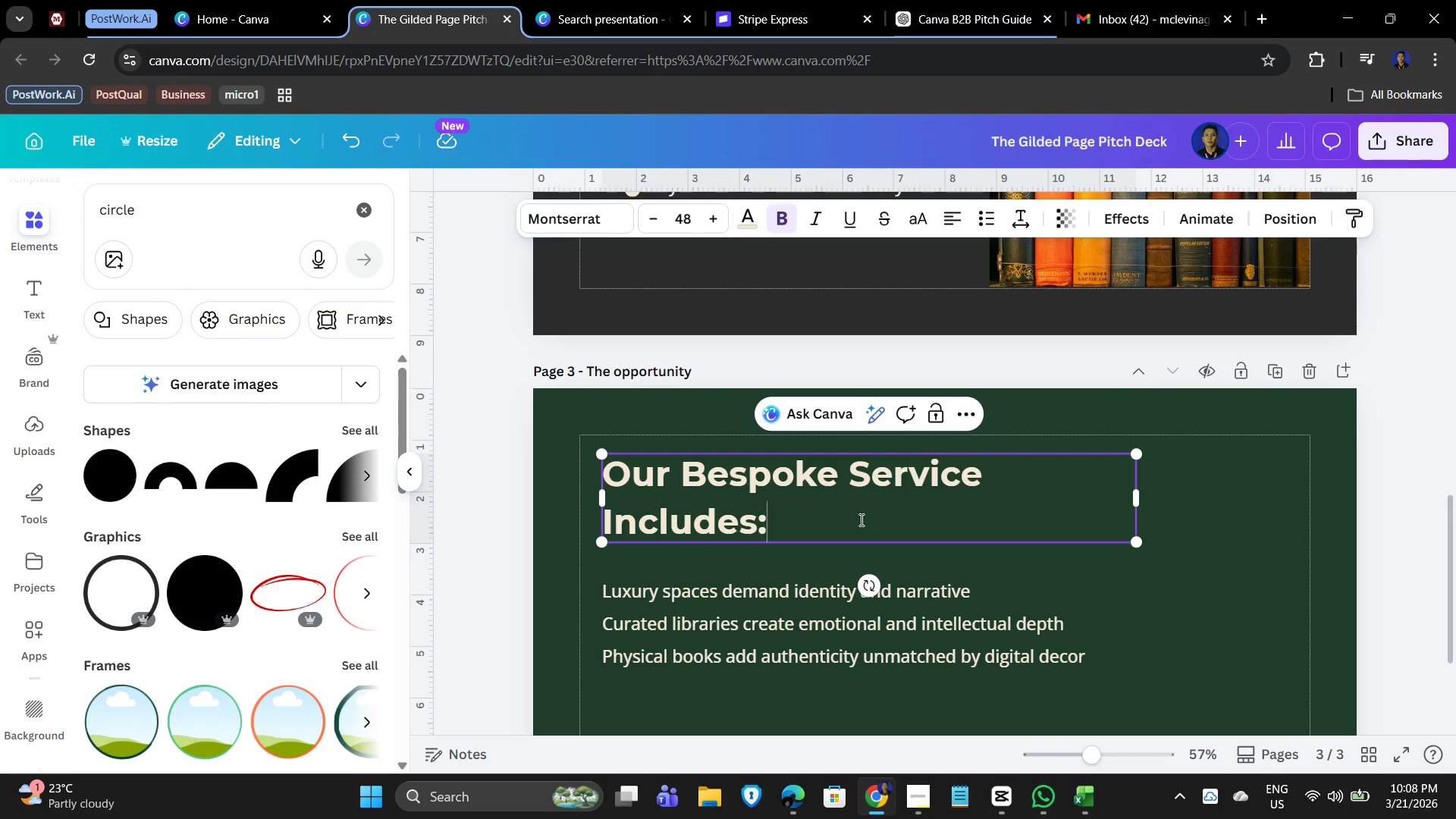 
scroll: coordinate [1158, 602], scroll_direction: down, amount: 1.0
 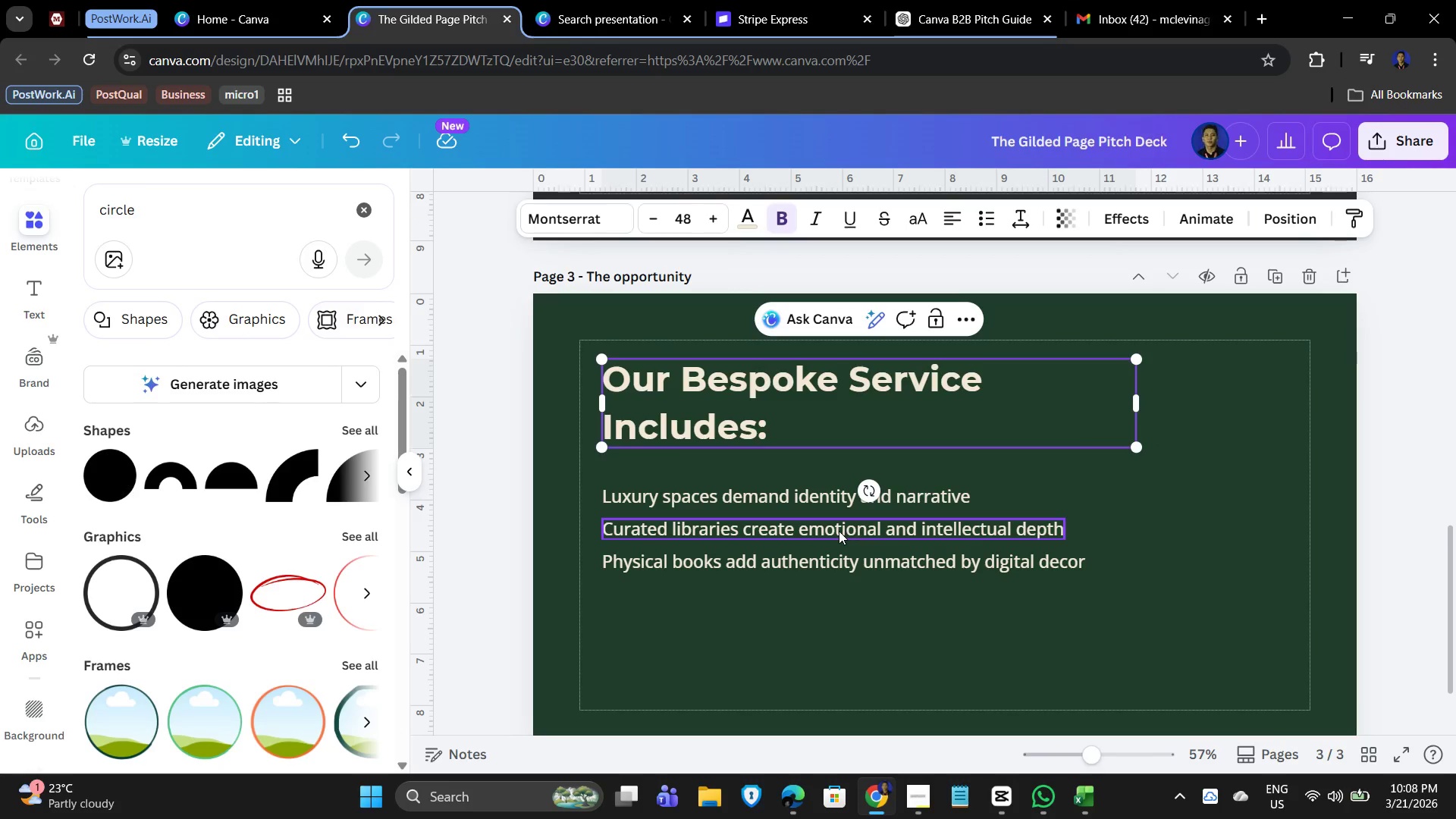 
left_click_drag(start_coordinate=[839, 531], to_coordinate=[1084, 534])
 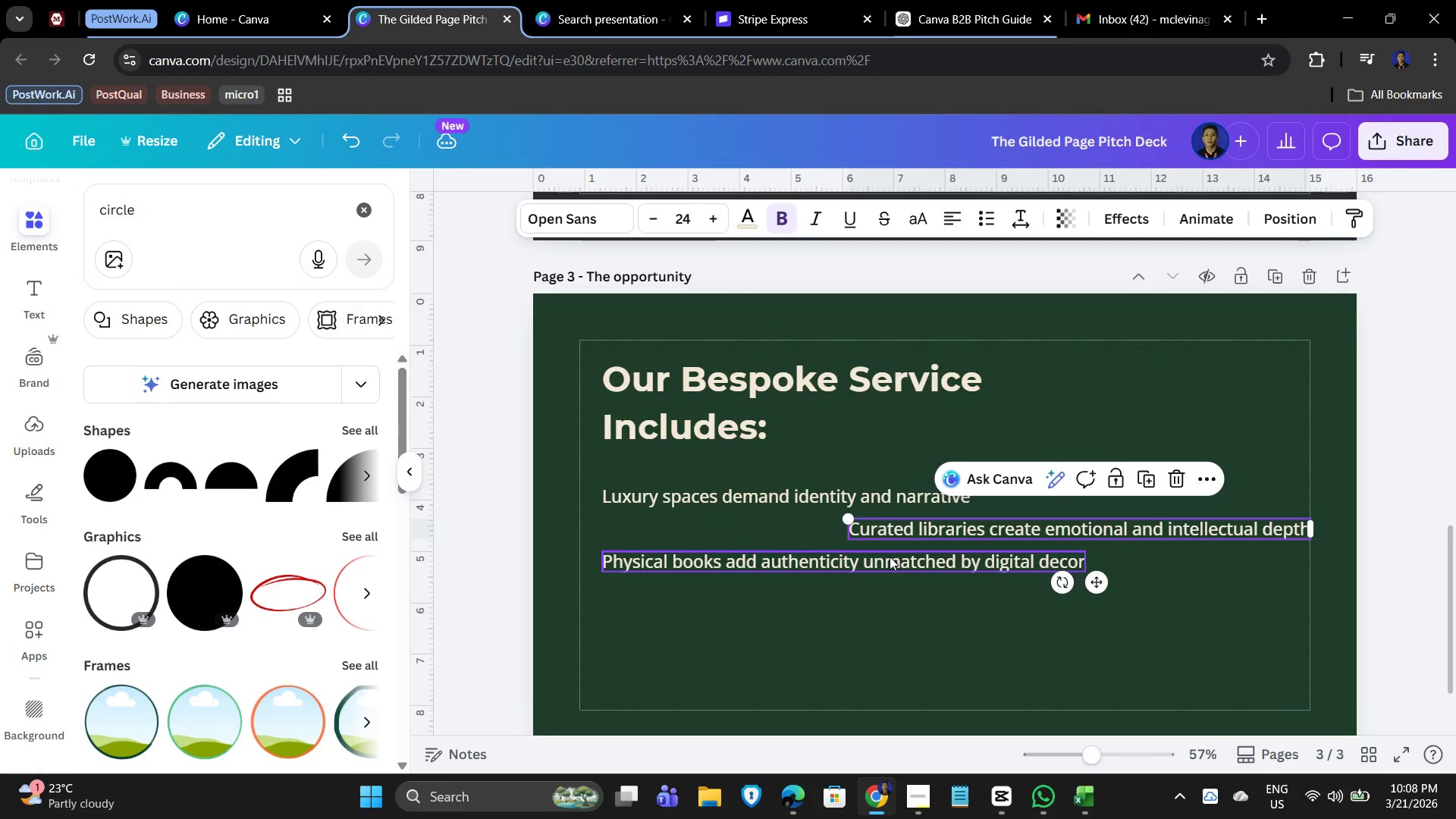 
left_click_drag(start_coordinate=[890, 557], to_coordinate=[1134, 563])
 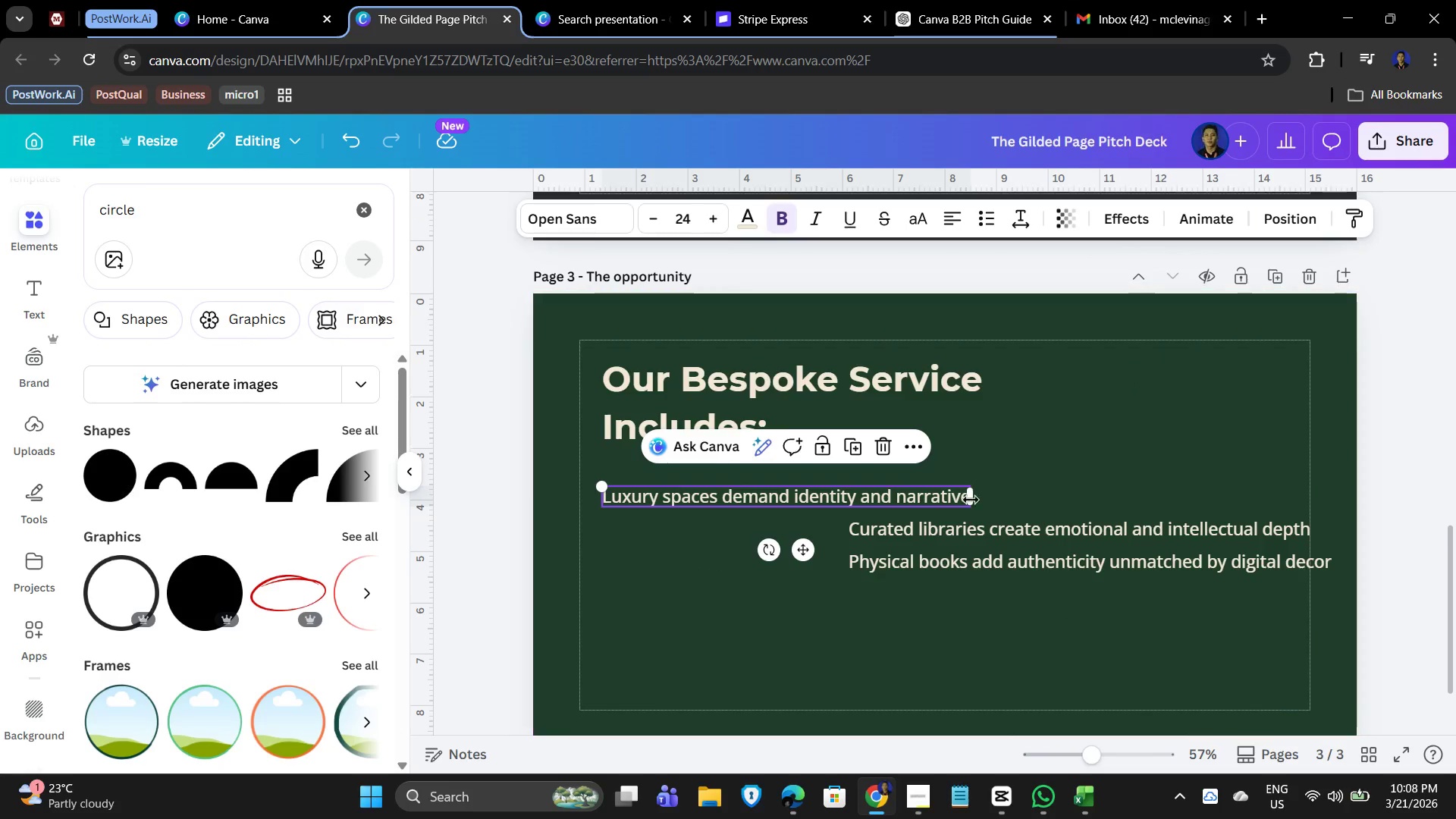 
left_click_drag(start_coordinate=[972, 495], to_coordinate=[824, 500])
 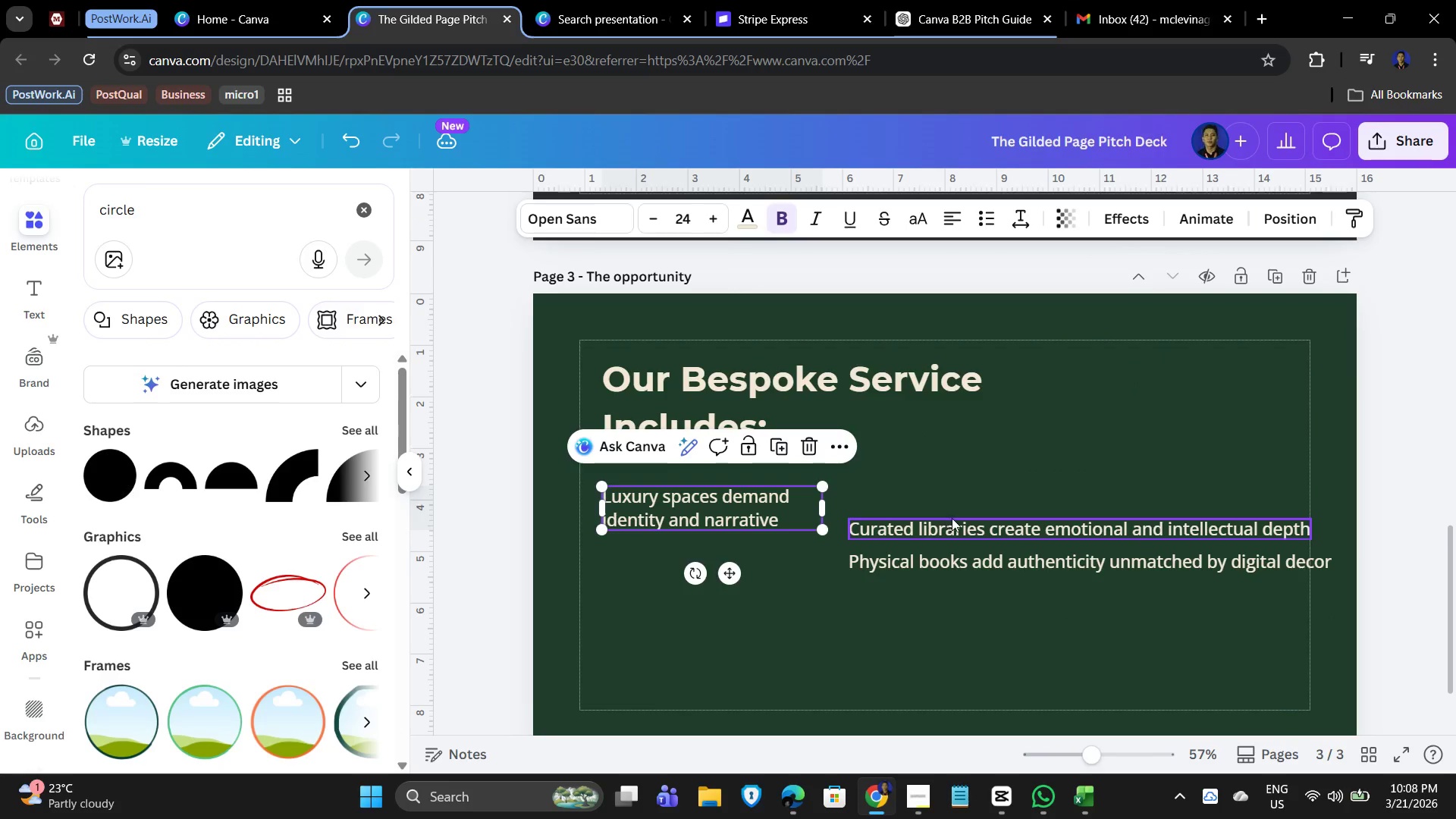 
left_click([961, 526])
 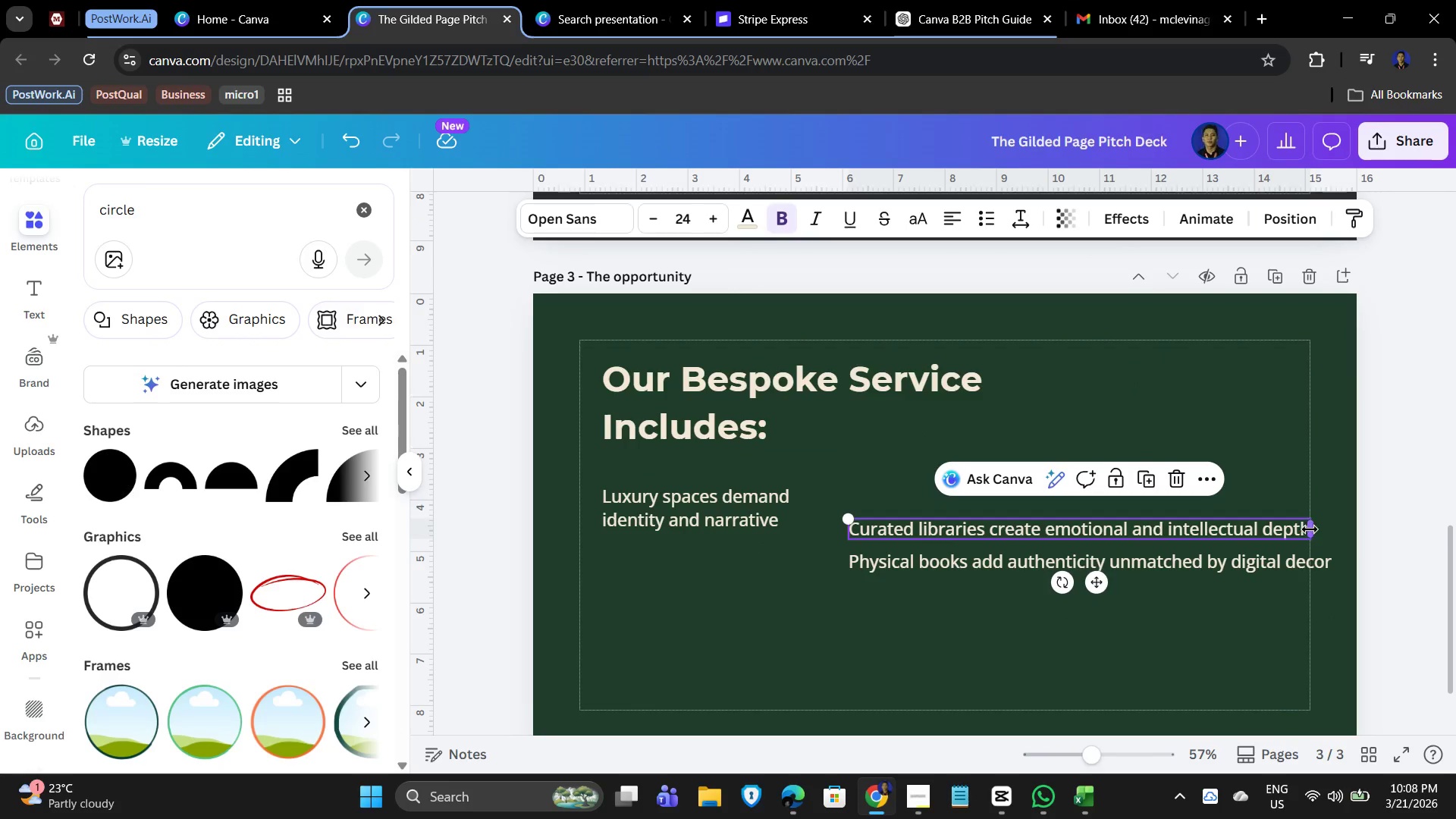 
left_click_drag(start_coordinate=[1307, 528], to_coordinate=[1323, 497])
 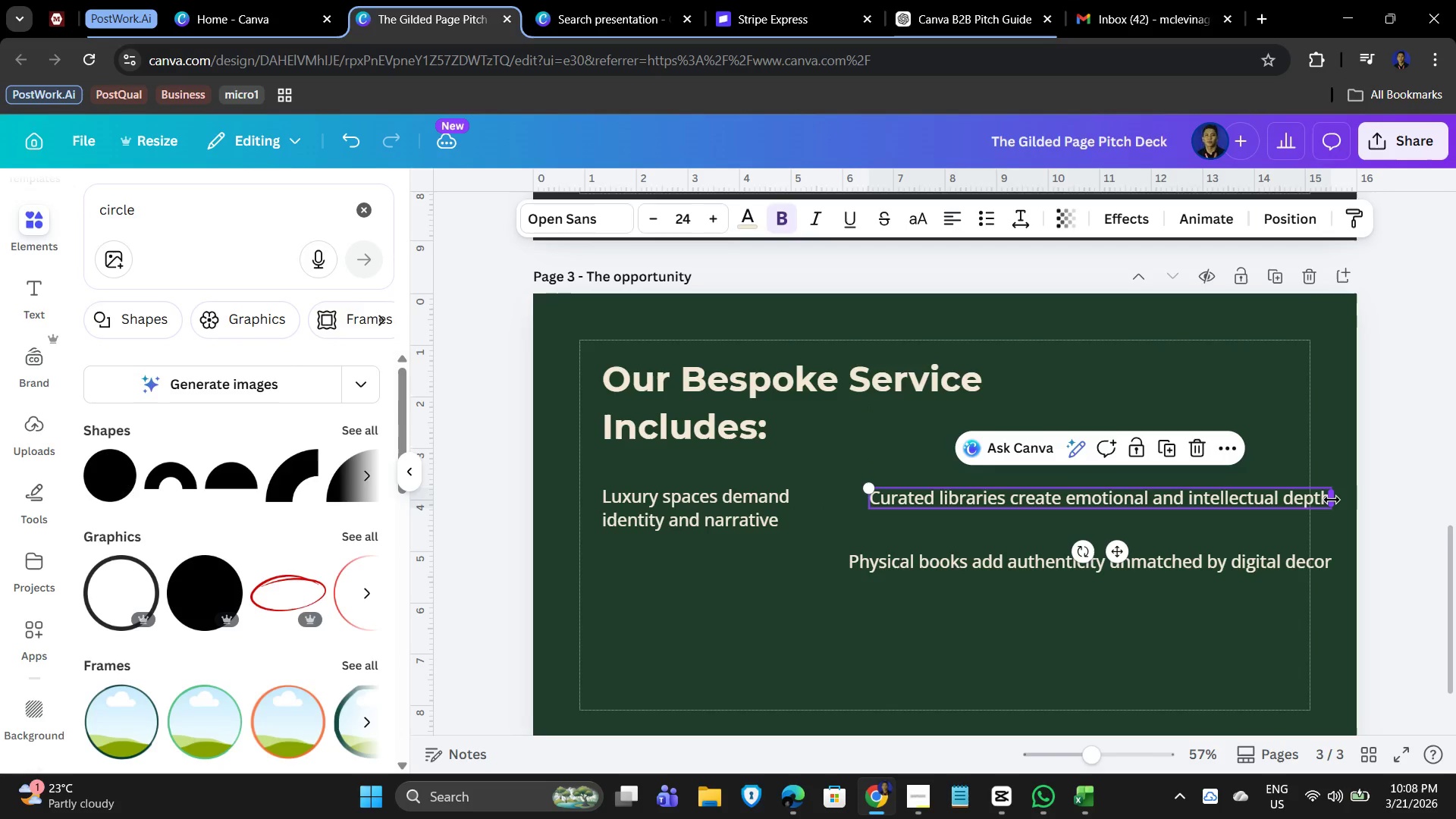 
left_click_drag(start_coordinate=[1332, 500], to_coordinate=[1073, 500])
 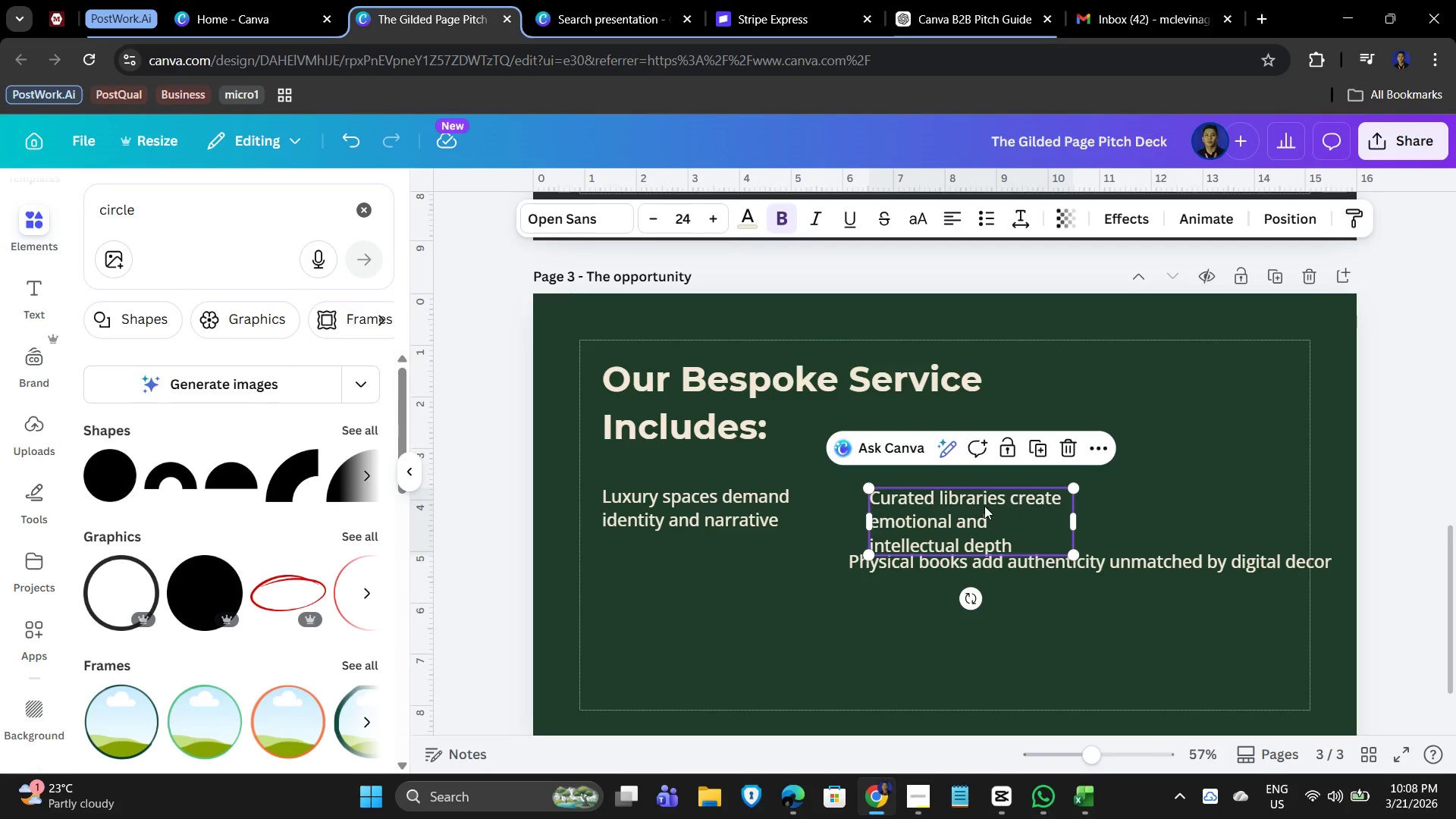 
left_click_drag(start_coordinate=[984, 506], to_coordinate=[954, 501])
 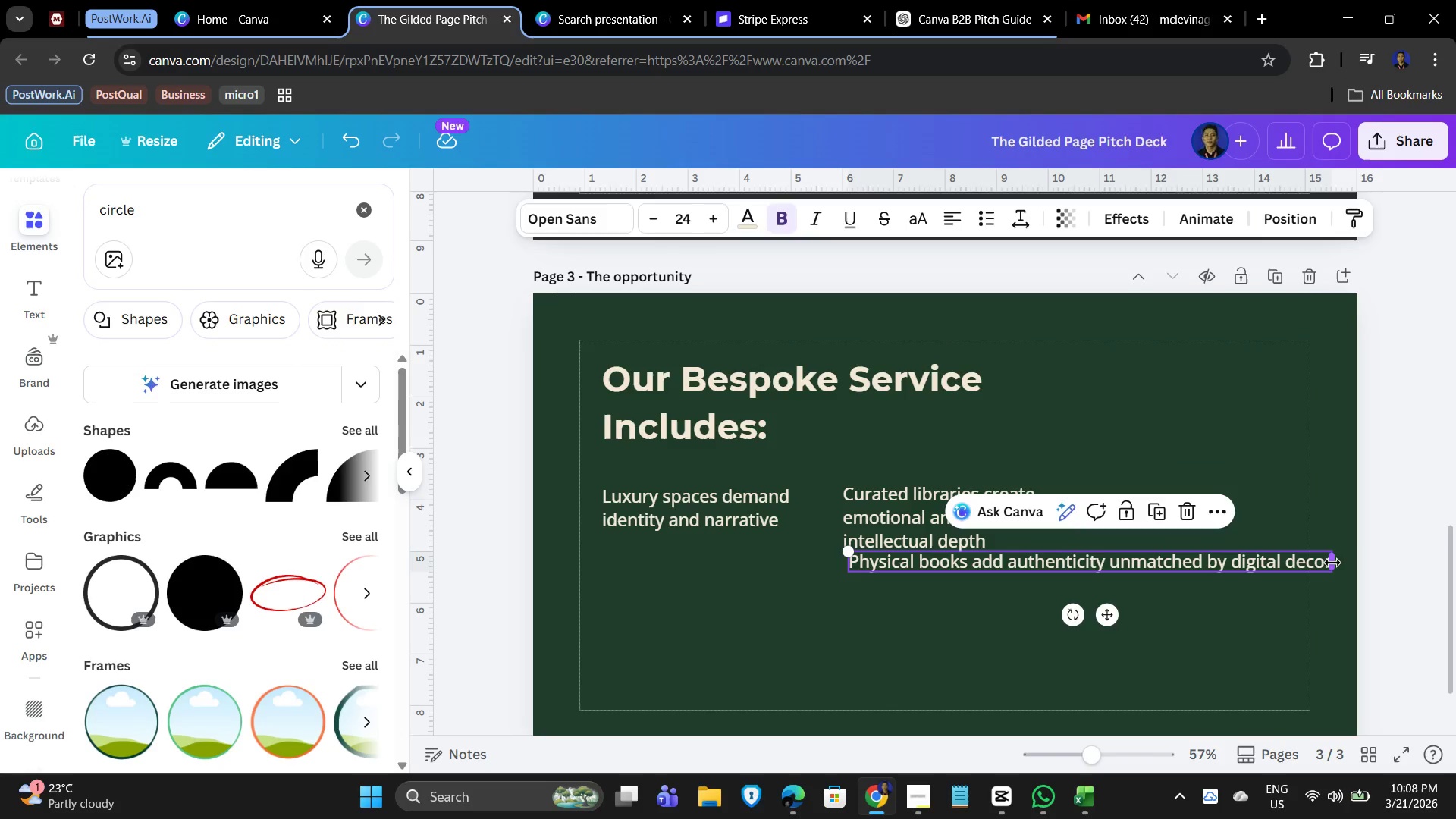 
left_click_drag(start_coordinate=[1334, 559], to_coordinate=[1111, 565])
 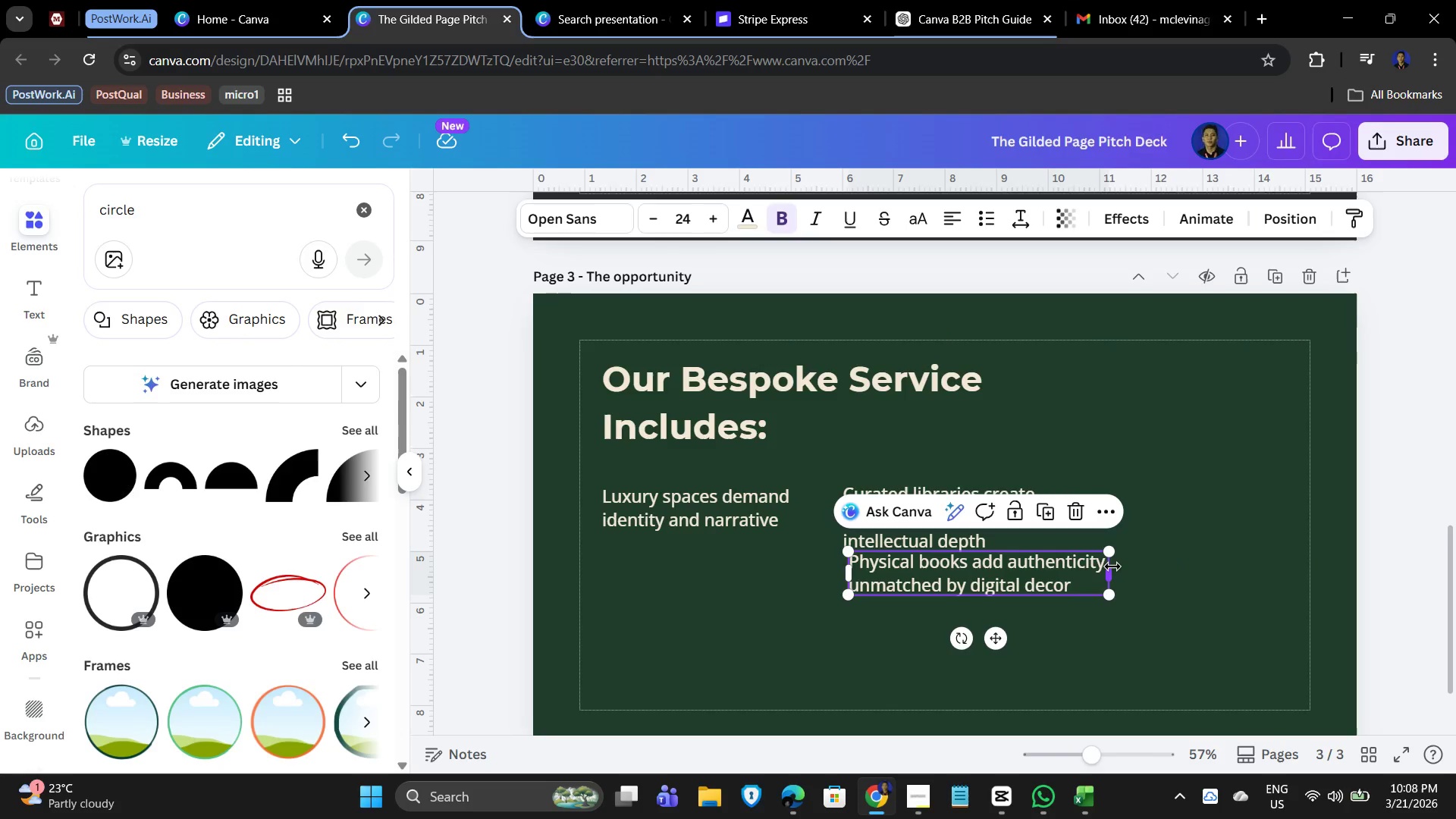 
left_click_drag(start_coordinate=[1112, 570], to_coordinate=[1081, 571])
 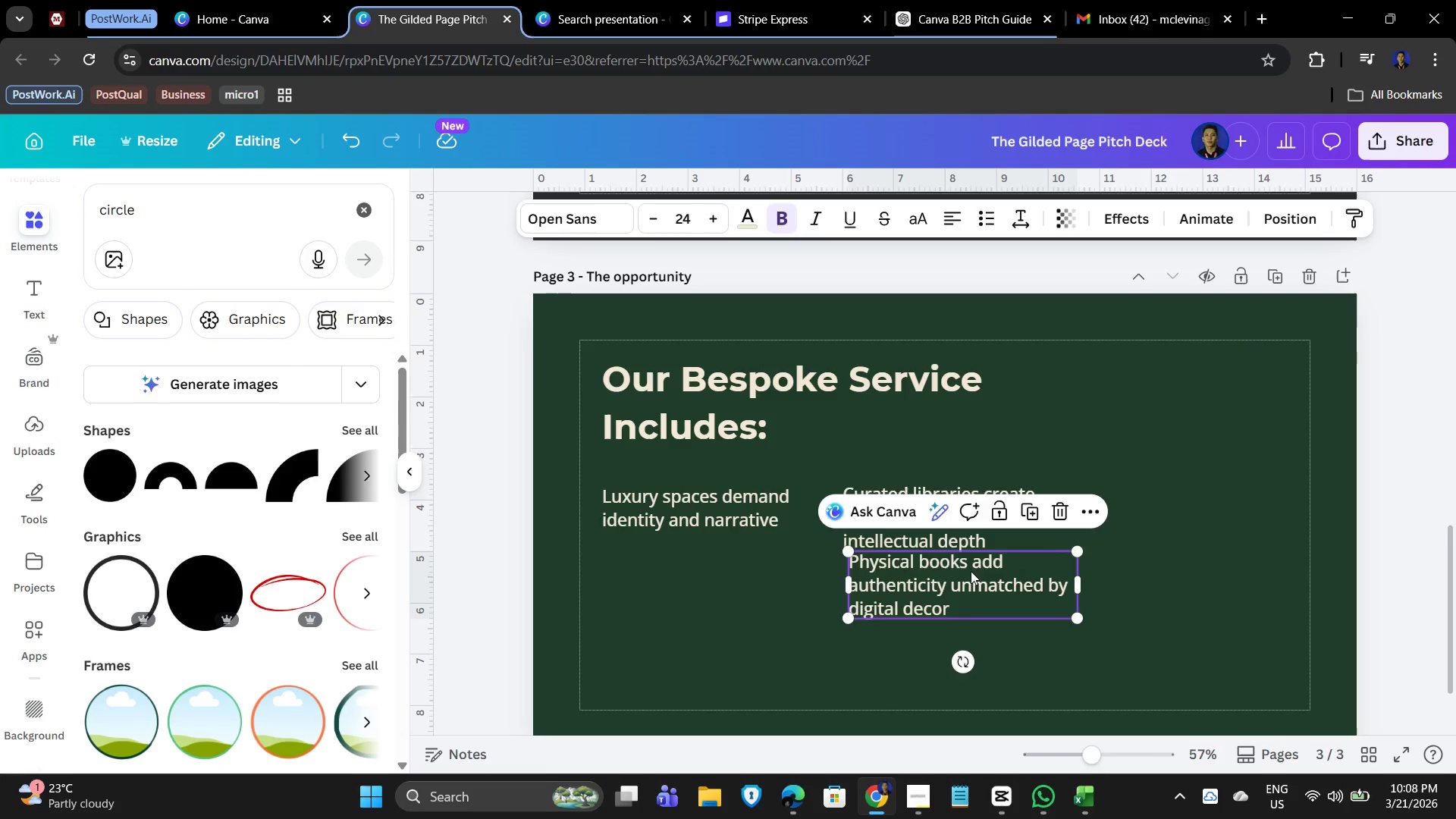 
left_click_drag(start_coordinate=[971, 571], to_coordinate=[1197, 508])
 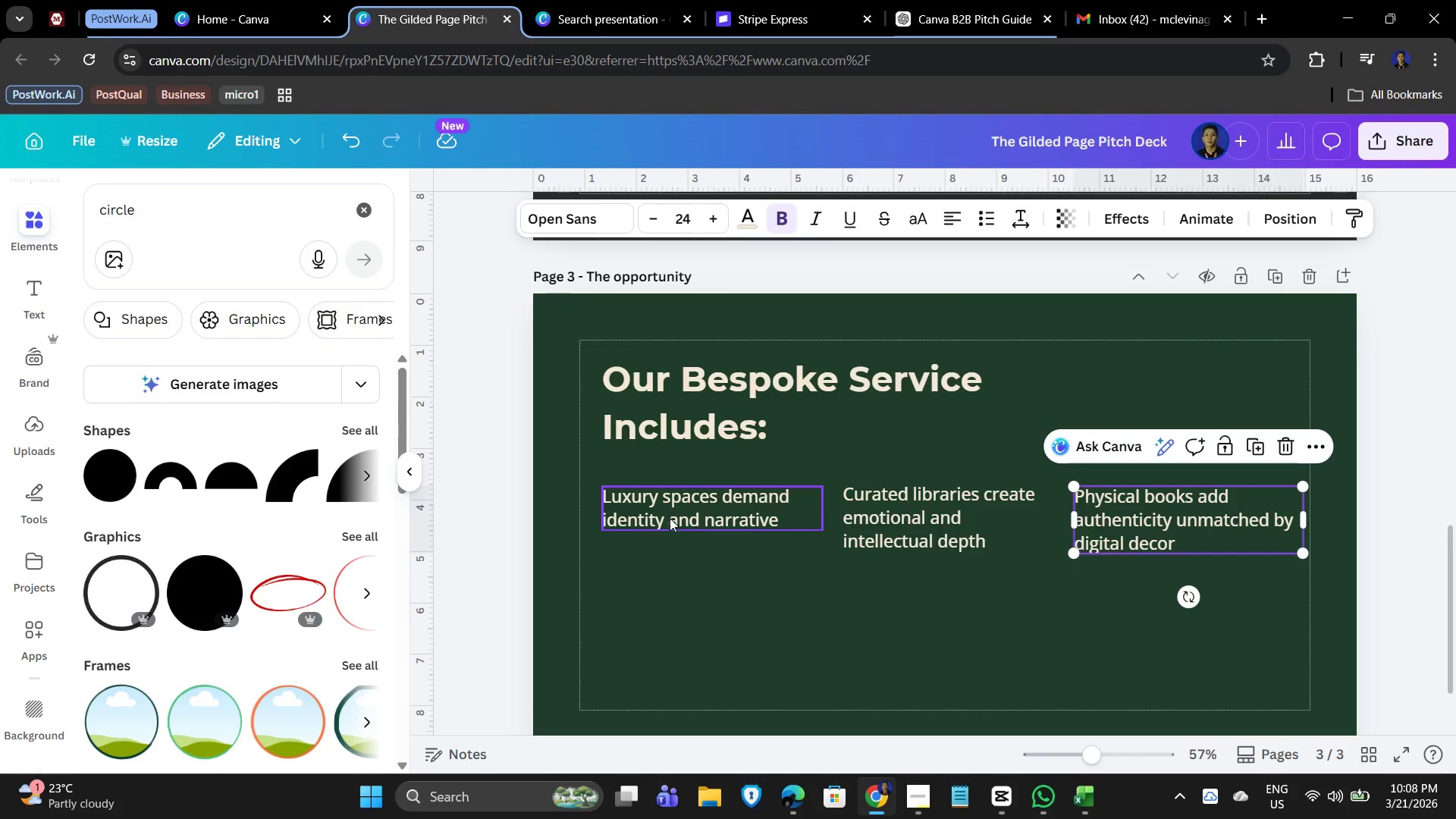 
hold_key(key=ShiftLeft, duration=1.16)
left_click_drag(start_coordinate=[677, 508], to_coordinate=[674, 497])
 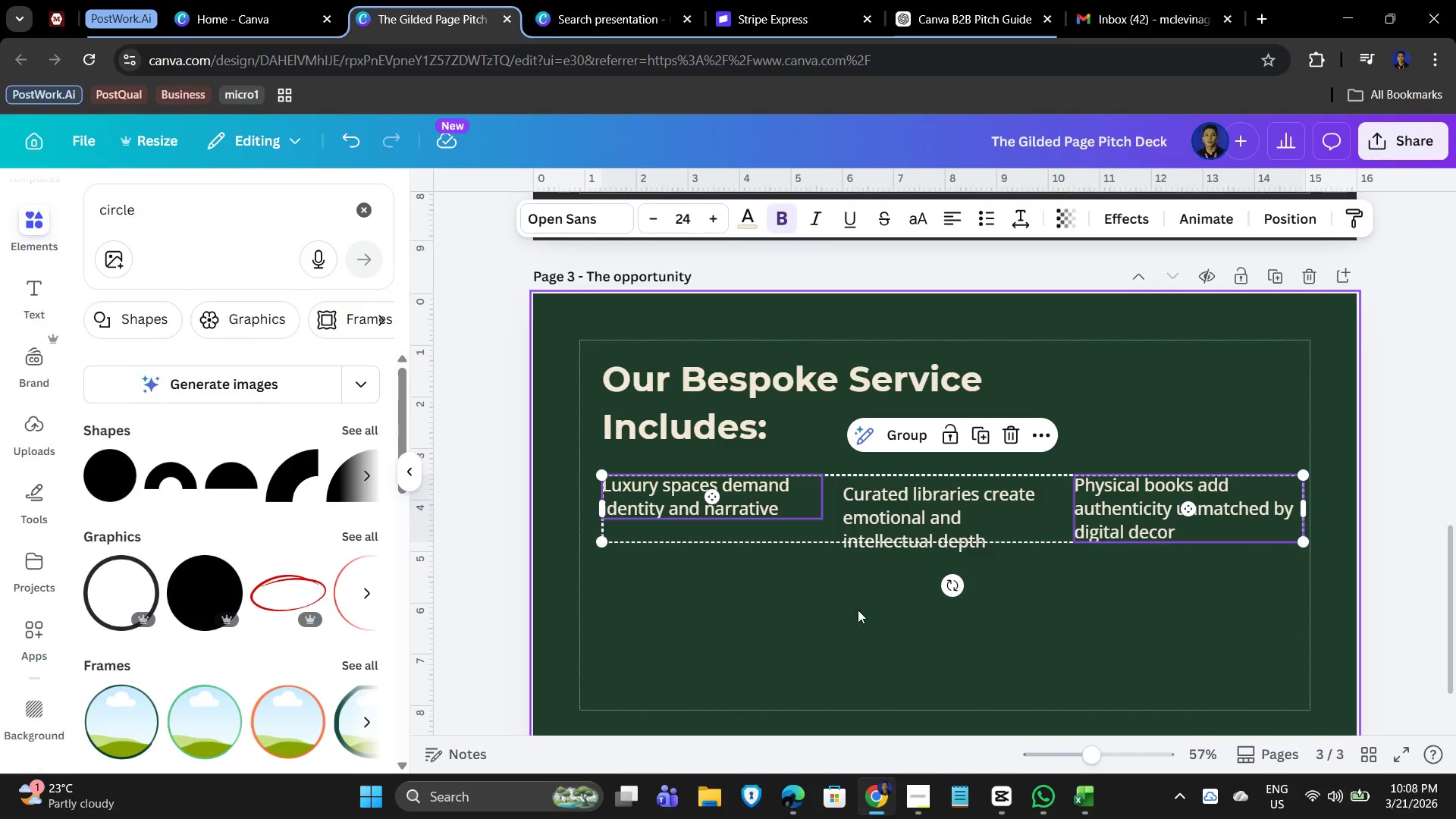 
hold_key(key=ShiftLeft, duration=0.97)
left_click([908, 511])
 